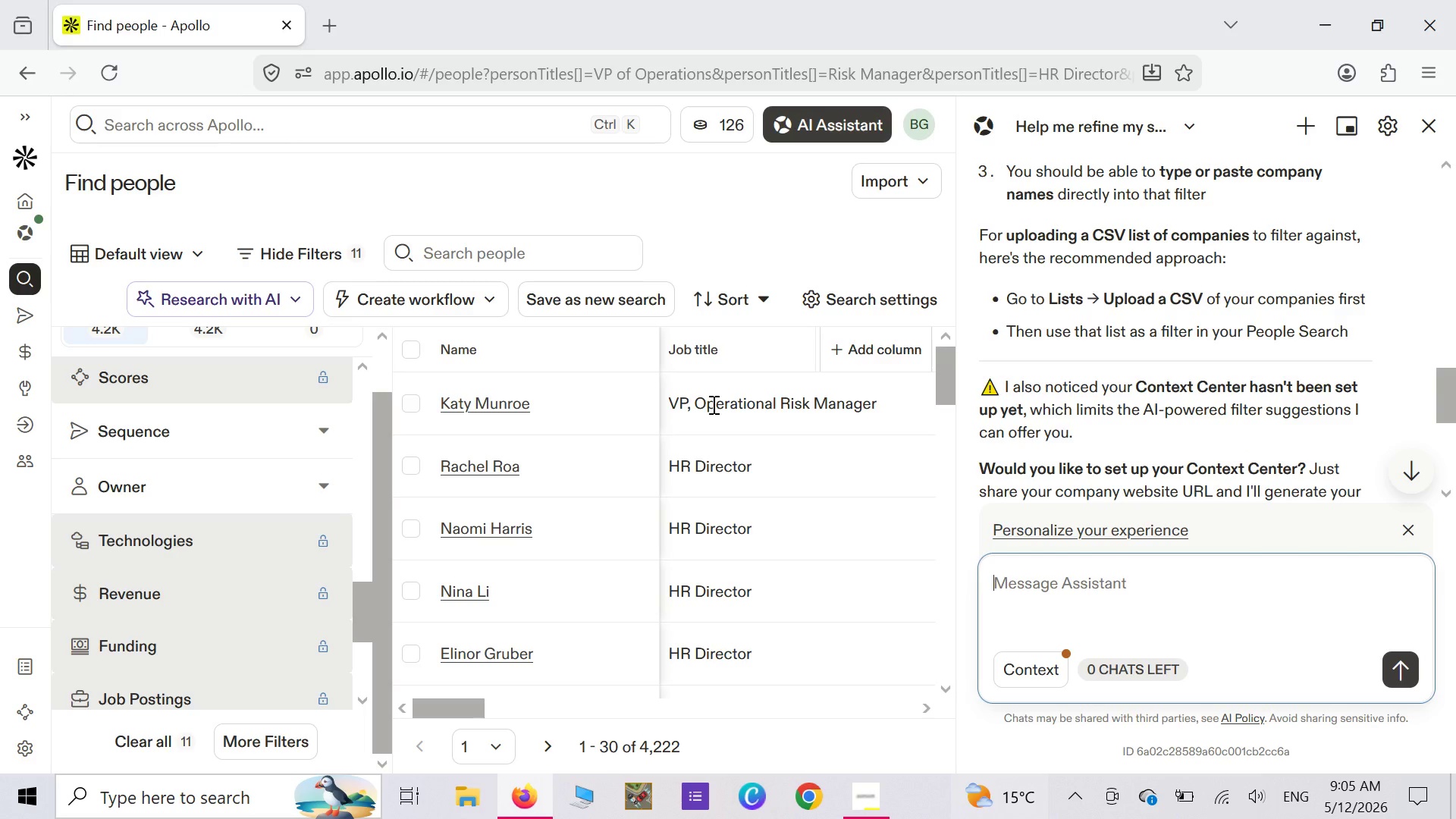 
wait(10.12)
 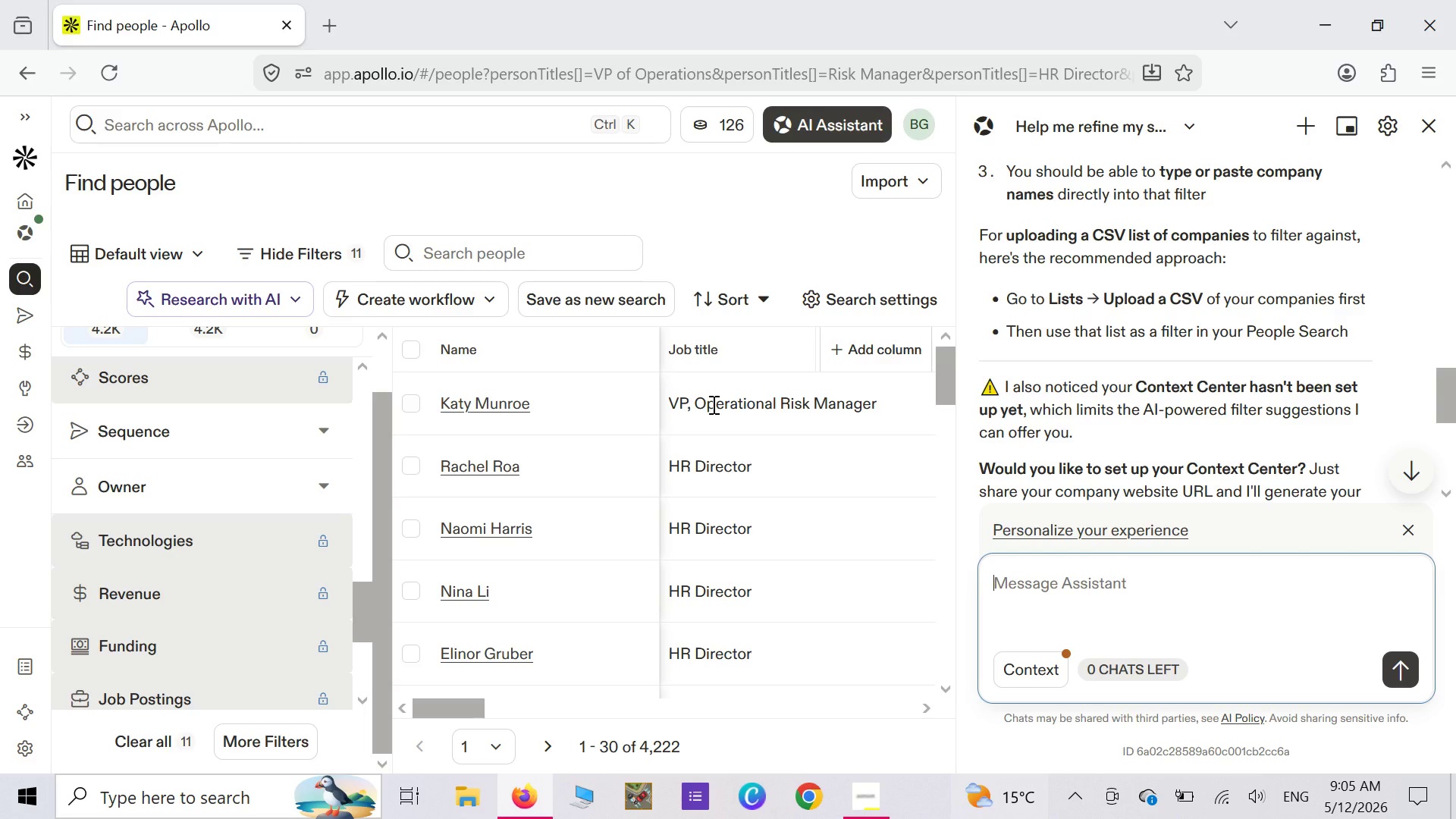 
scroll: coordinate [1216, 408], scroll_direction: down, amount: 4.0
 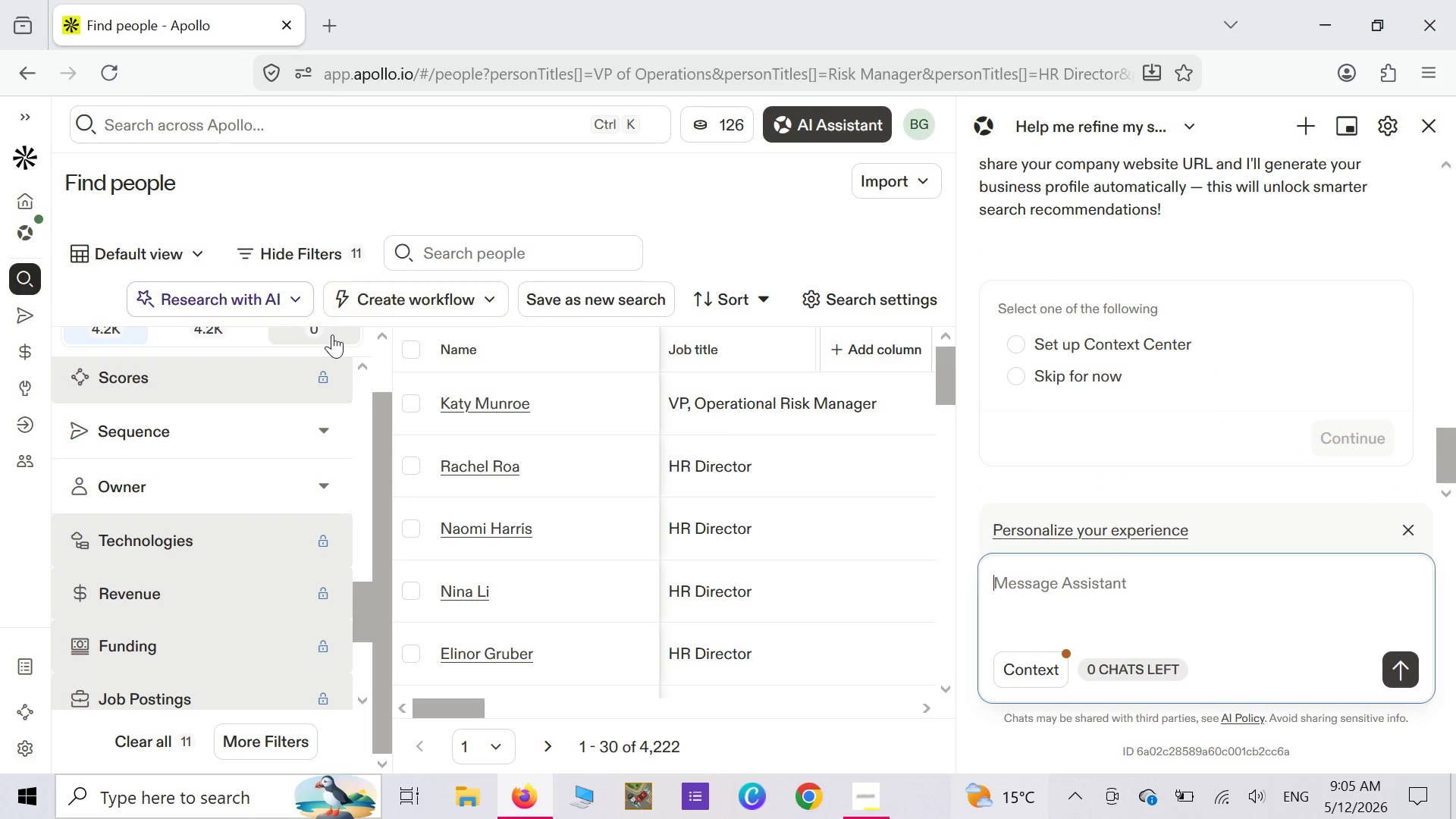 
scroll: coordinate [268, 341], scroll_direction: up, amount: 8.0
 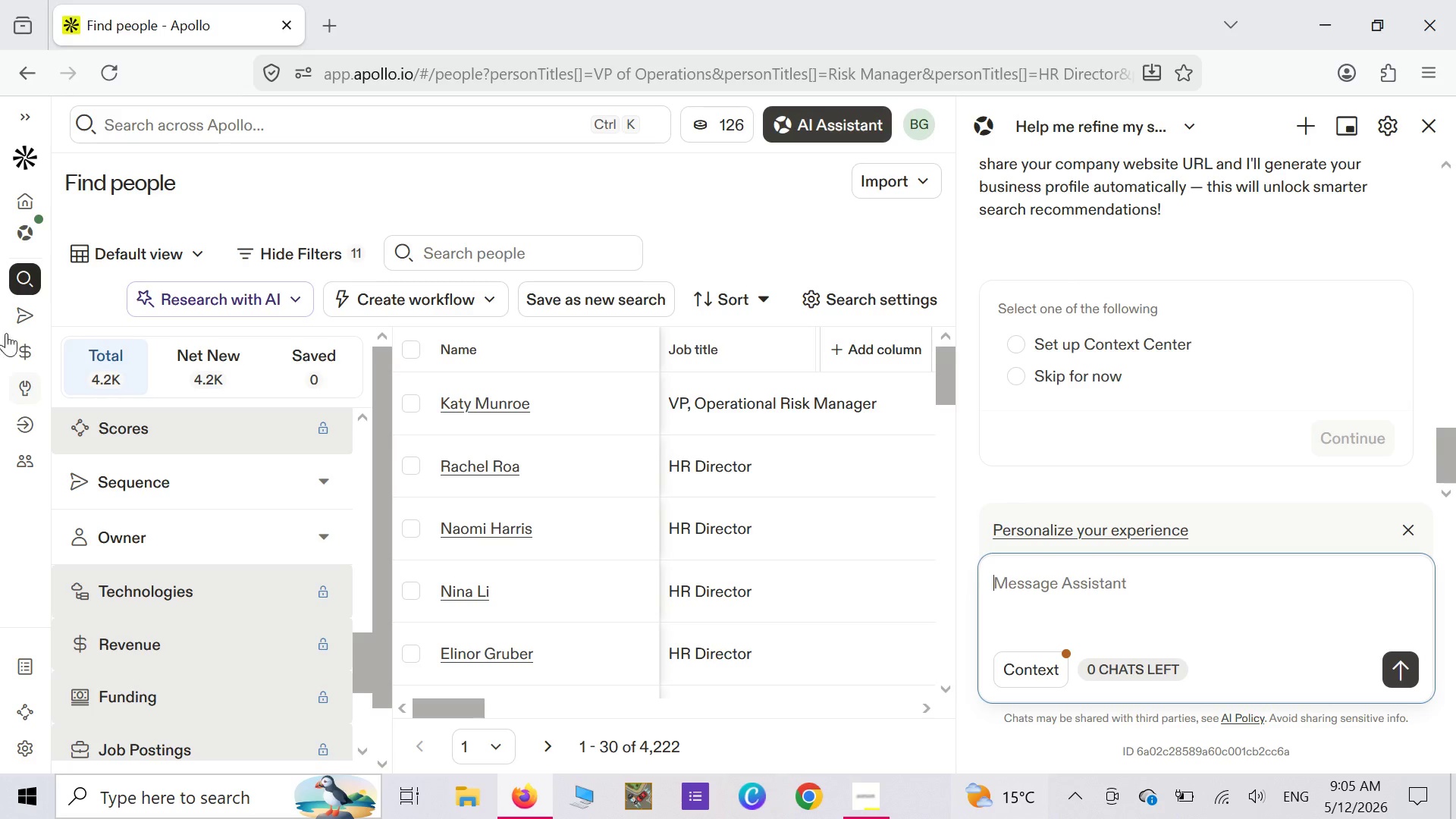 
mouse_move([31, 309])
 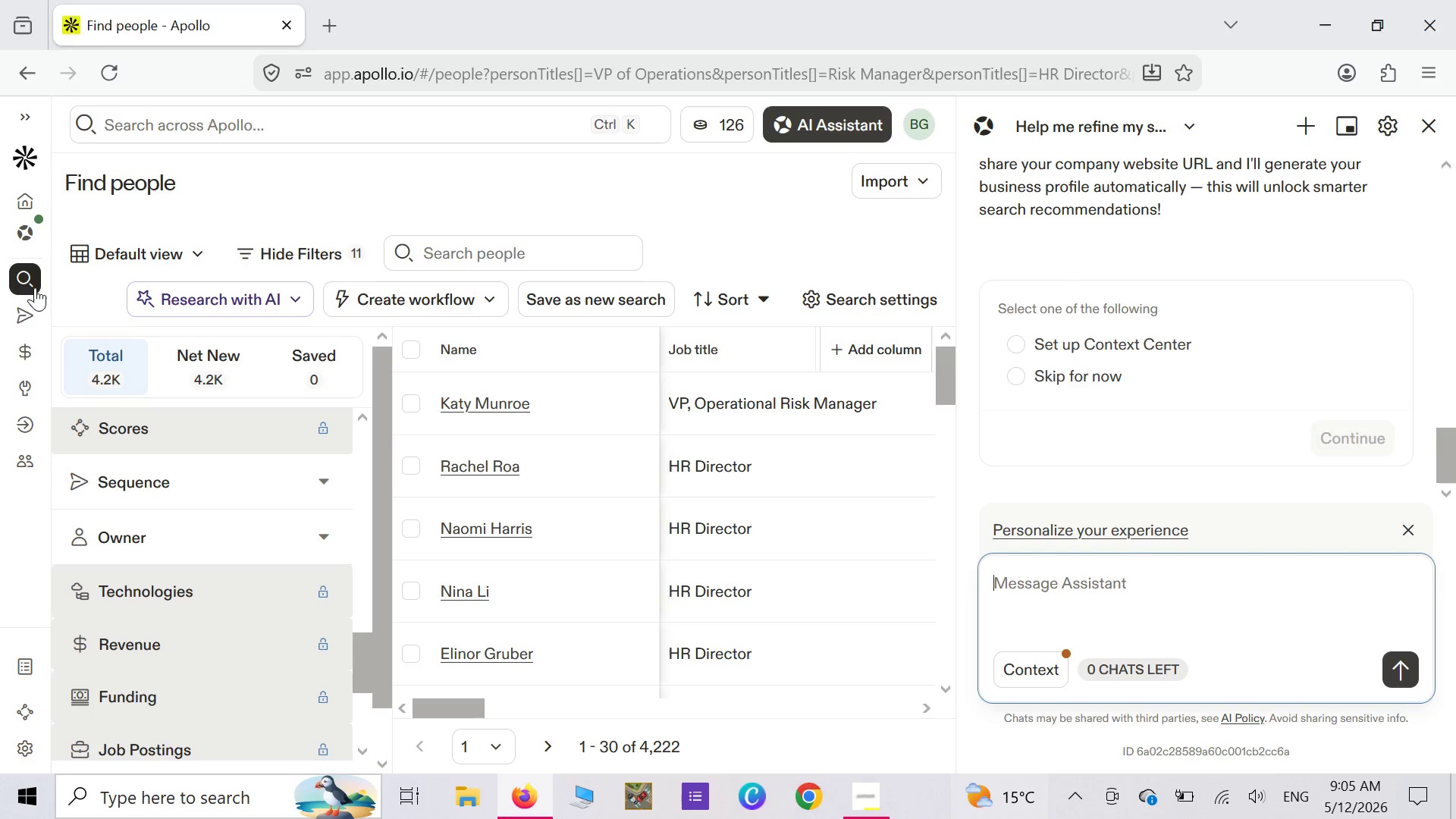 
left_click([35, 287])
 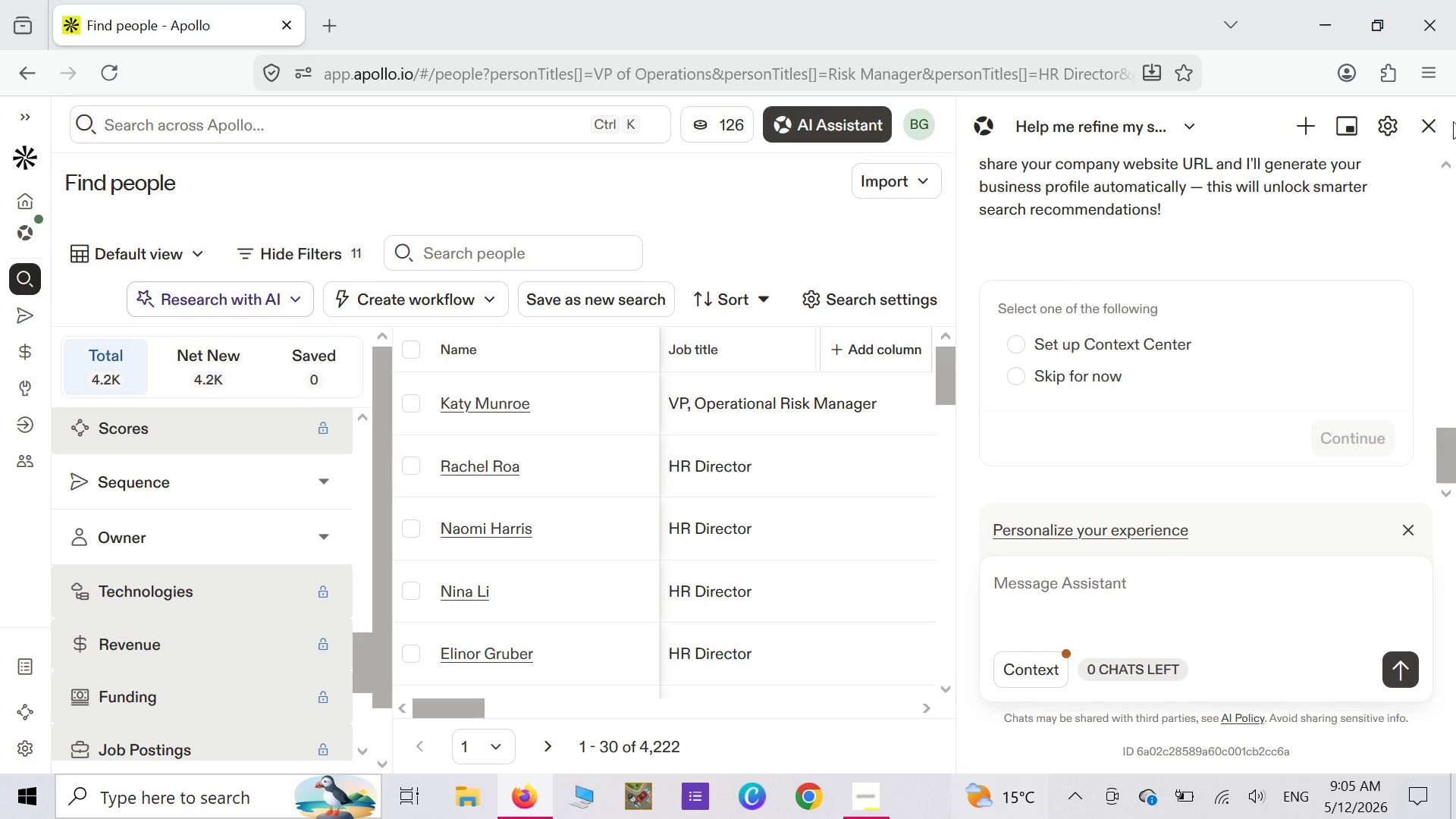 
wait(5.11)
 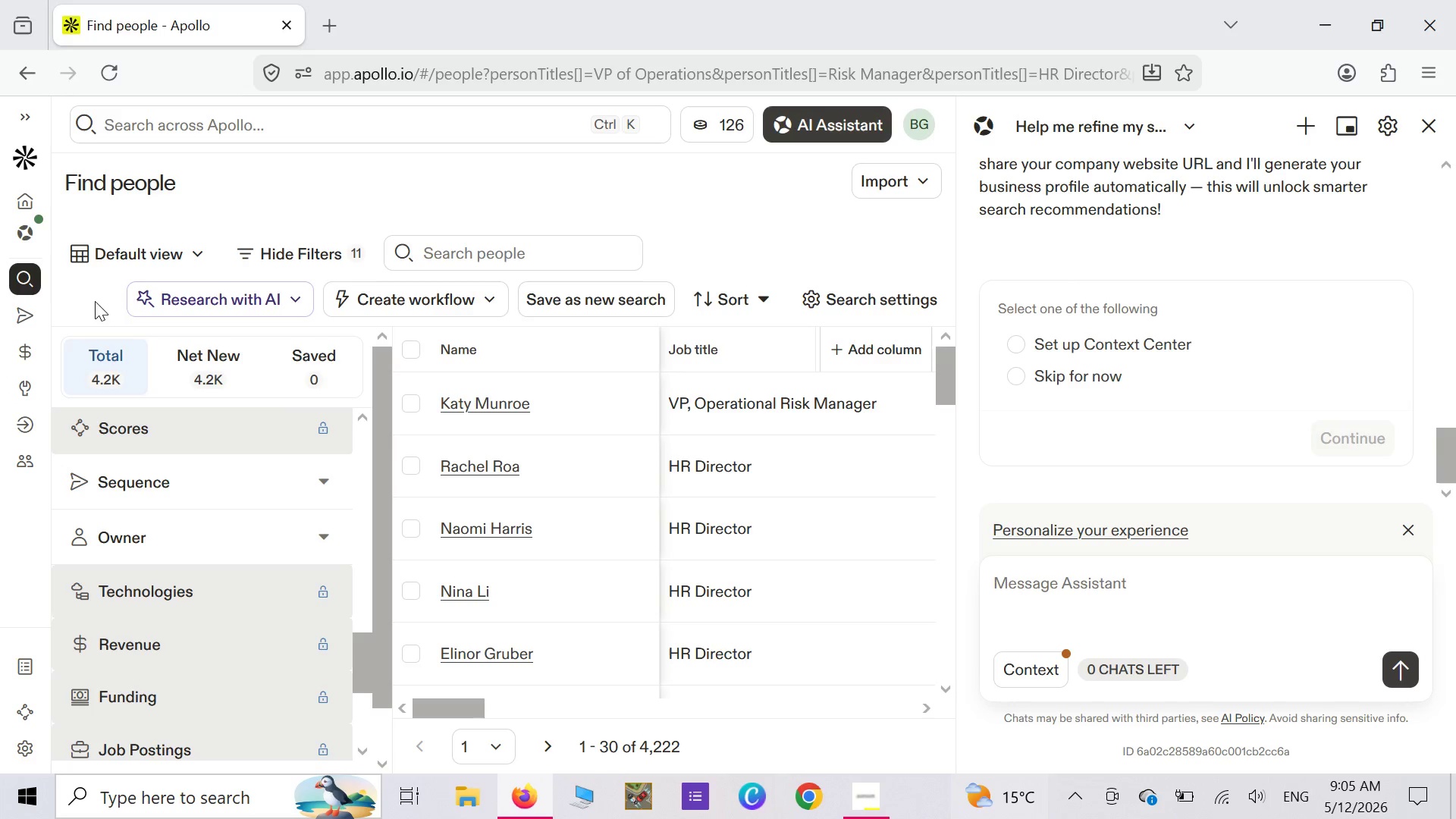 
left_click([1426, 118])
 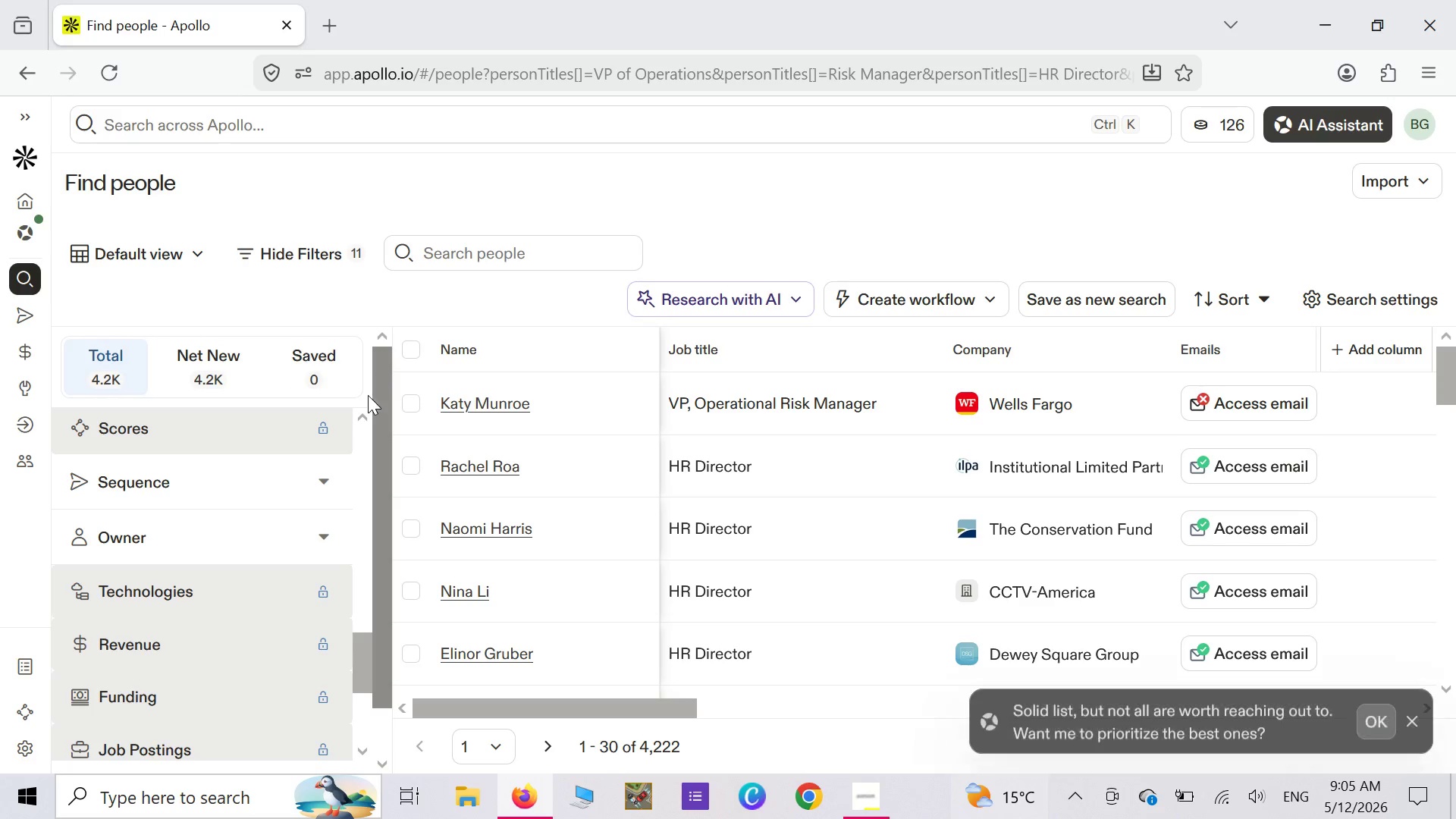 
scroll: coordinate [205, 425], scroll_direction: down, amount: 1.0
 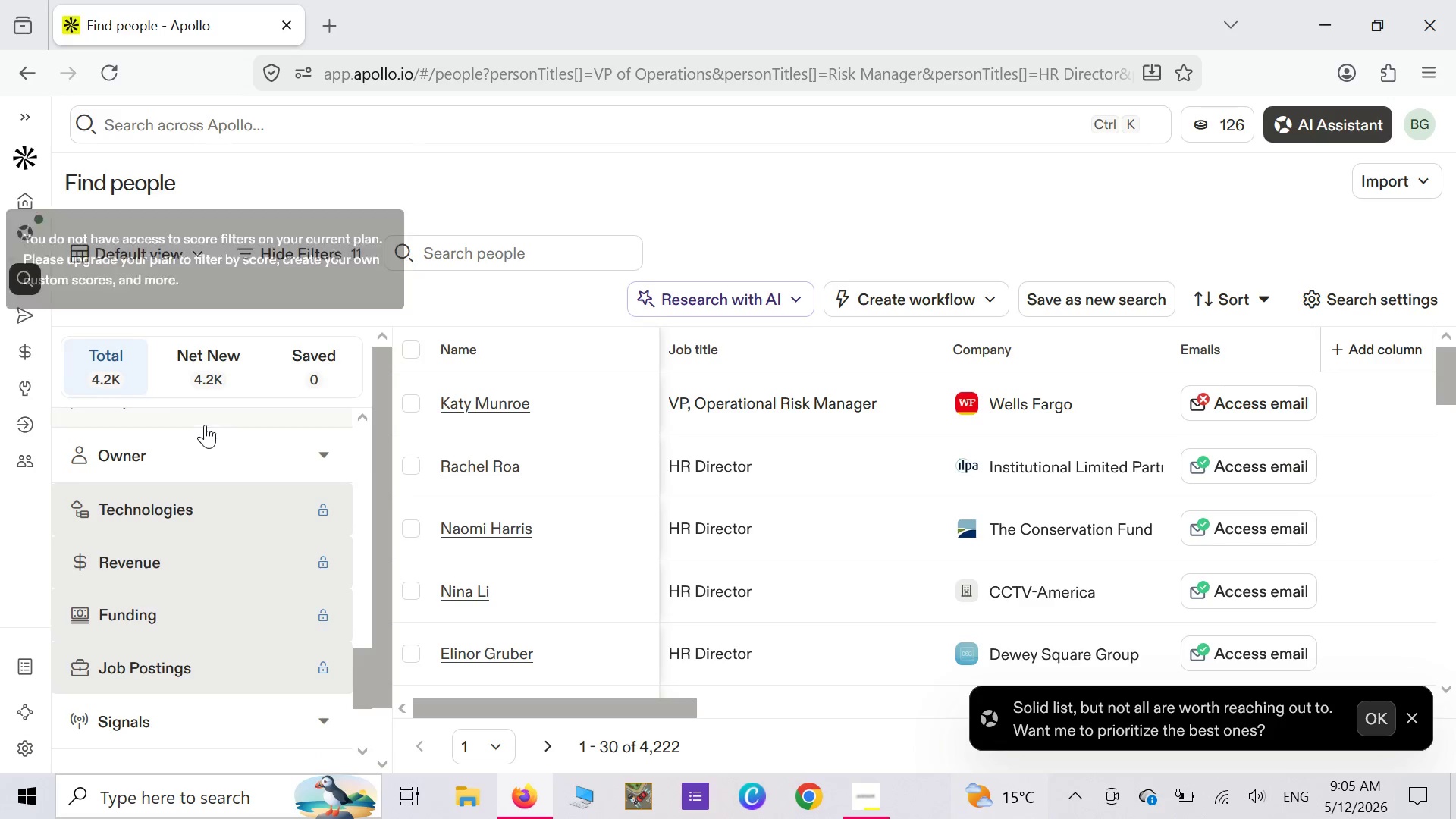 
scroll: coordinate [234, 482], scroll_direction: up, amount: 9.0
 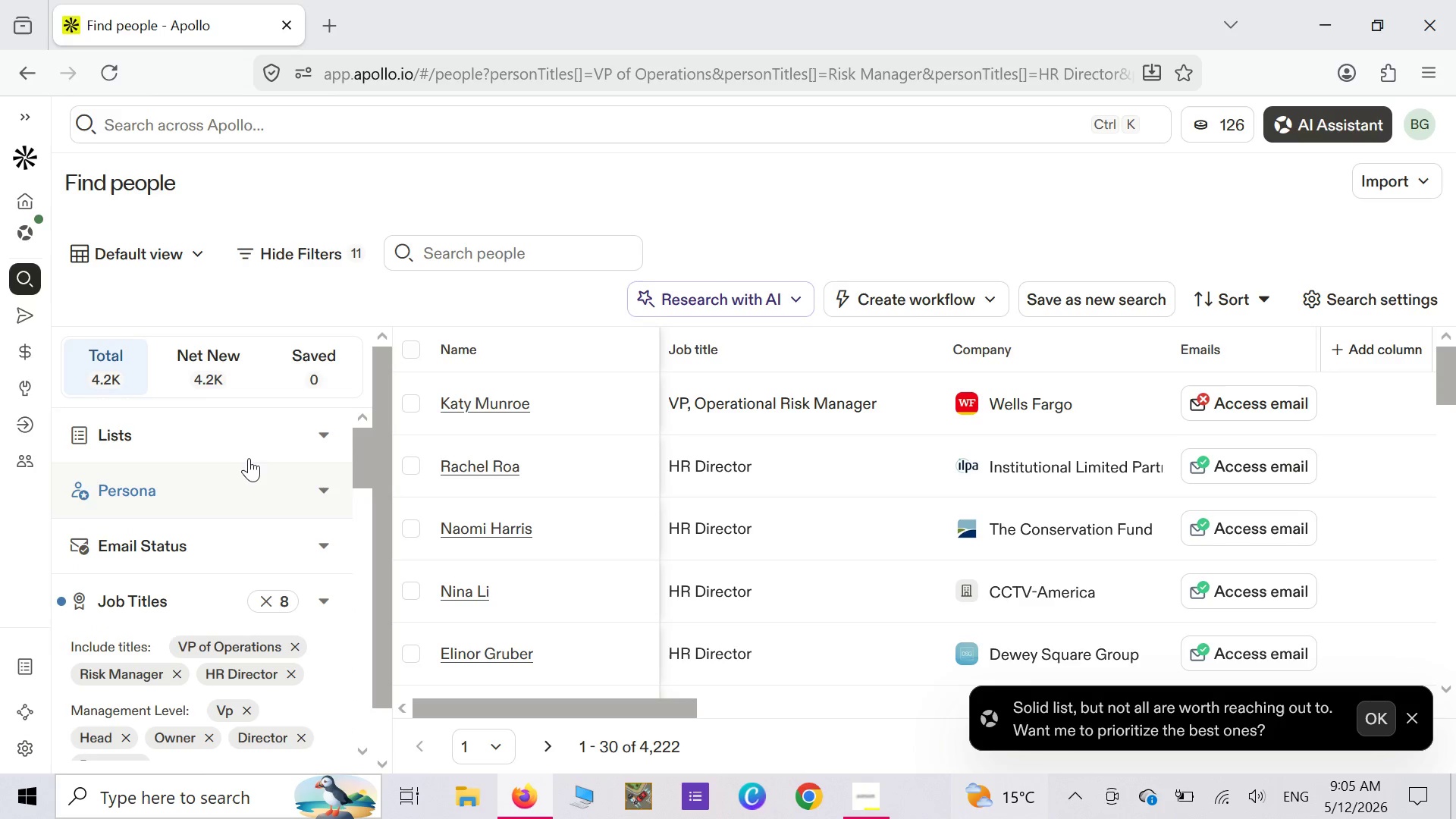 
left_click([259, 445])
 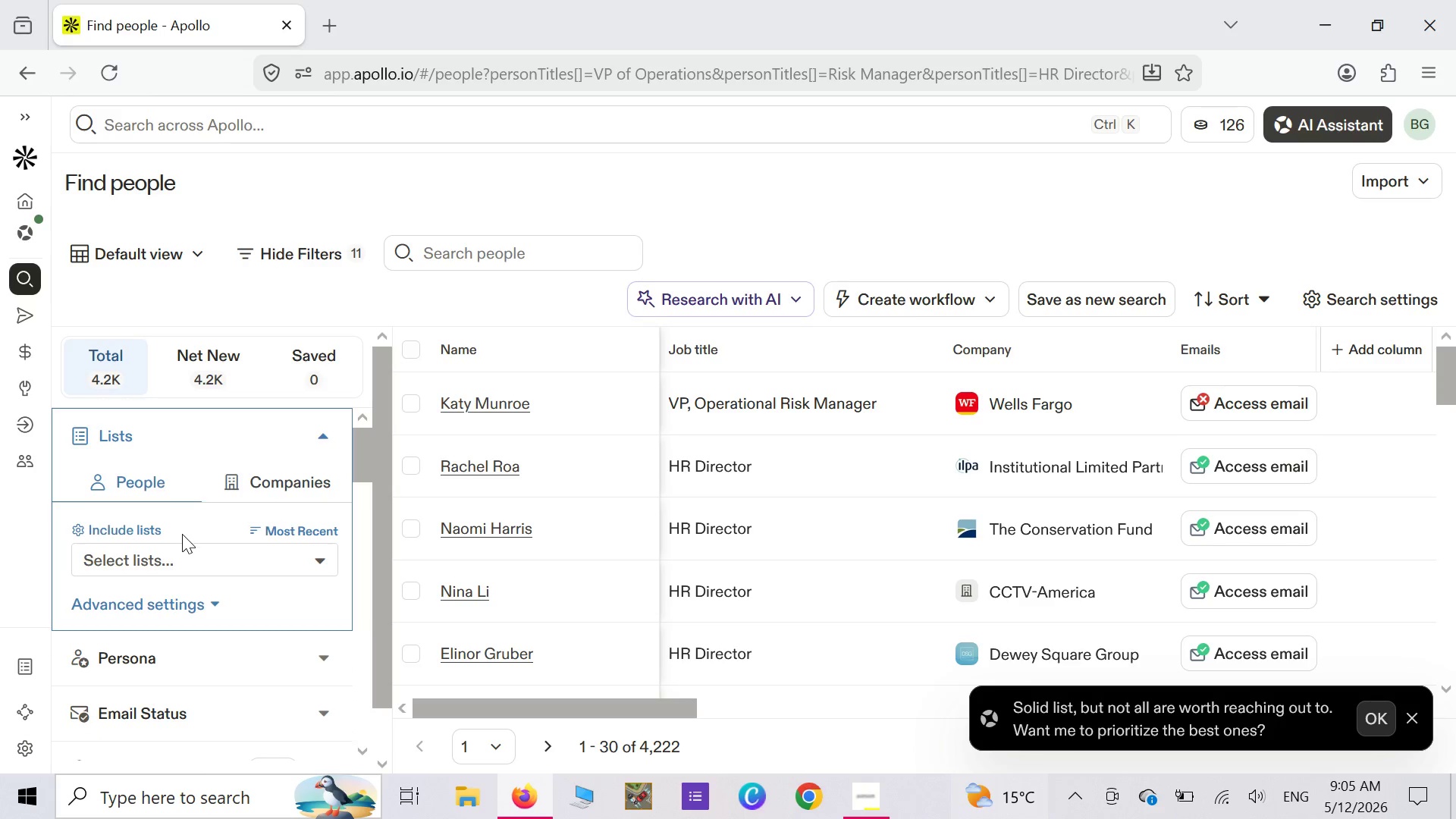 
left_click([133, 530])
 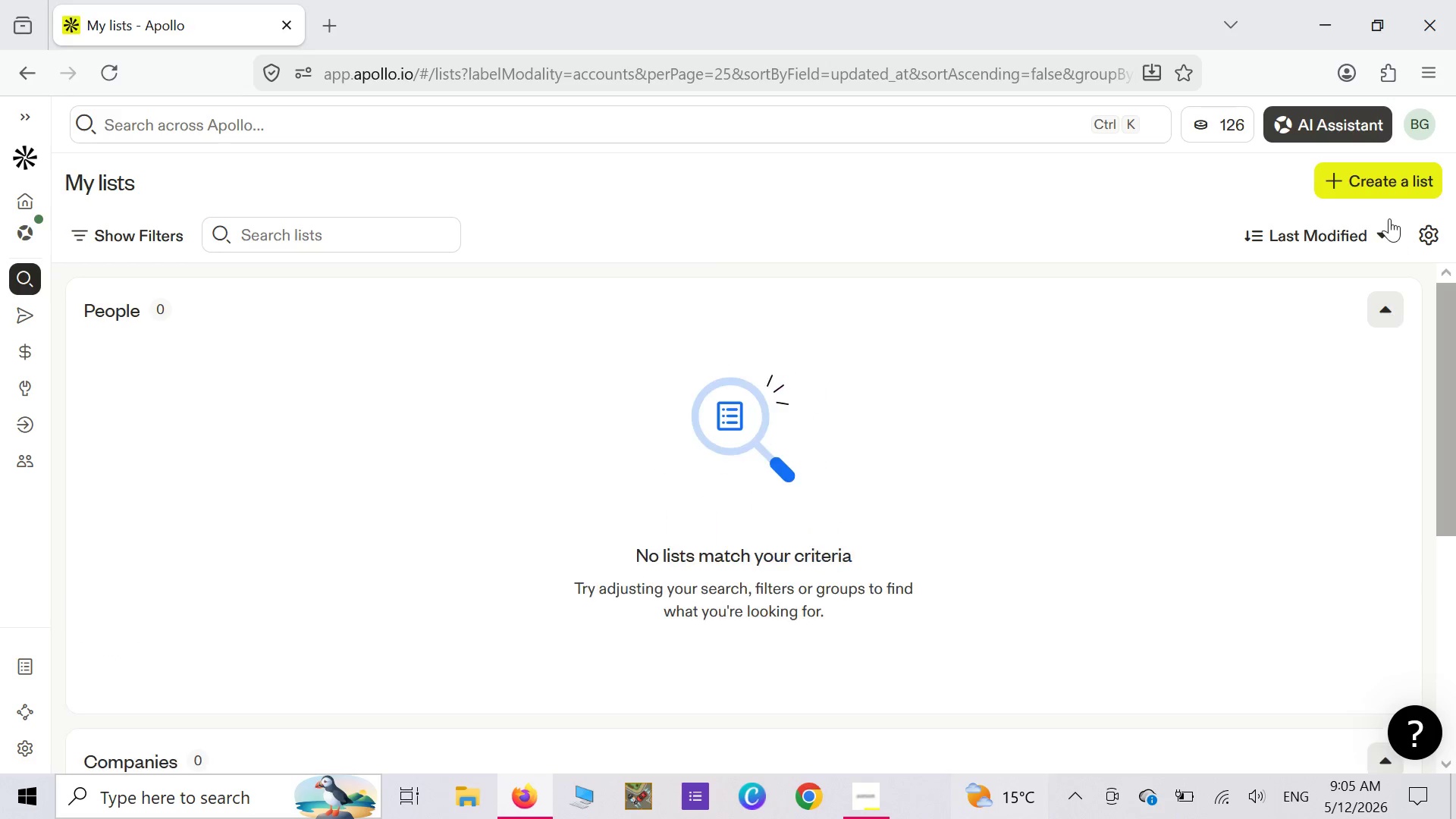 
left_click([1378, 171])
 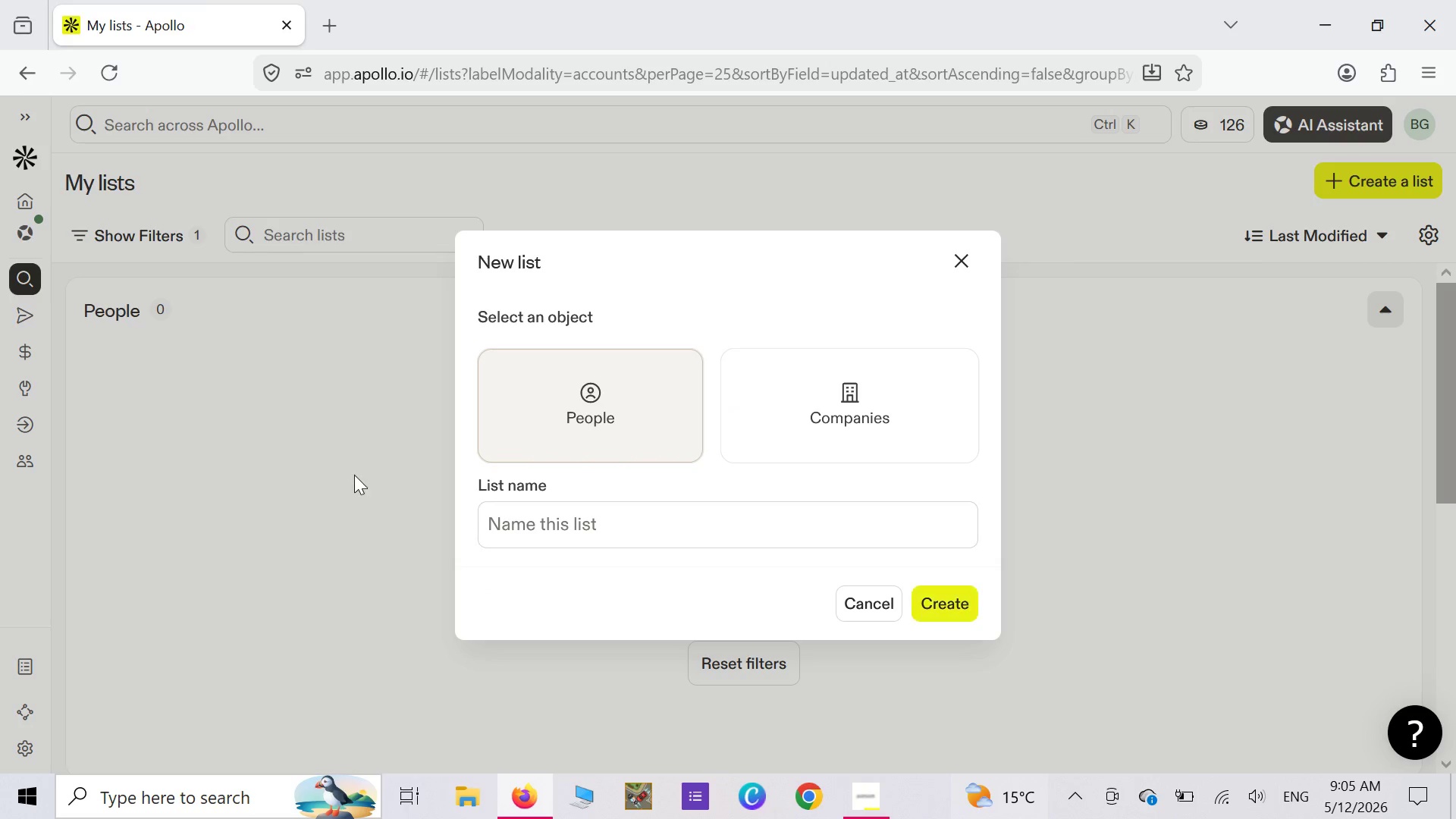 
left_click([541, 512])
 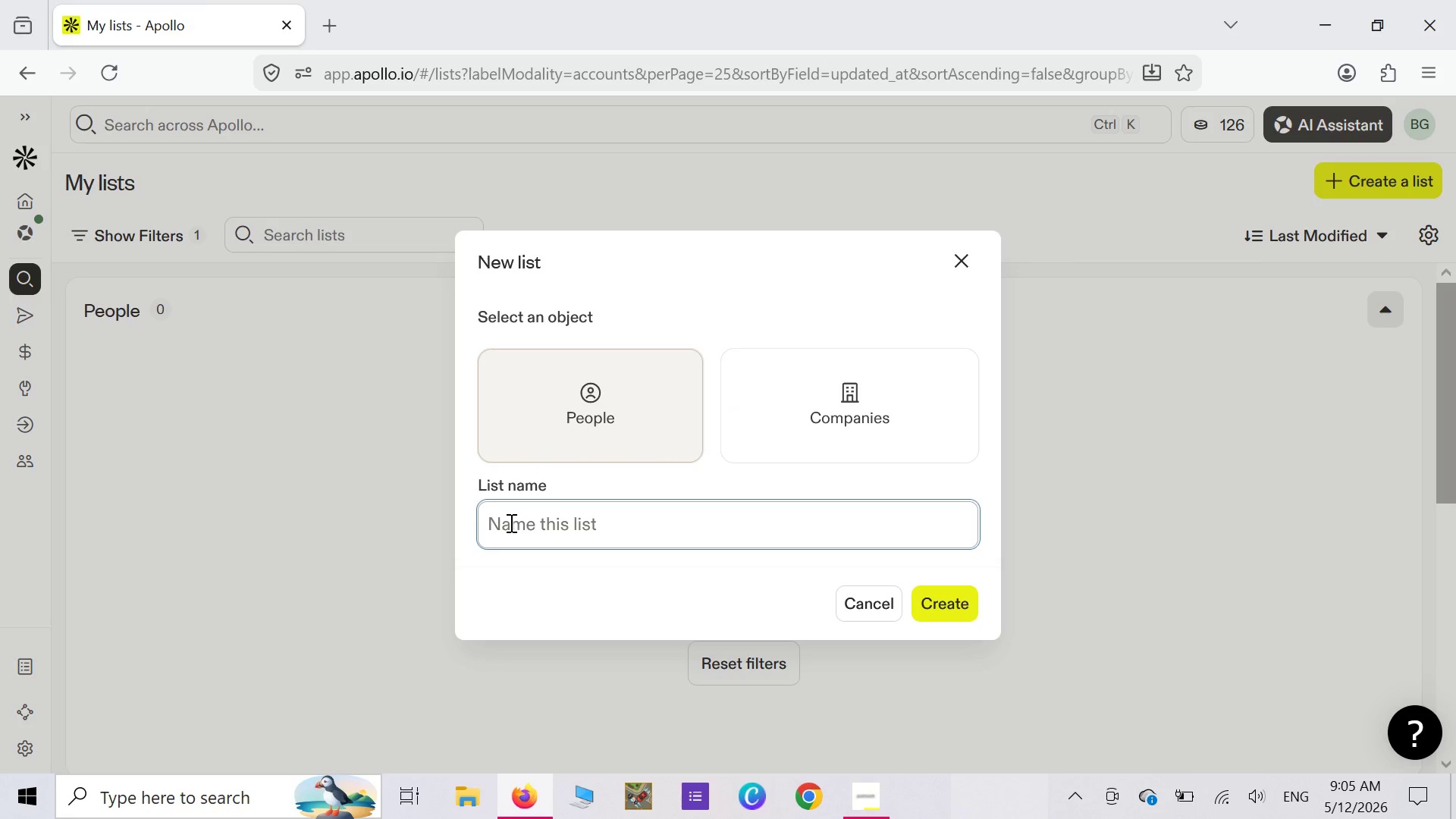 
key(P)
 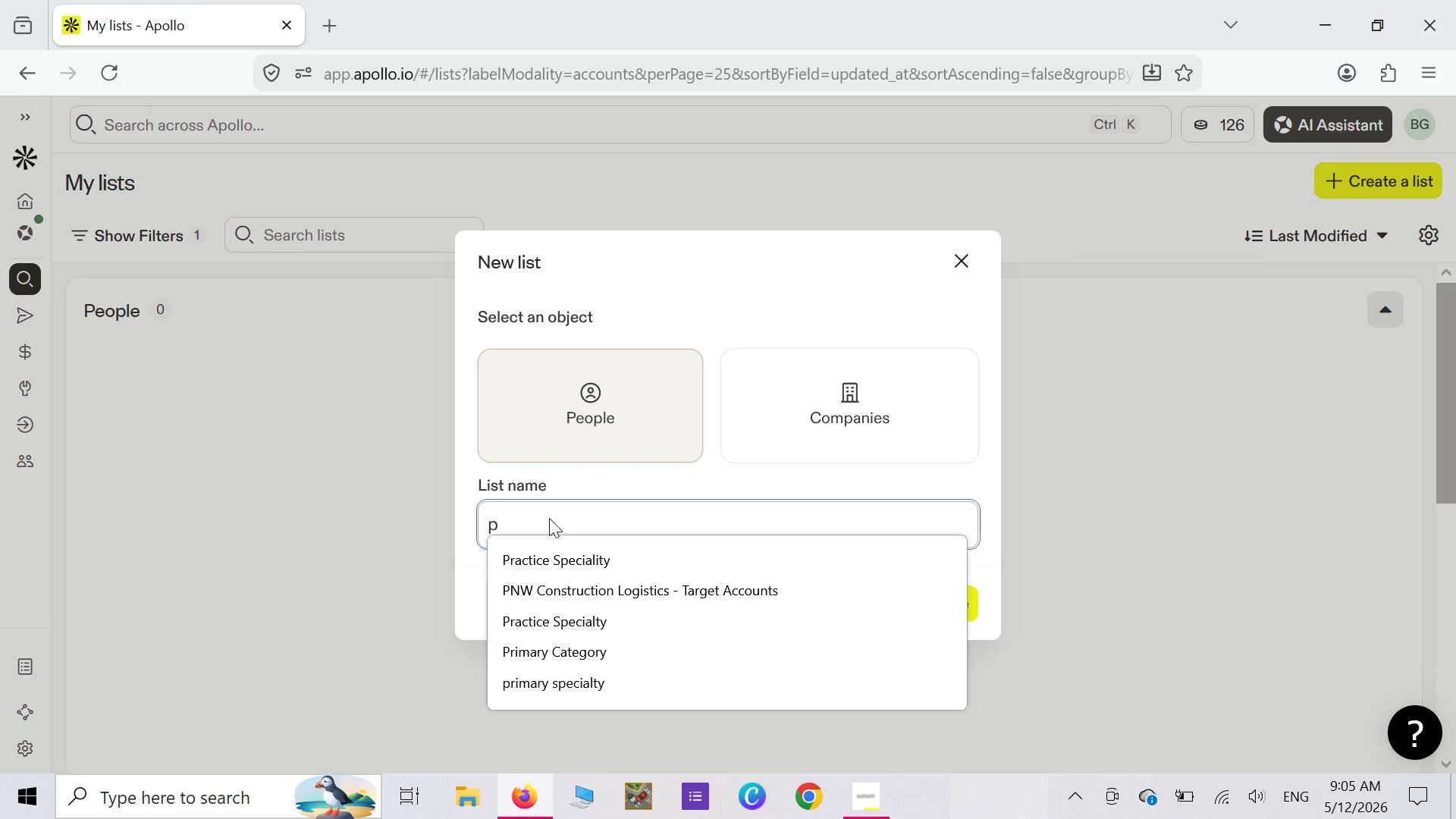 
left_click([617, 582])
 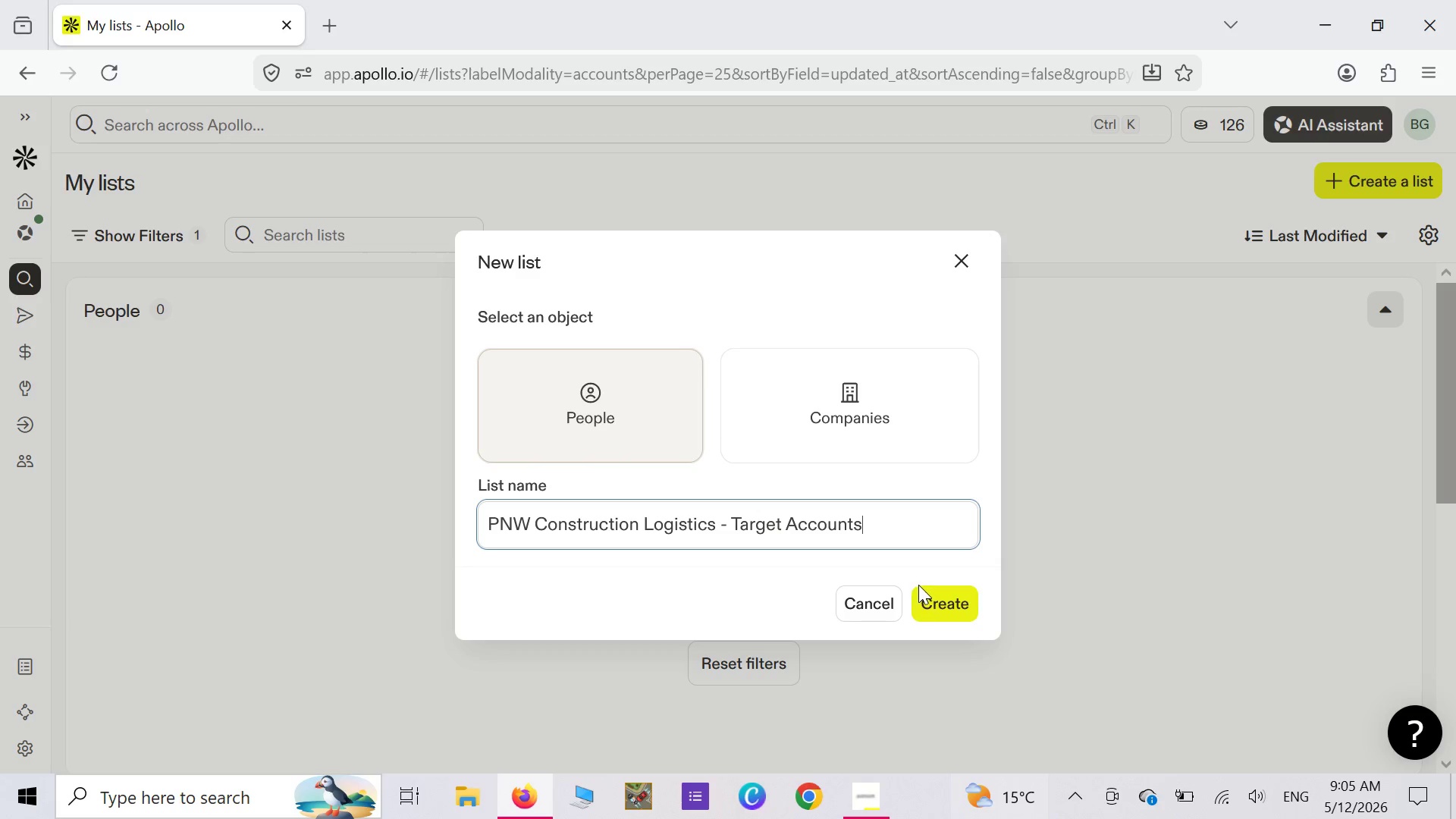 
left_click([934, 613])
 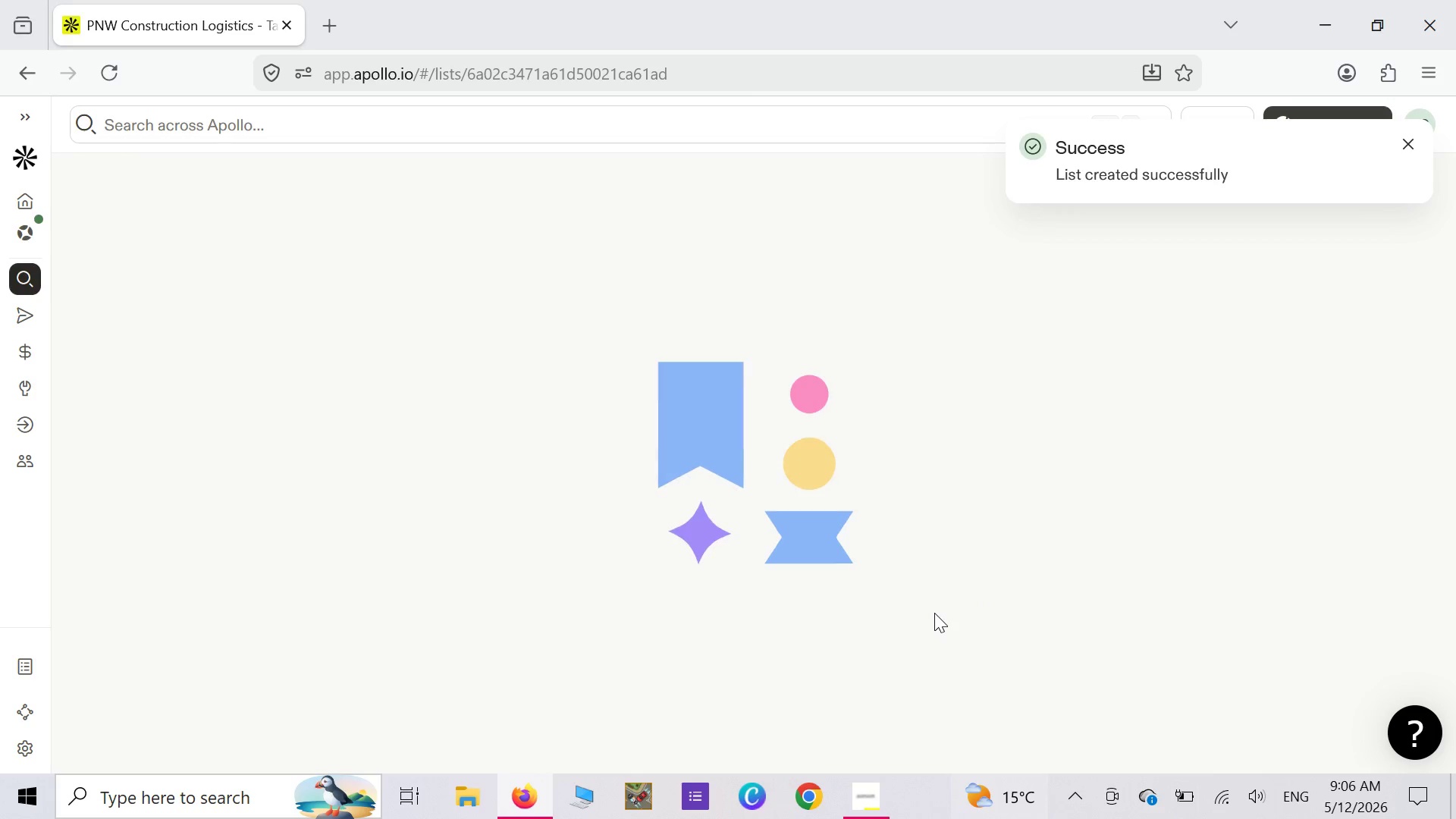 
mouse_move([954, 510])
 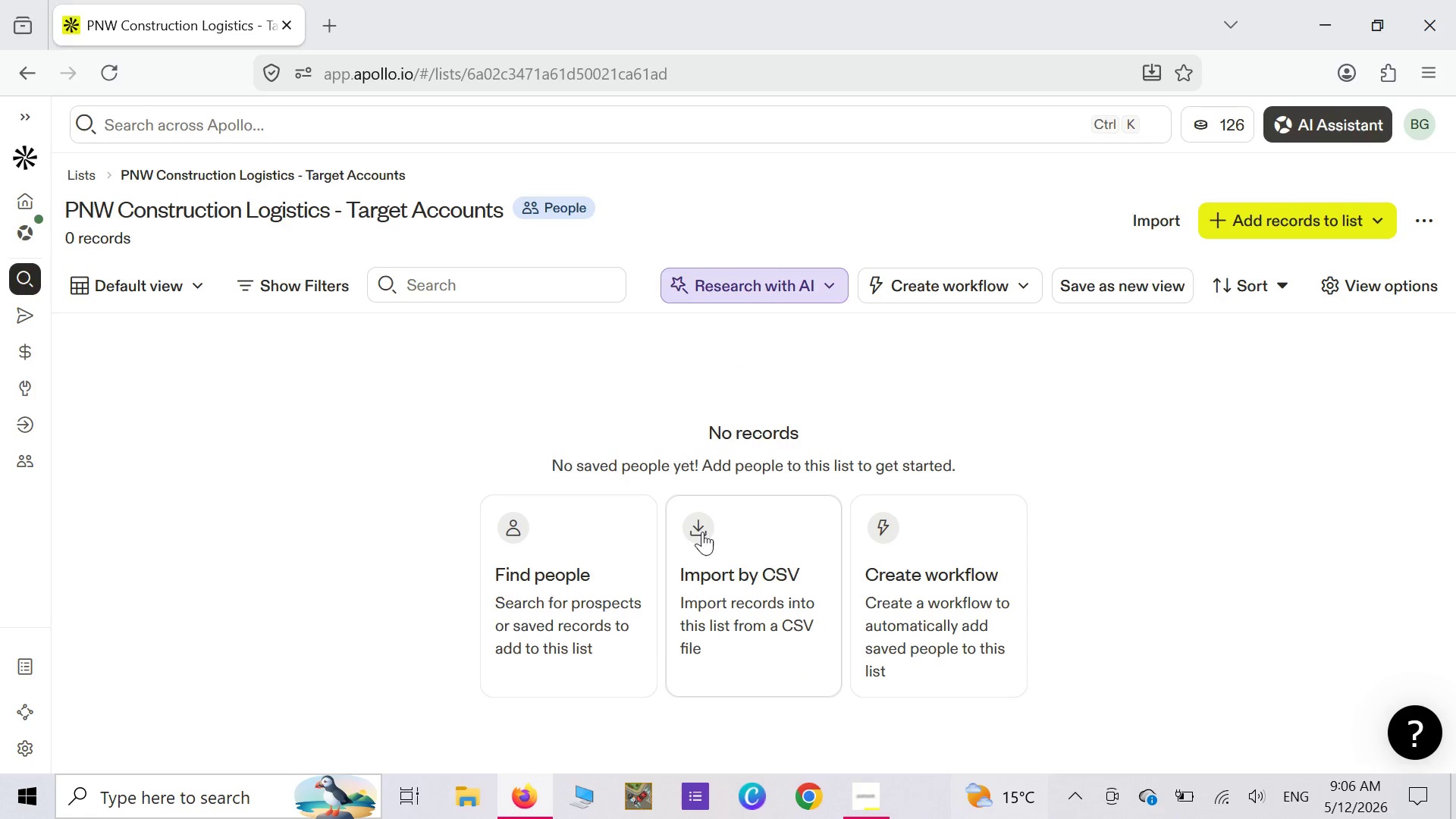 
left_click([702, 532])
 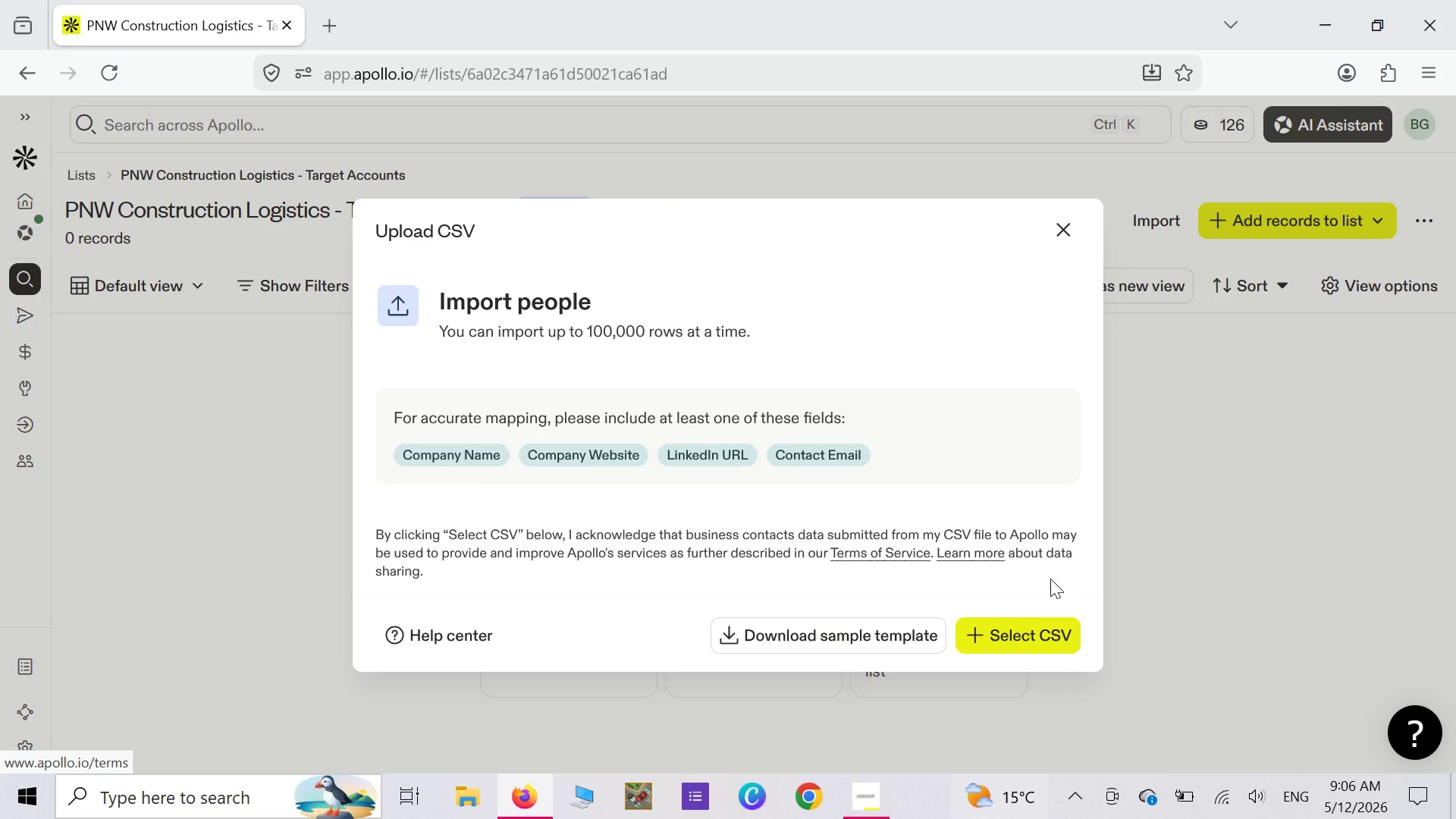 
left_click([1022, 638])
 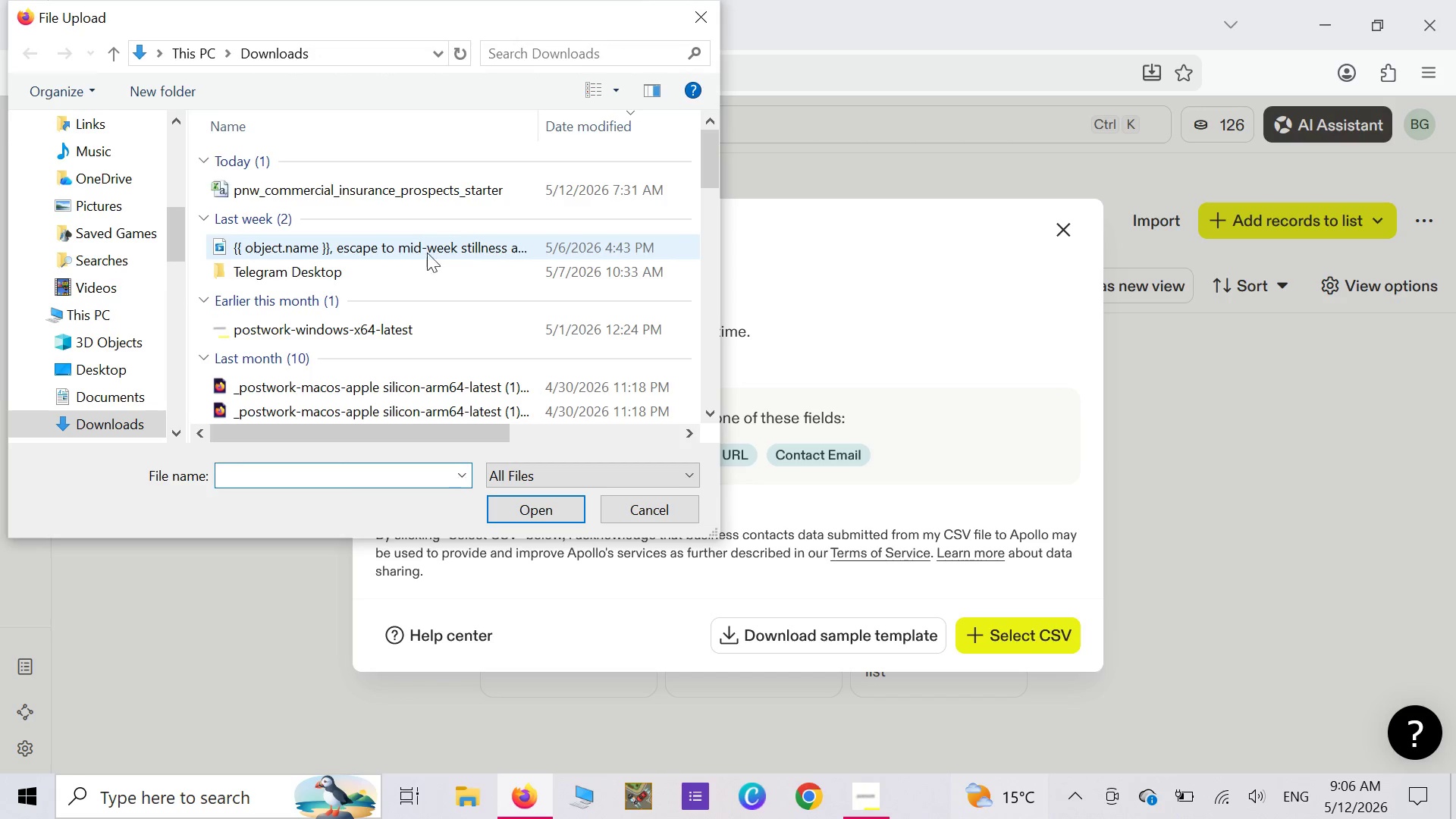 
left_click([385, 195])
 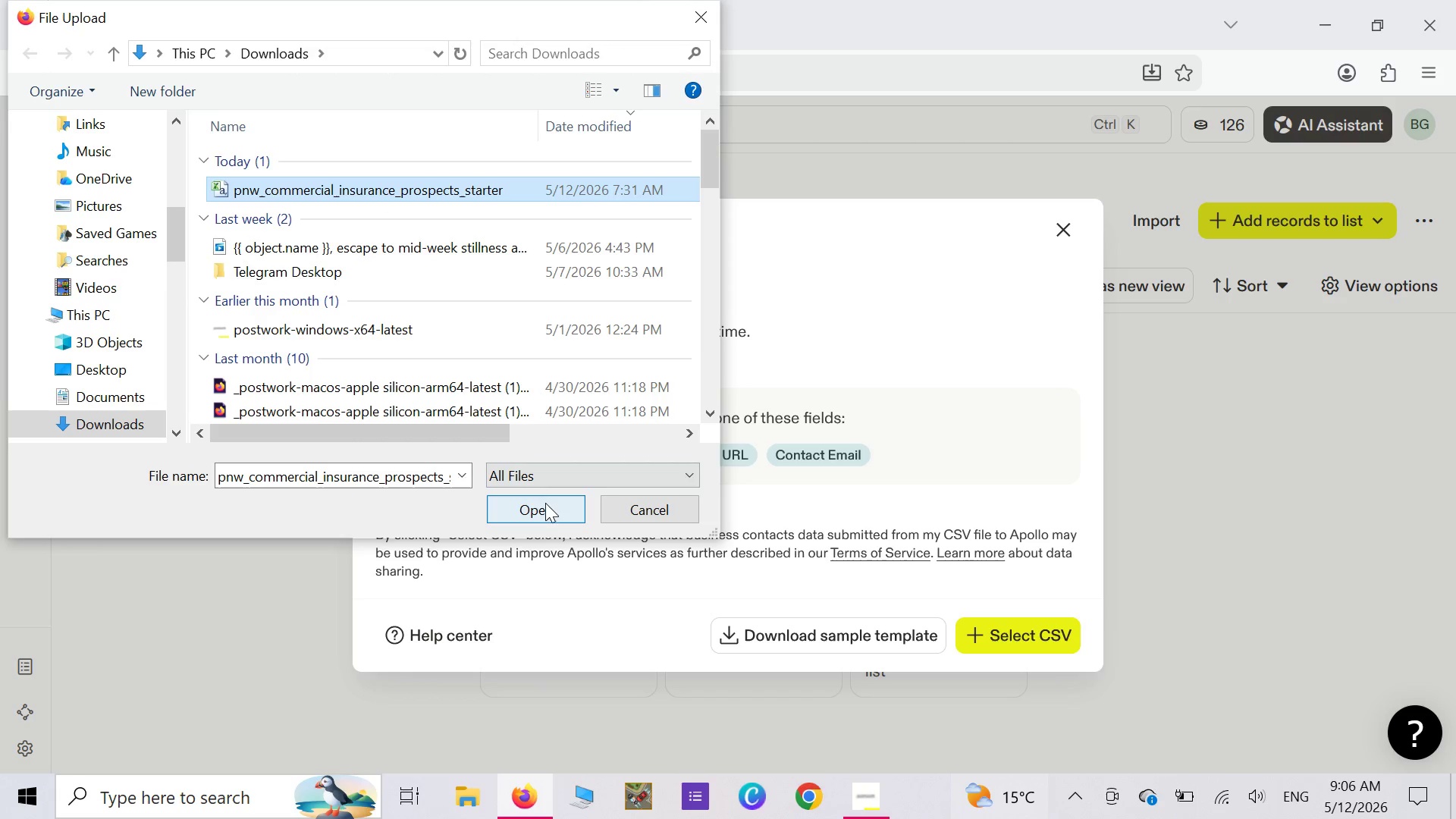 
left_click([545, 507])
 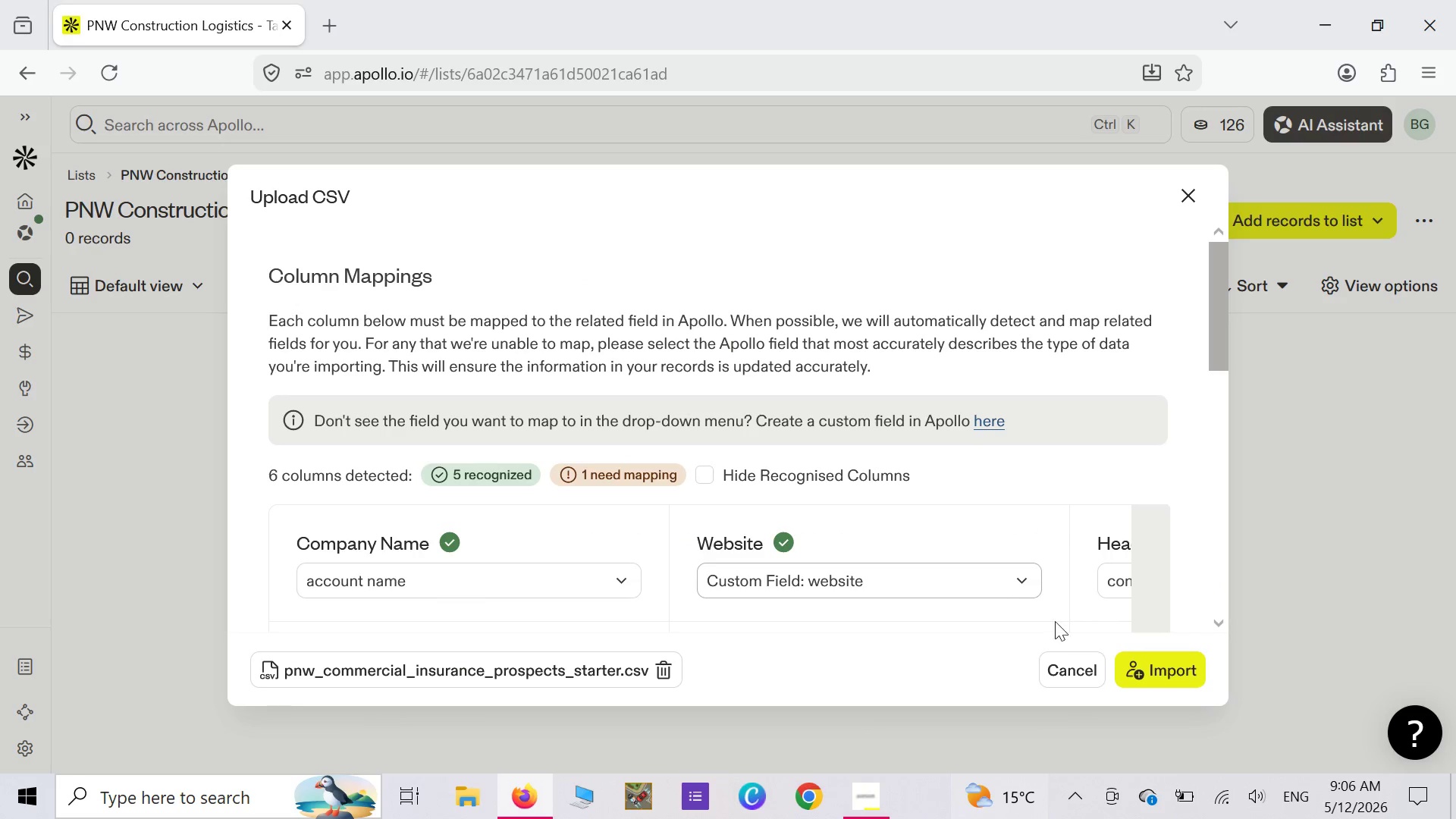 
wait(7.84)
 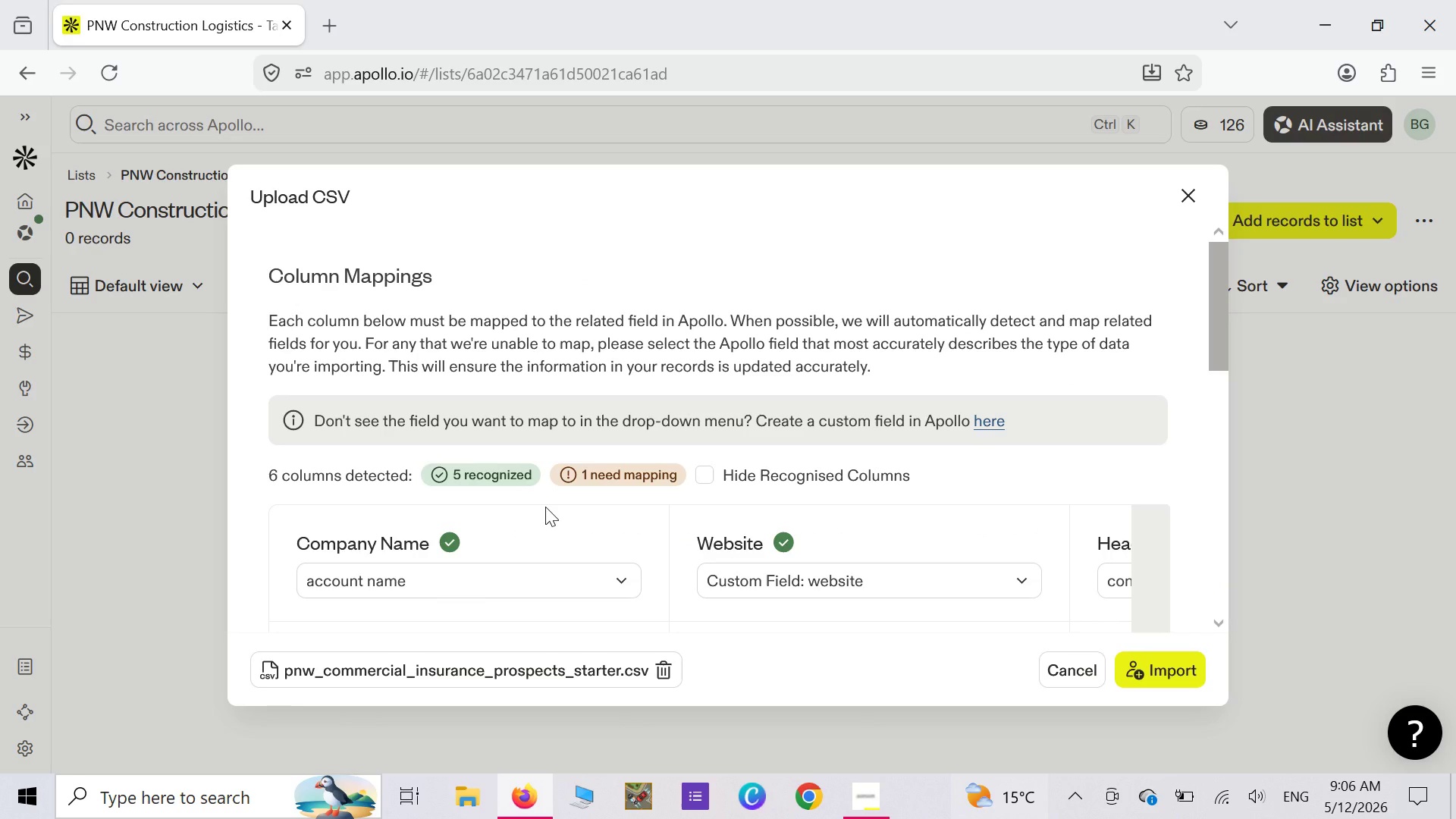 
left_click_drag(start_coordinate=[704, 579], to_coordinate=[384, 577])
 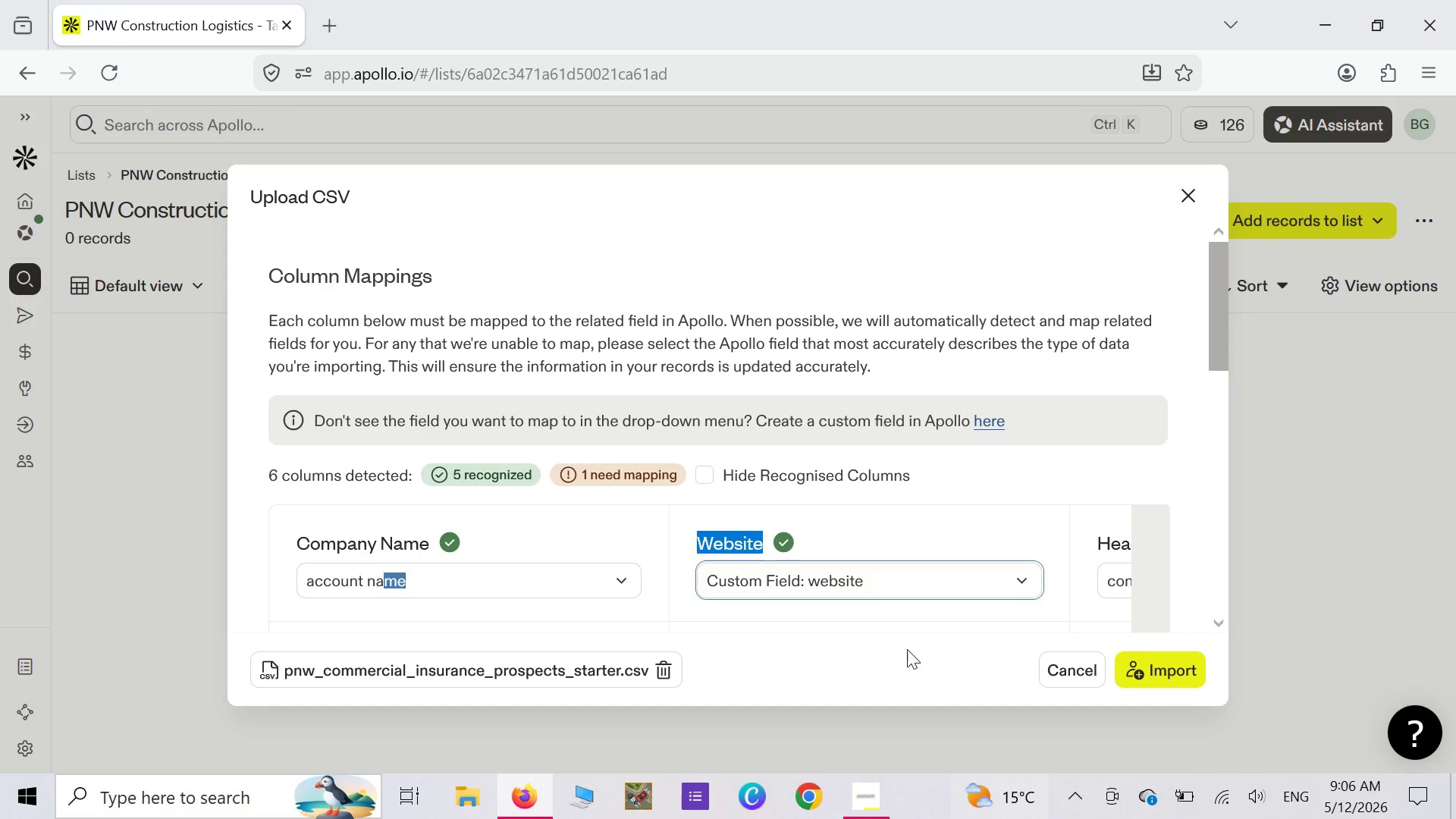 
left_click_drag(start_coordinate=[907, 649], to_coordinate=[516, 657])
 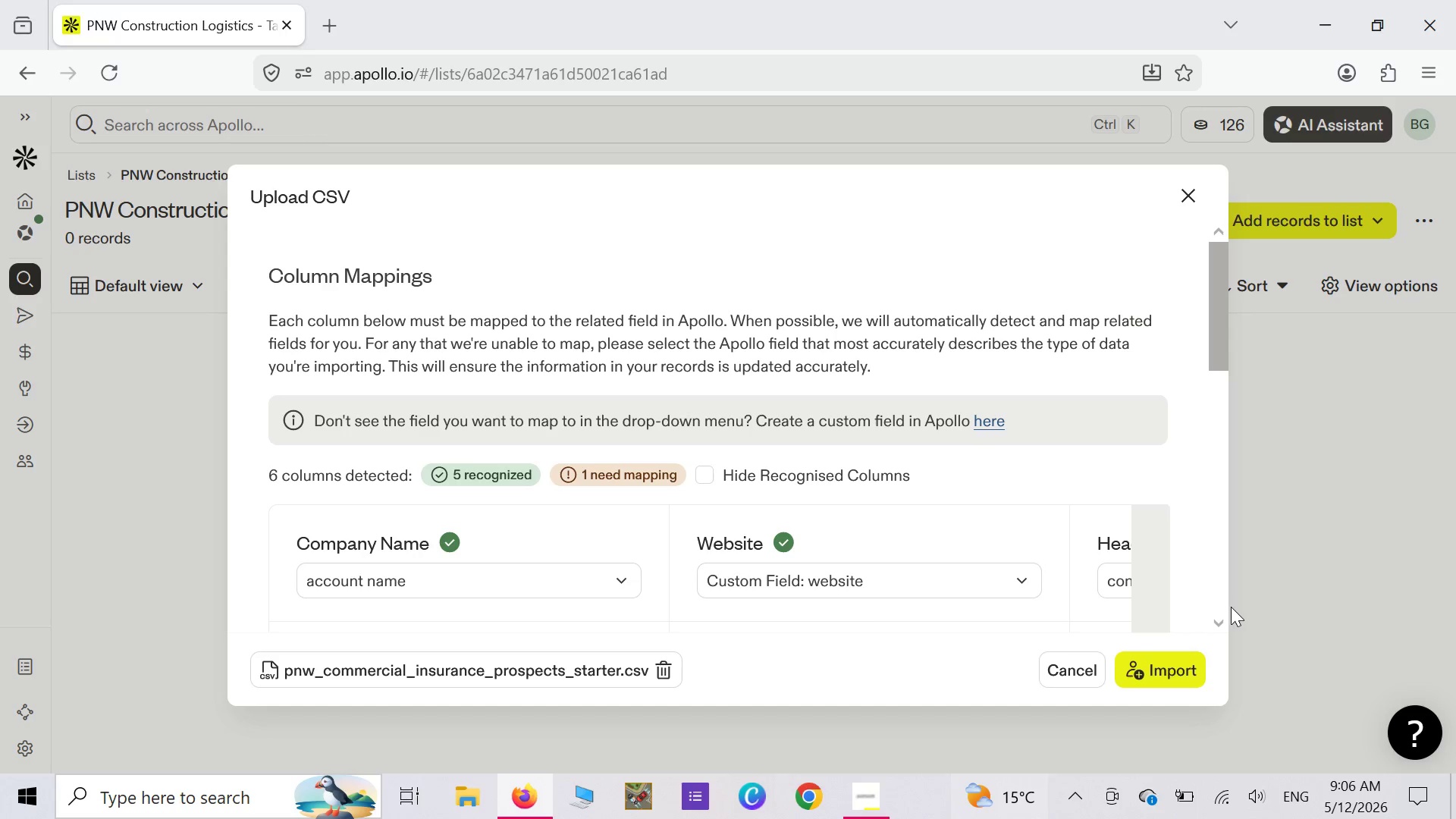 
left_click([1194, 624])
 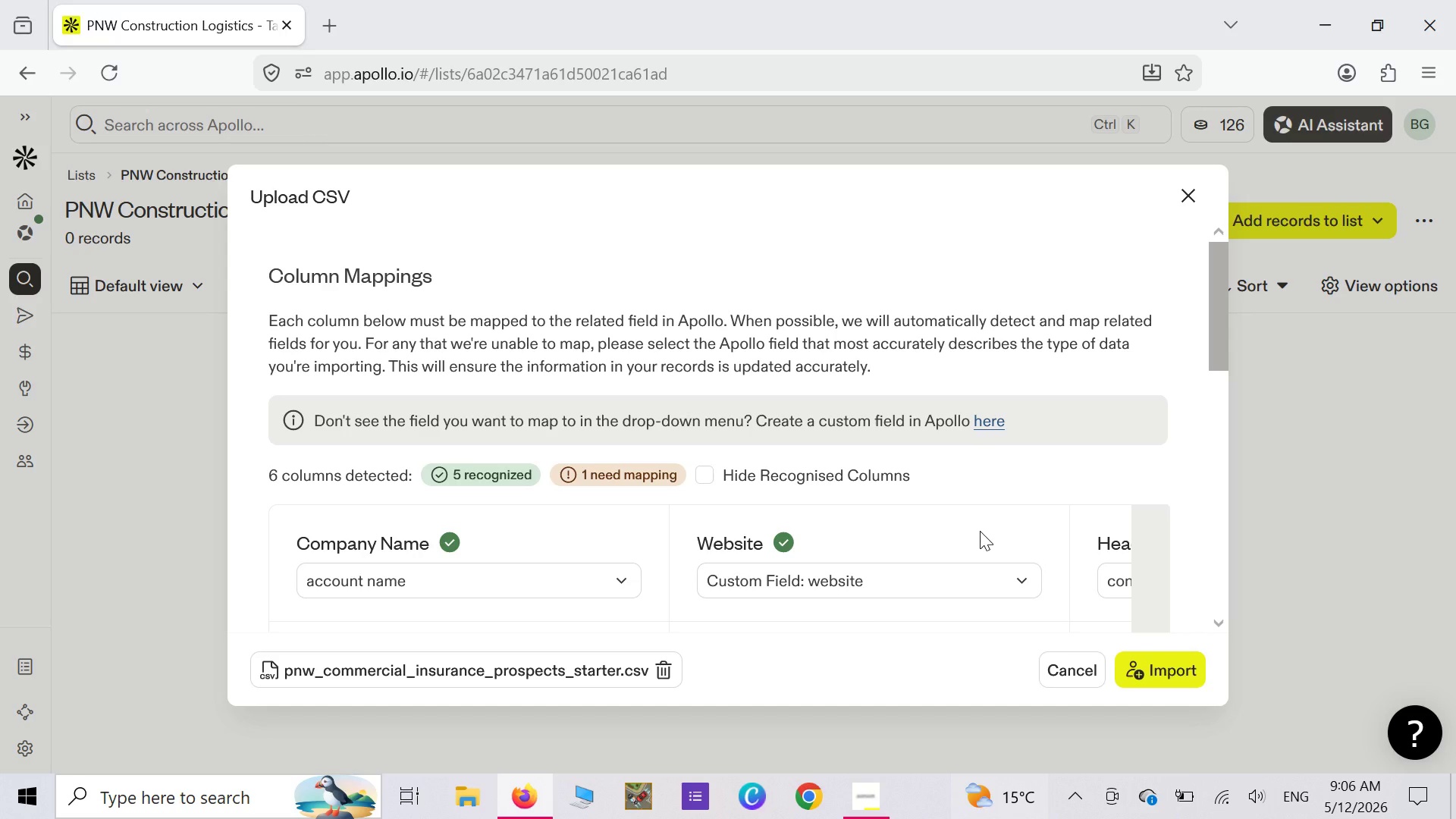 
left_click_drag(start_coordinate=[811, 547], to_coordinate=[556, 593])
 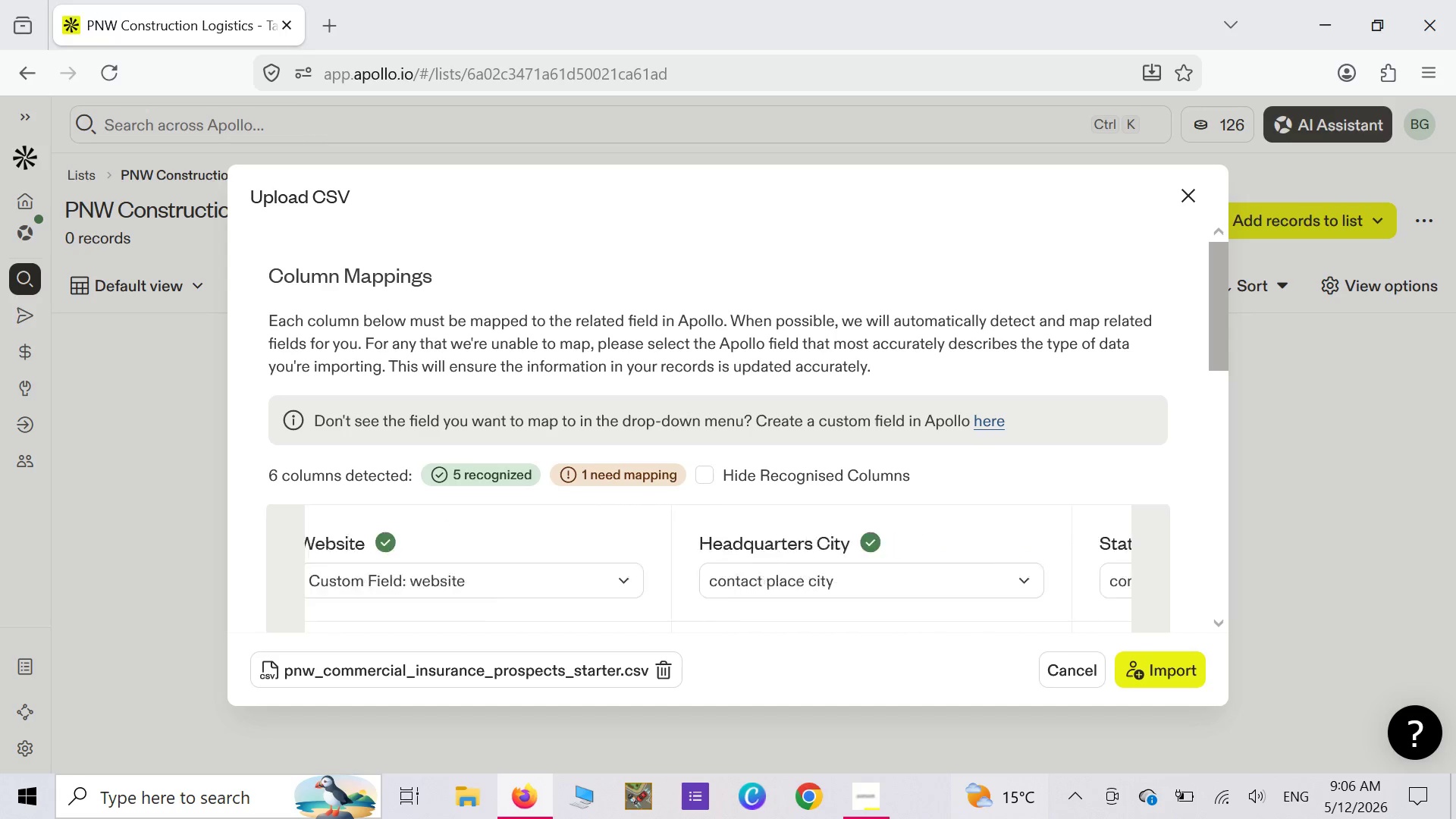 
left_click_drag(start_coordinate=[999, 547], to_coordinate=[647, 582])
 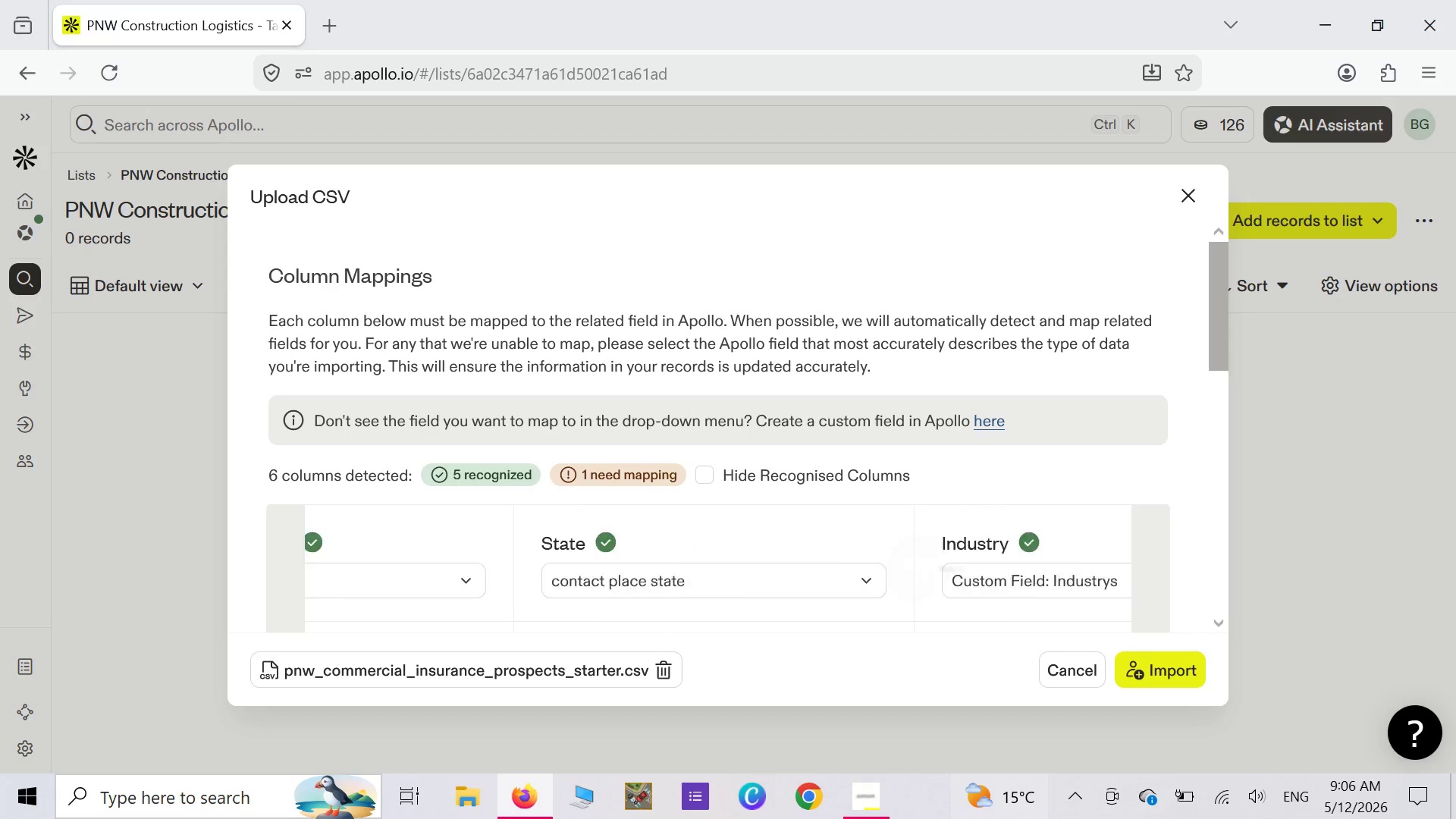 
left_click_drag(start_coordinate=[1053, 576], to_coordinate=[645, 592])
 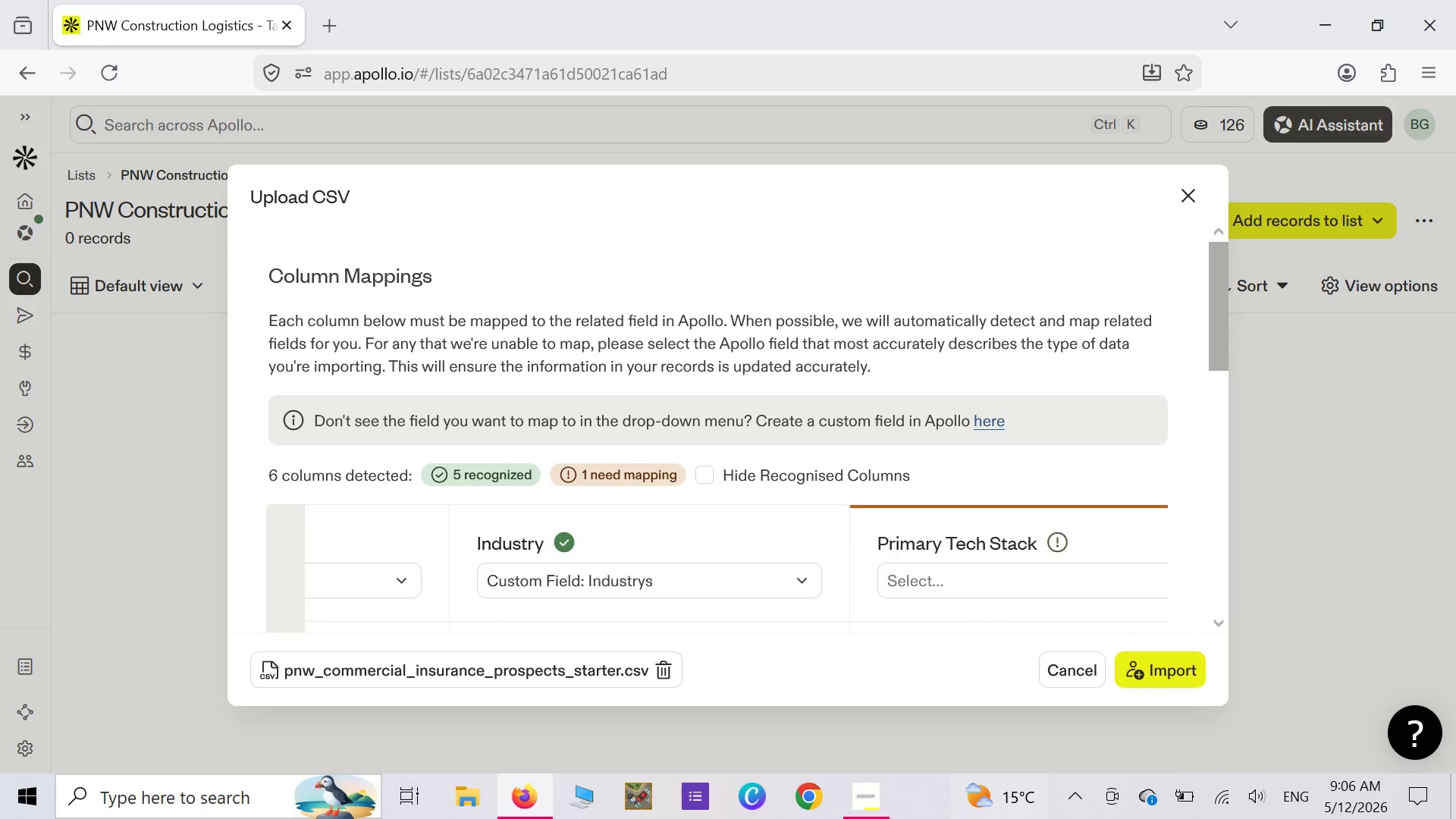 
left_click_drag(start_coordinate=[1008, 592], to_coordinate=[843, 609])
 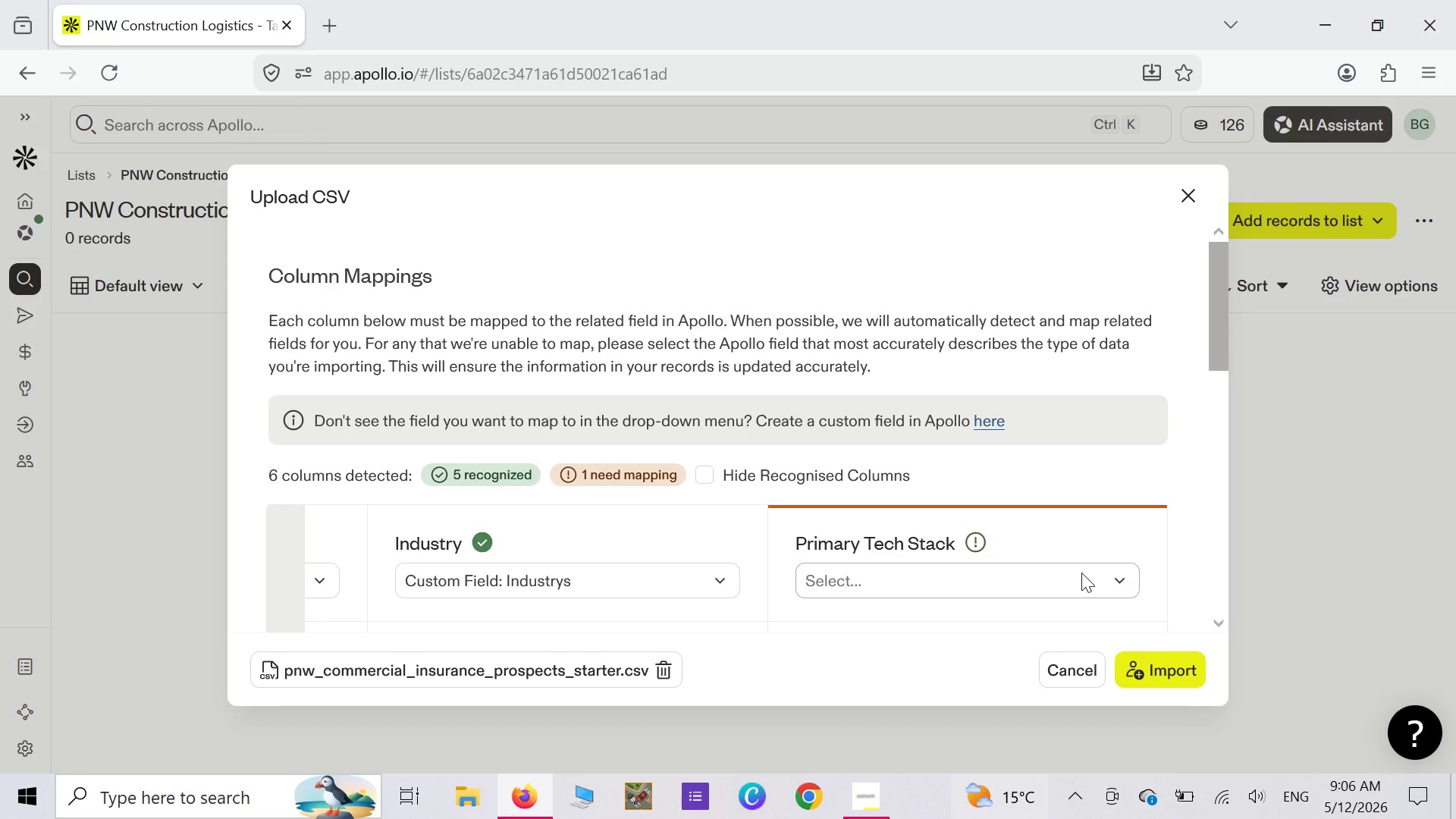 
left_click([1120, 576])
 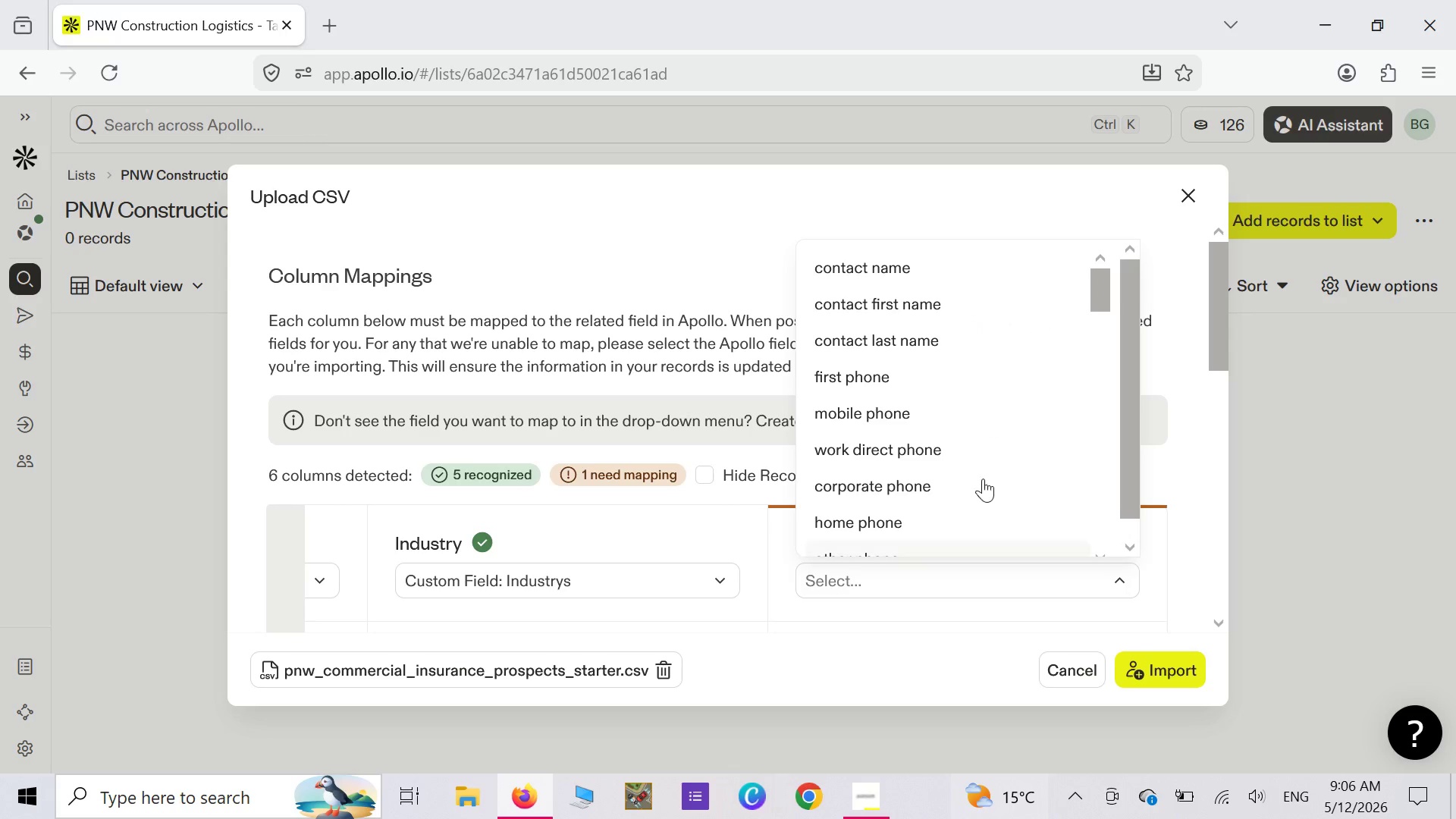 
scroll: coordinate [981, 515], scroll_direction: down, amount: 25.0
 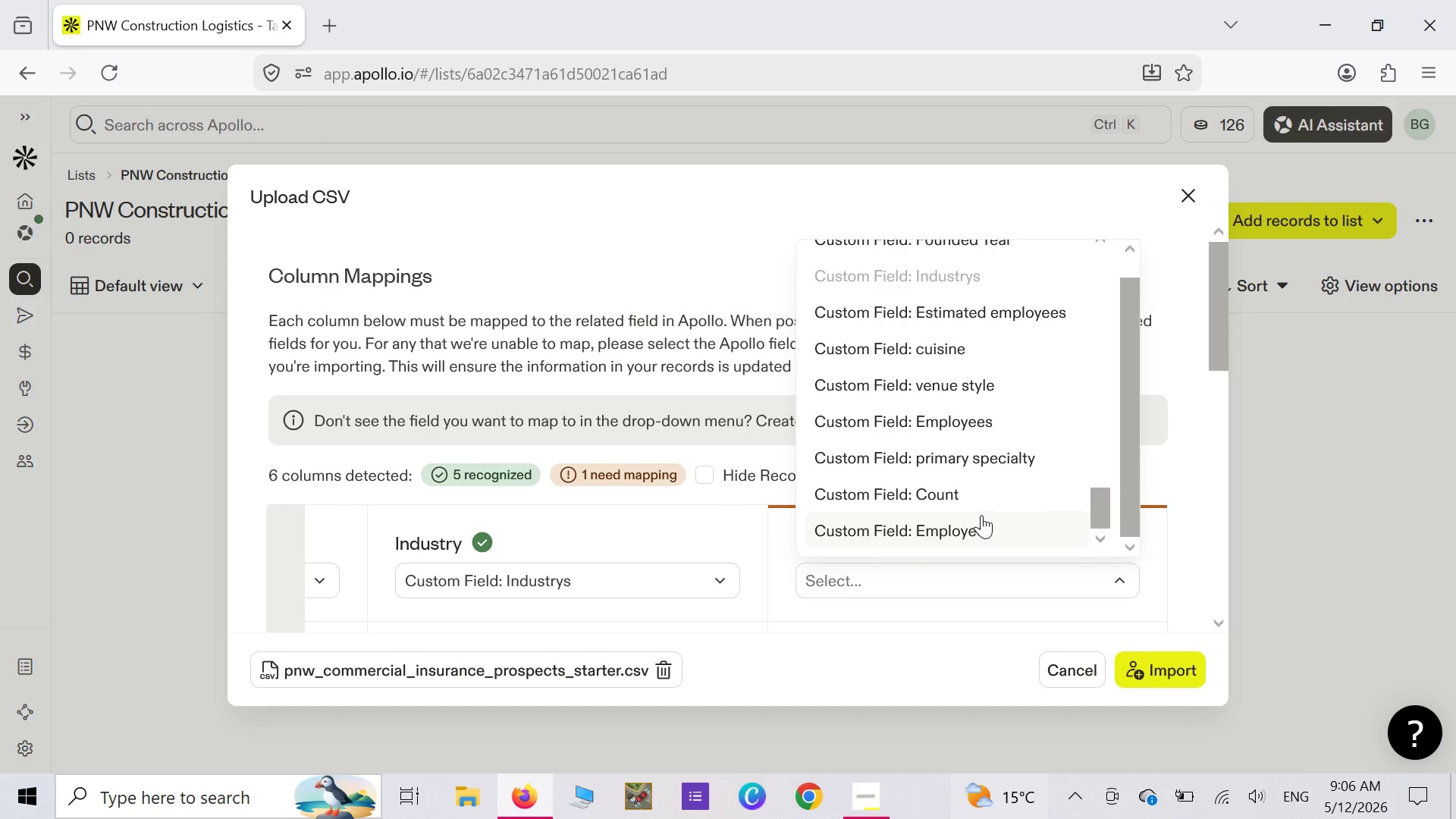 
scroll: coordinate [981, 515], scroll_direction: up, amount: 10.0
 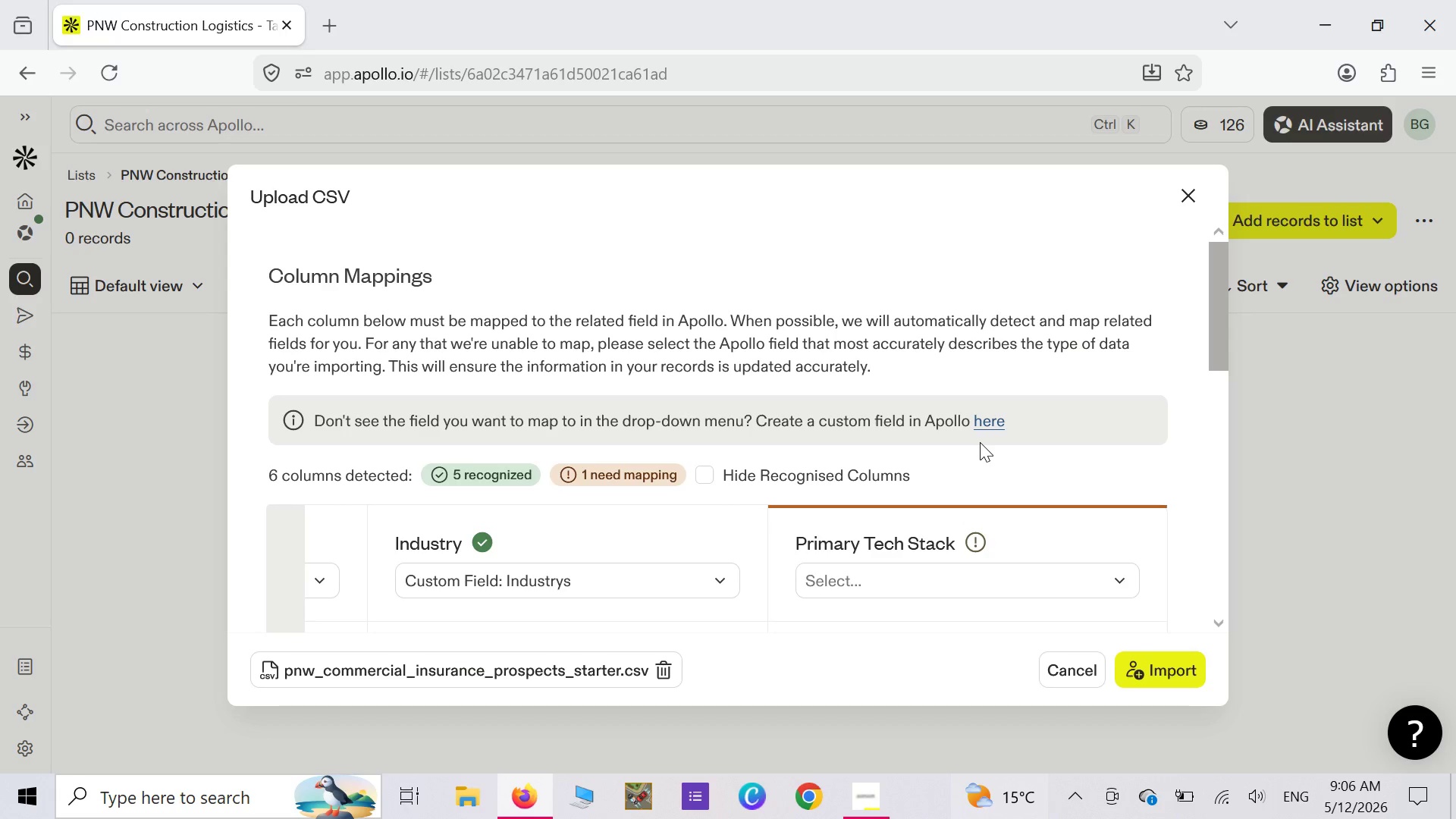 
left_click([984, 421])
 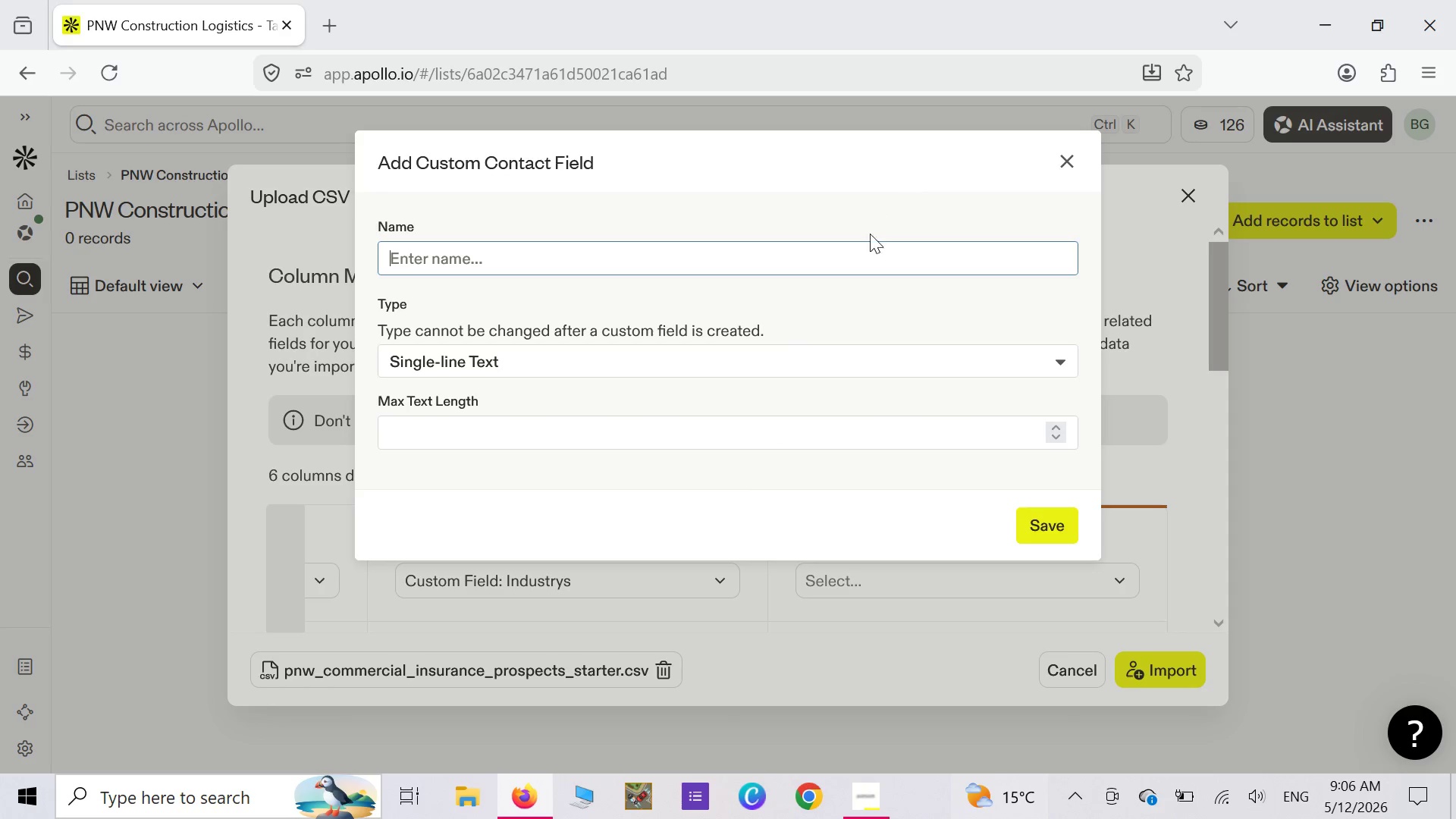 
left_click([867, 257])
 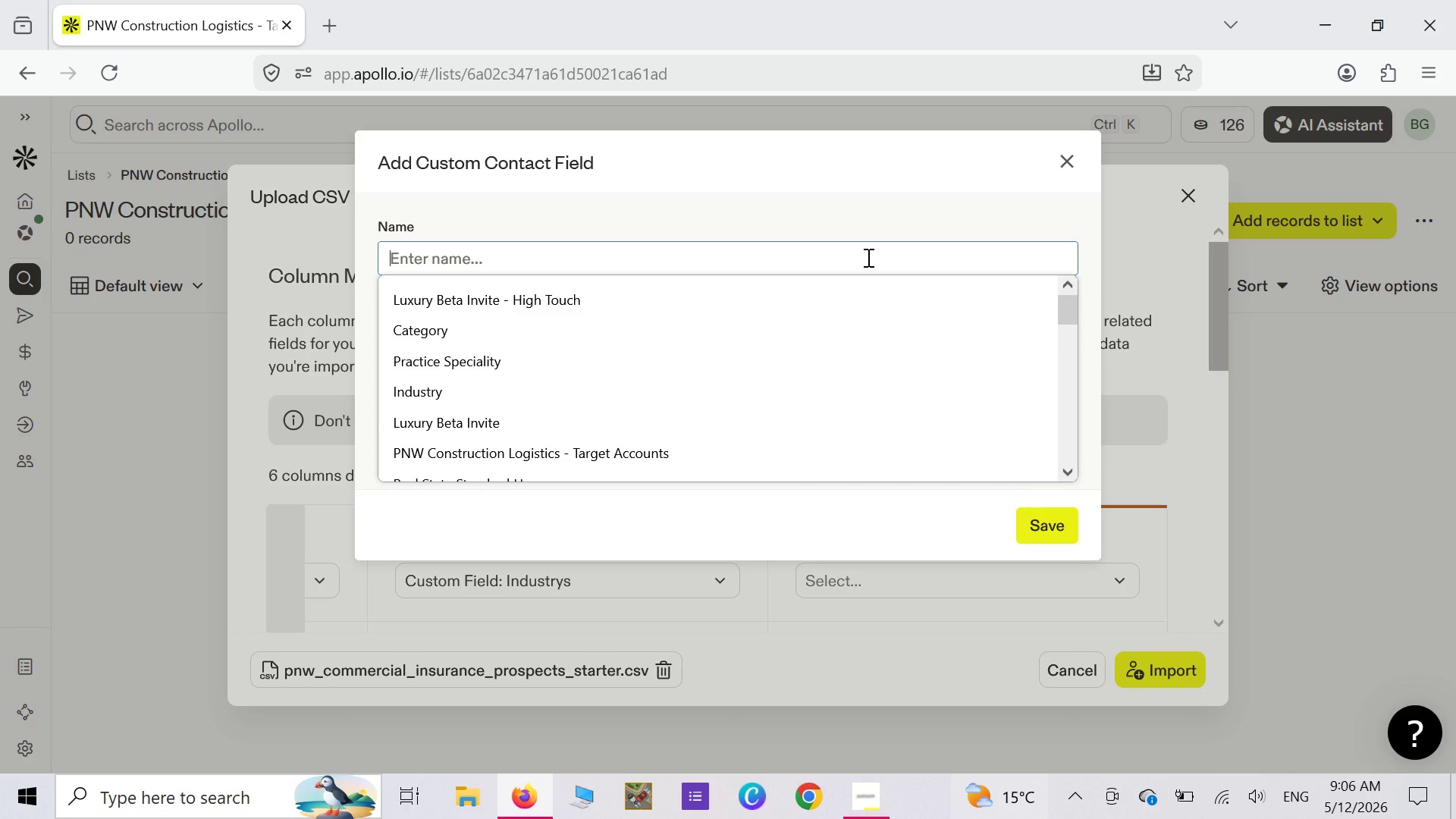 
key(CapsLock)
 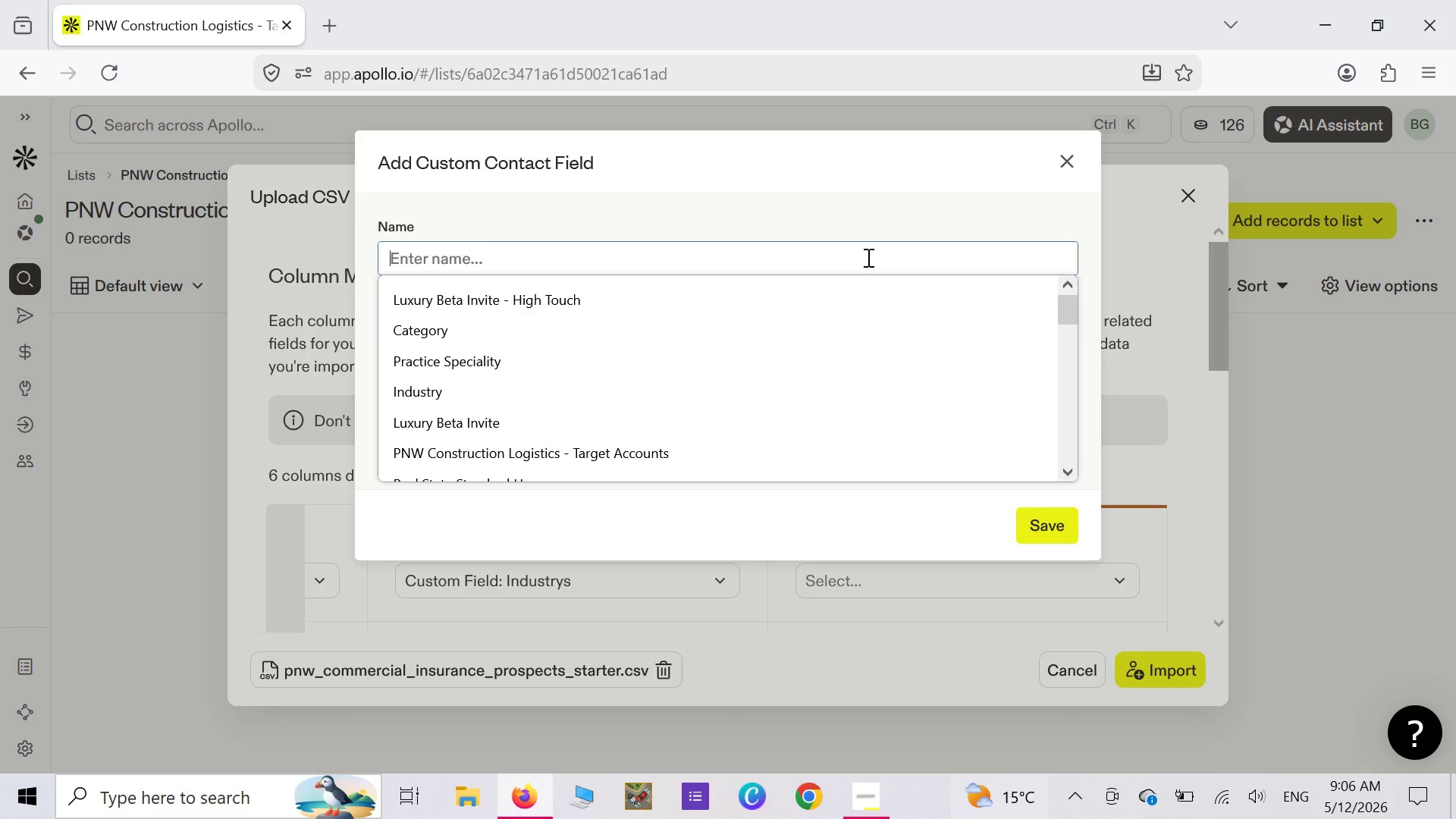 
key(T)
 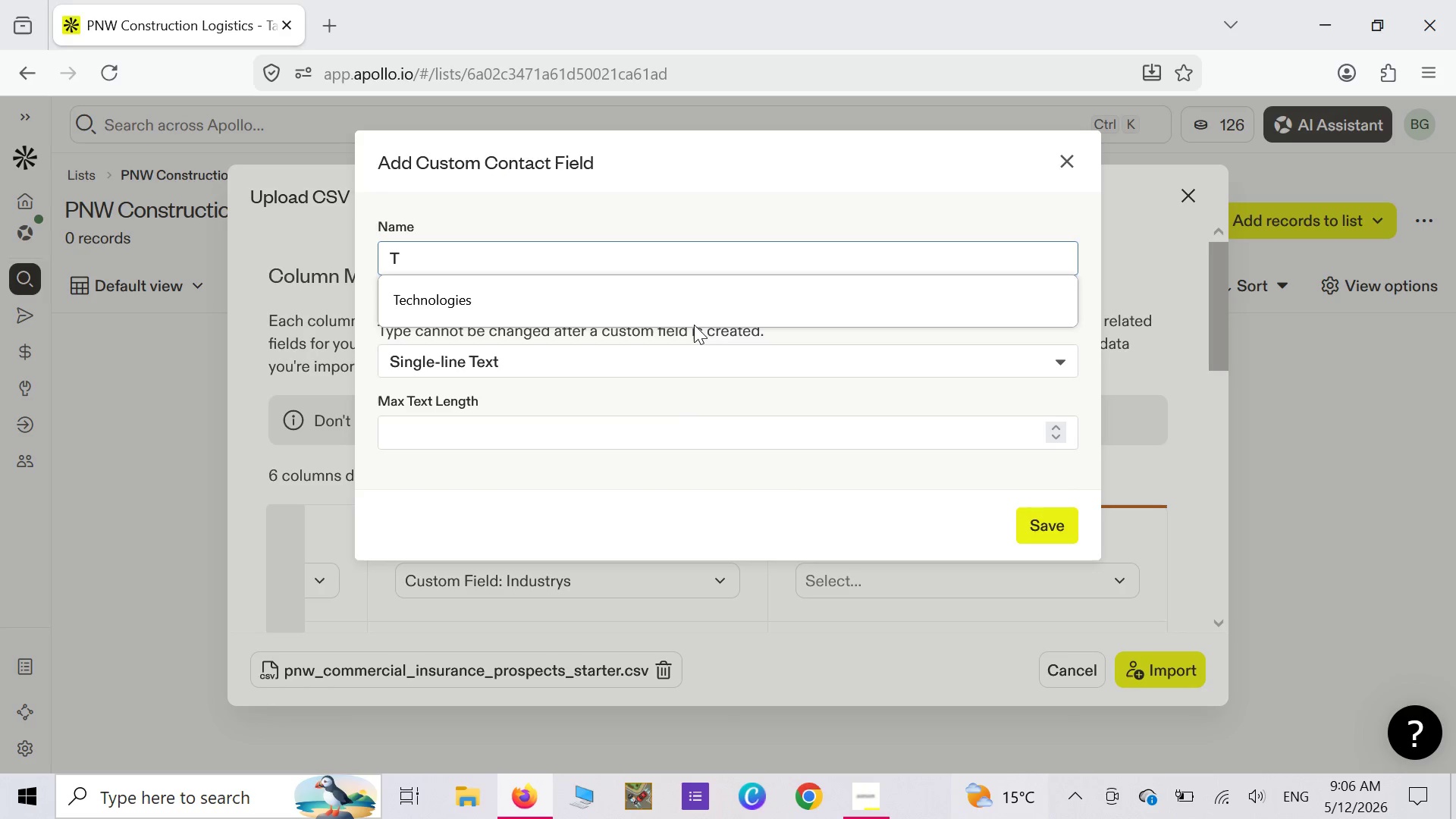 
left_click([701, 296])
 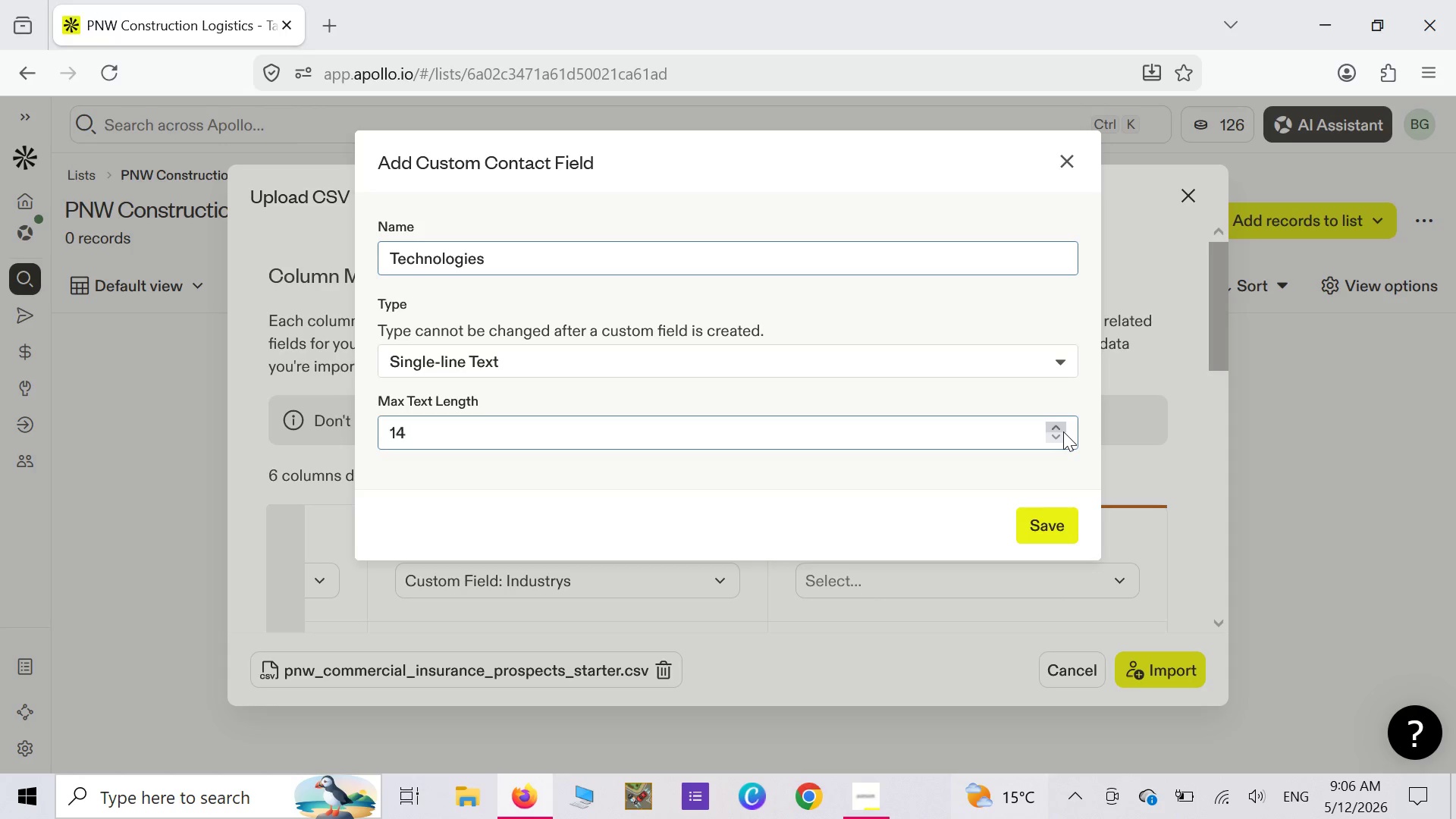 
wait(8.28)
 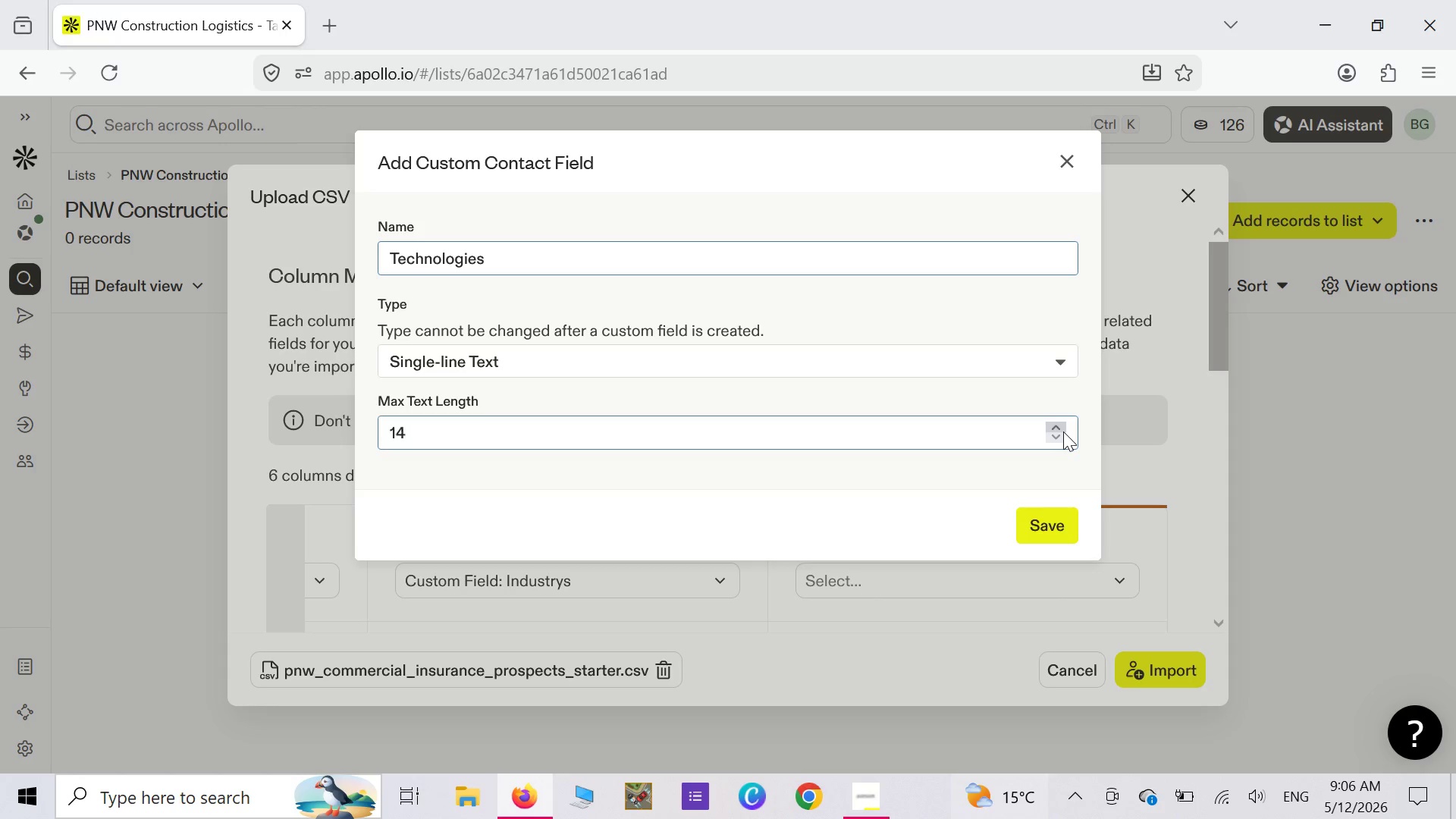 
left_click([1063, 431])
 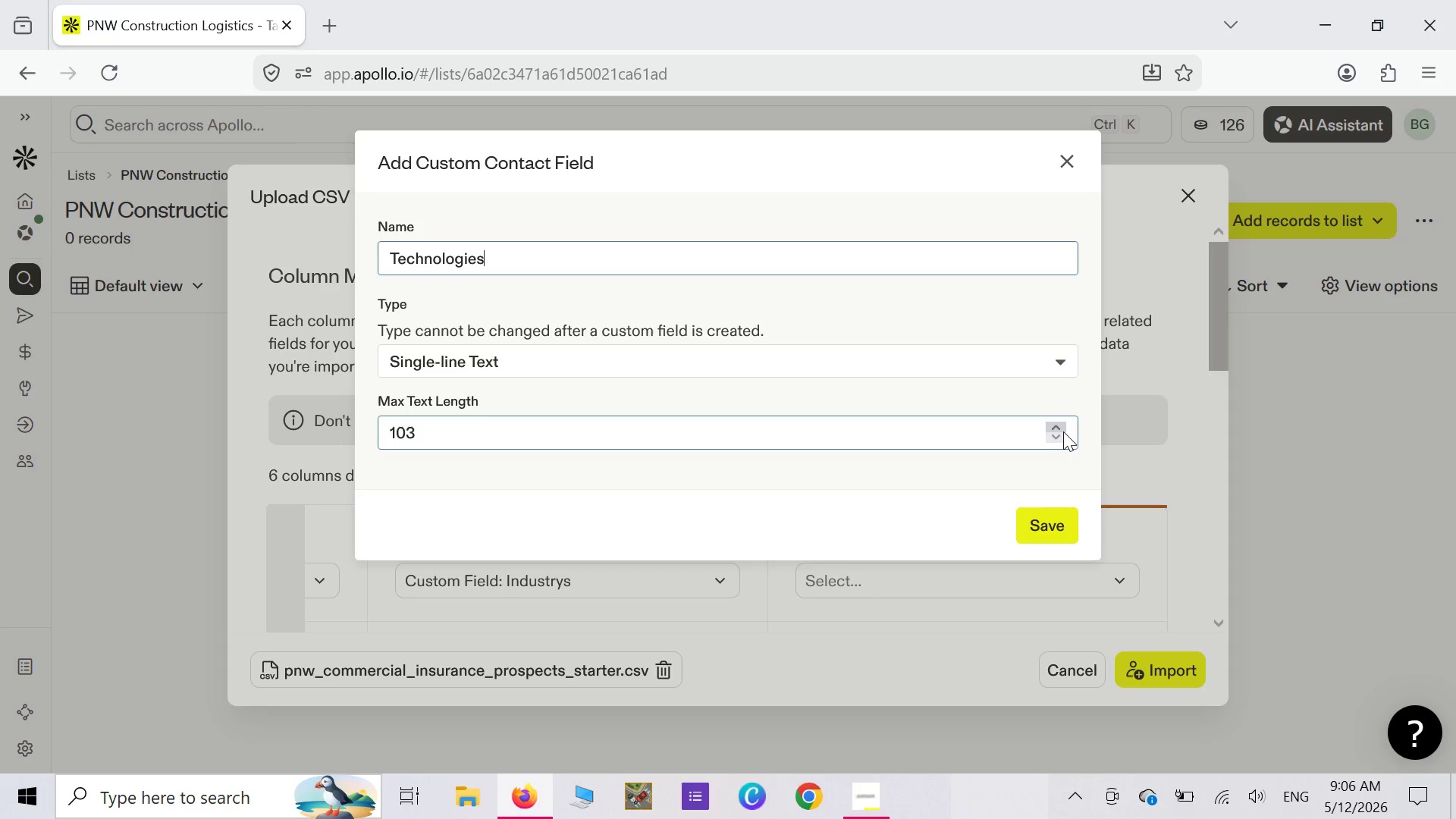 
left_click([1063, 431])
 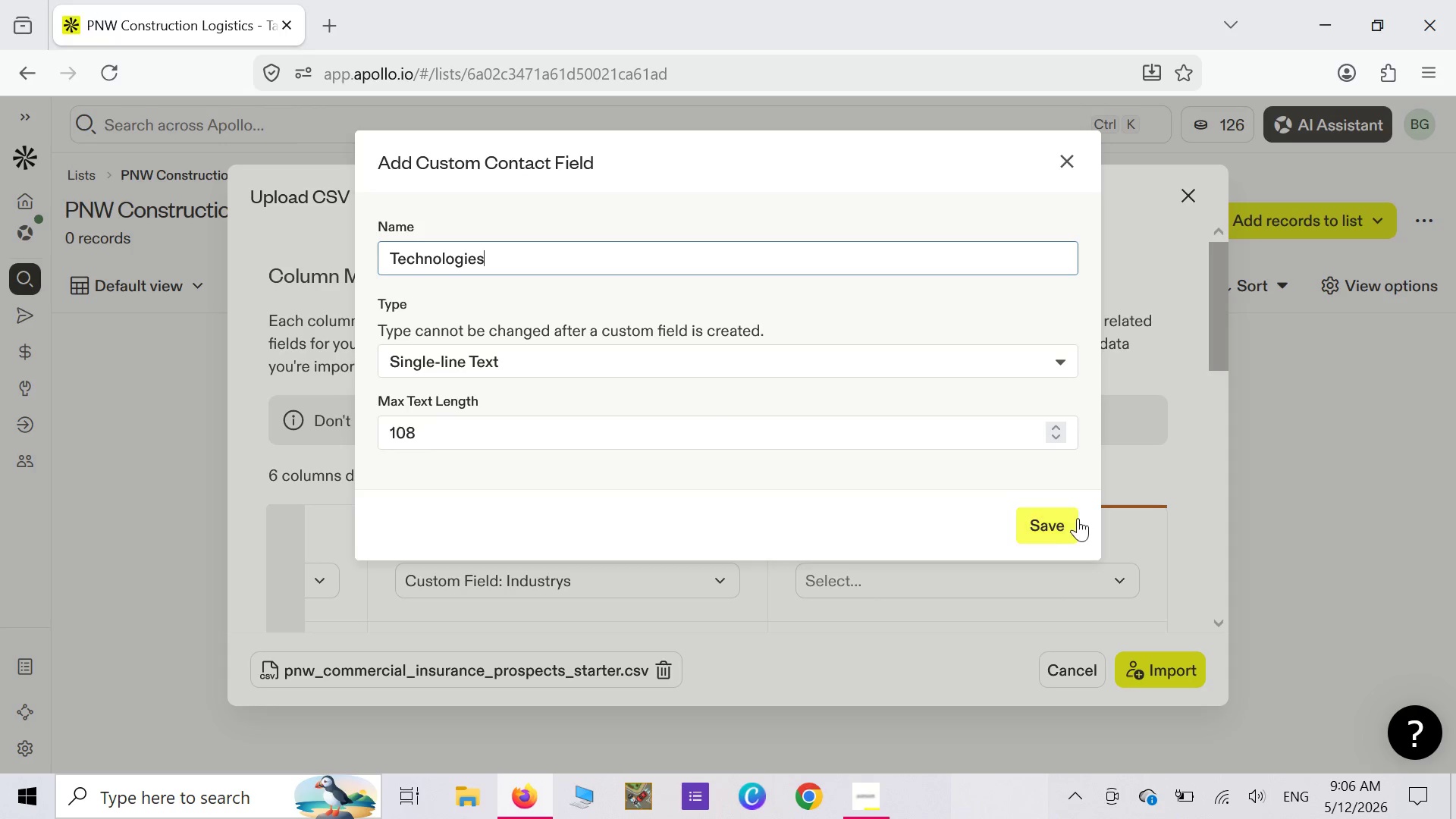 
left_click([1065, 526])
 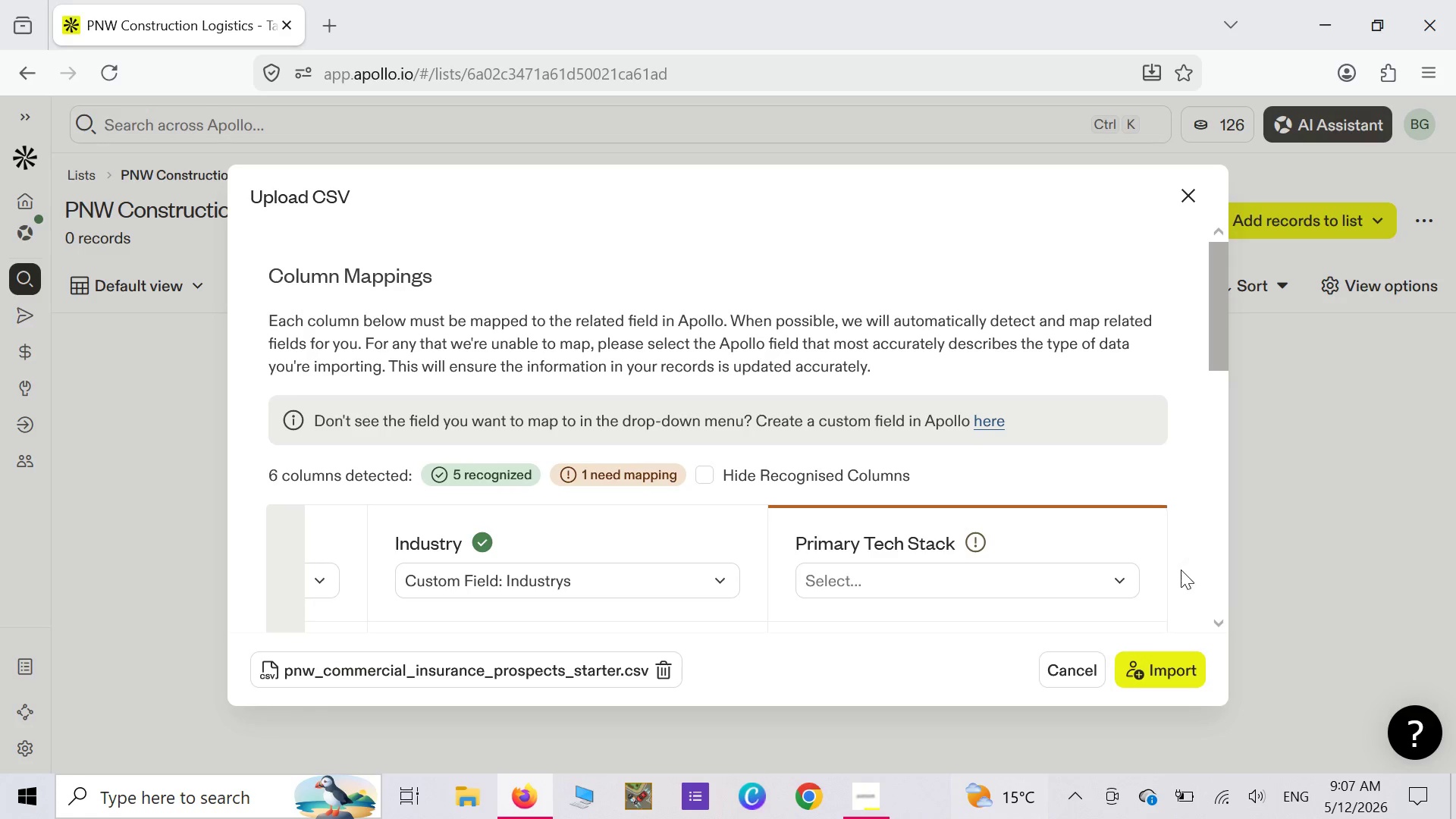 
wait(5.86)
 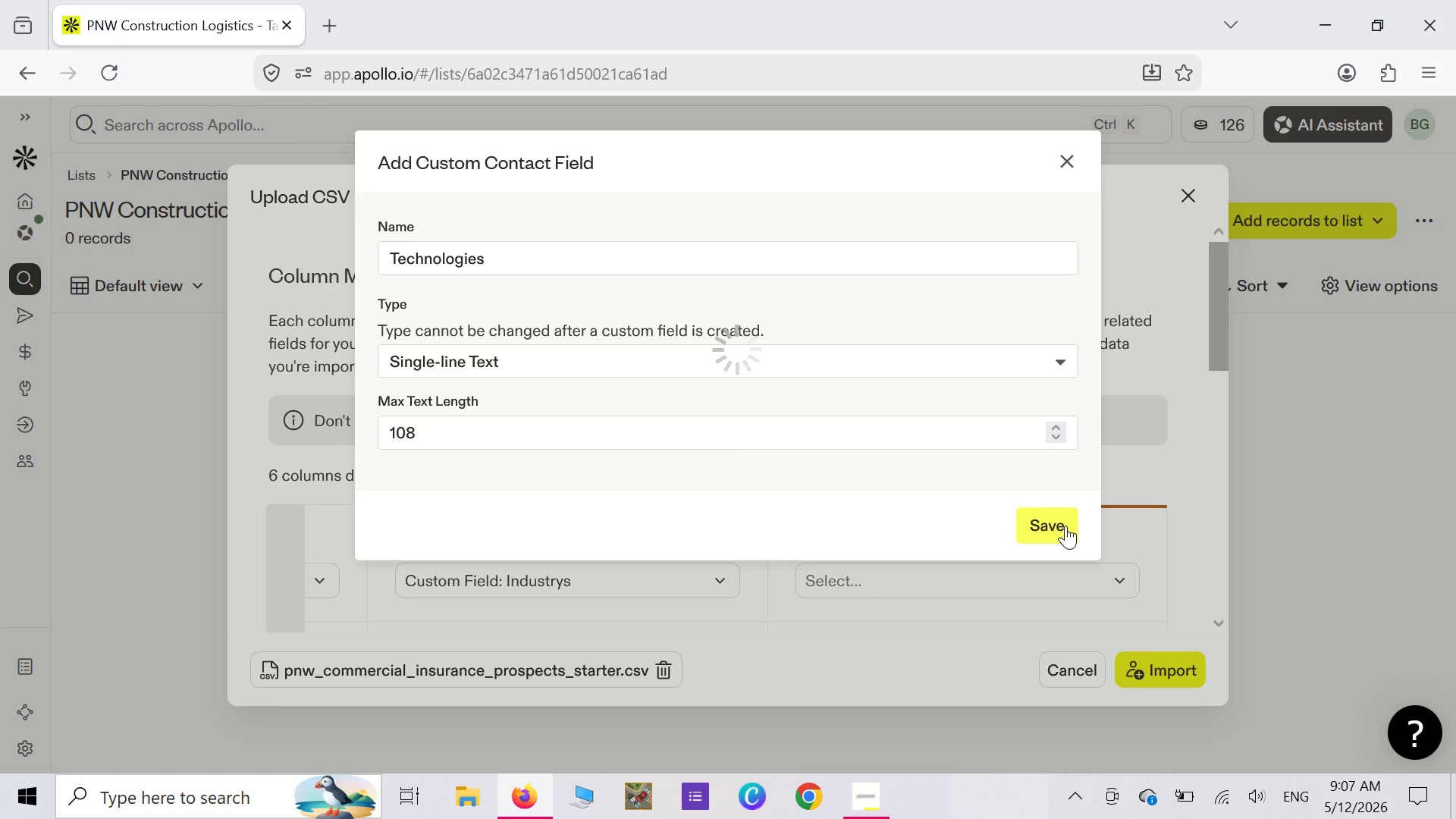 
left_click([1129, 578])
 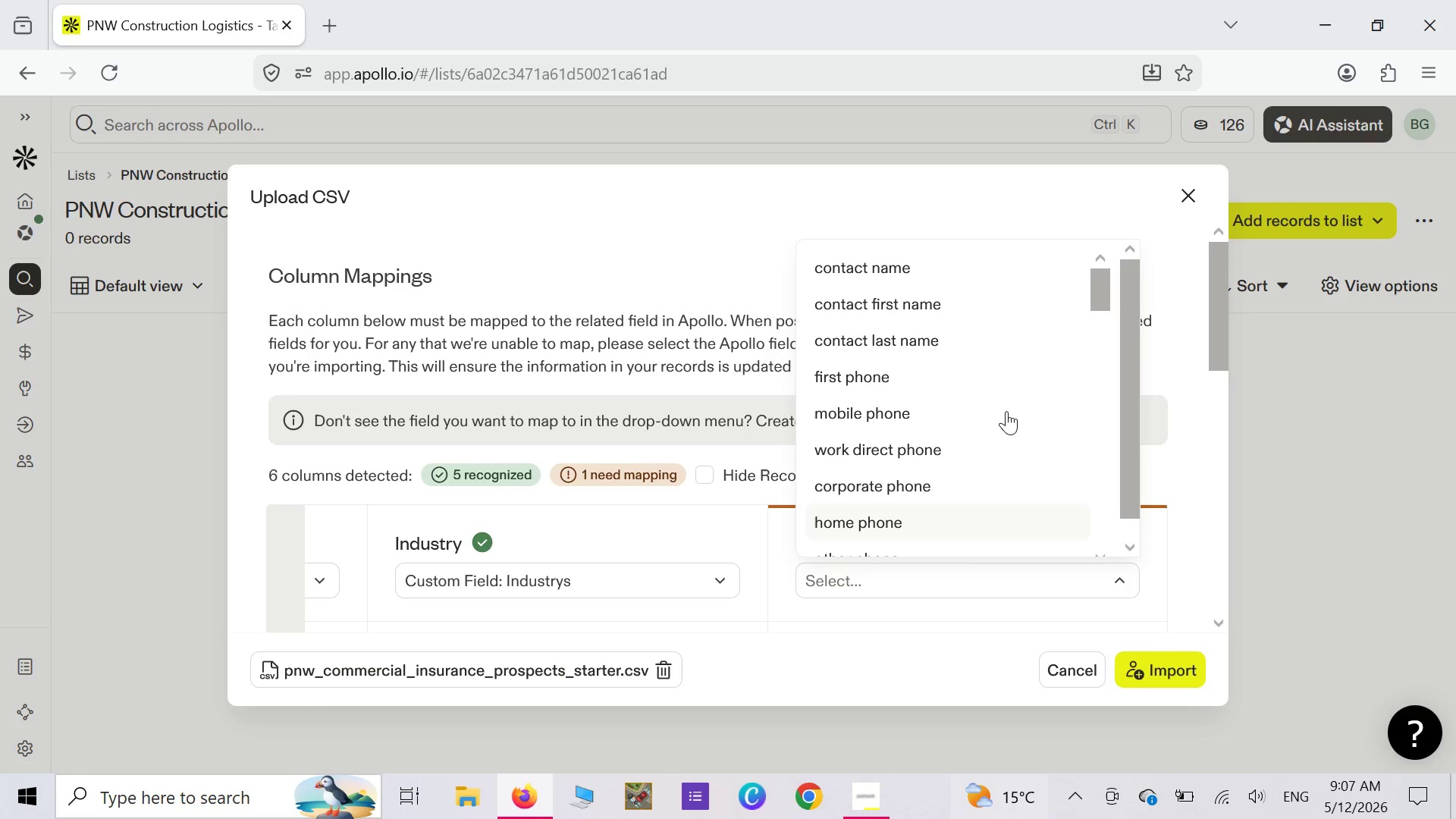 
scroll: coordinate [1005, 409], scroll_direction: down, amount: 33.0
 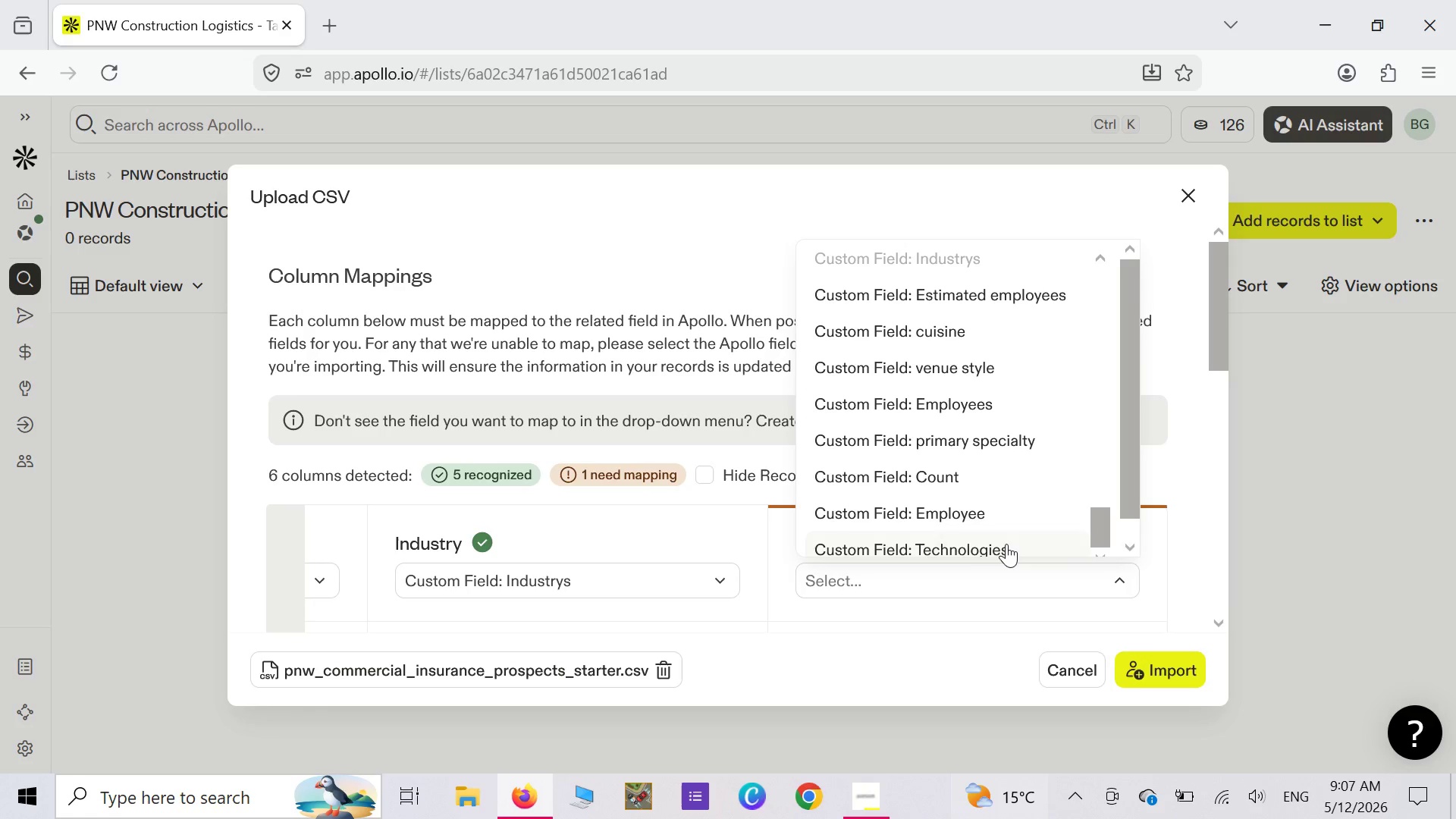 
left_click([1006, 544])
 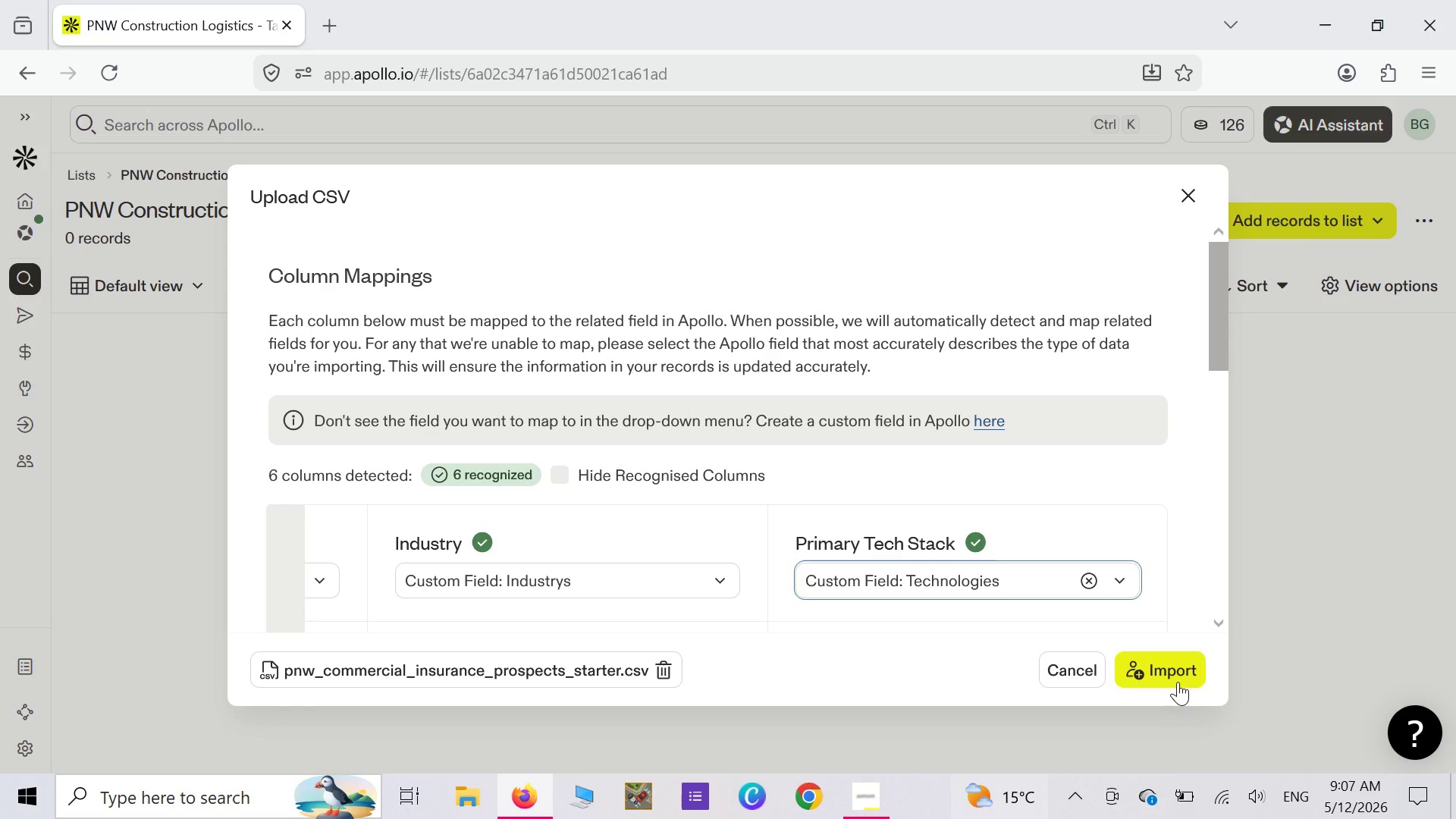 
left_click([1181, 670])
 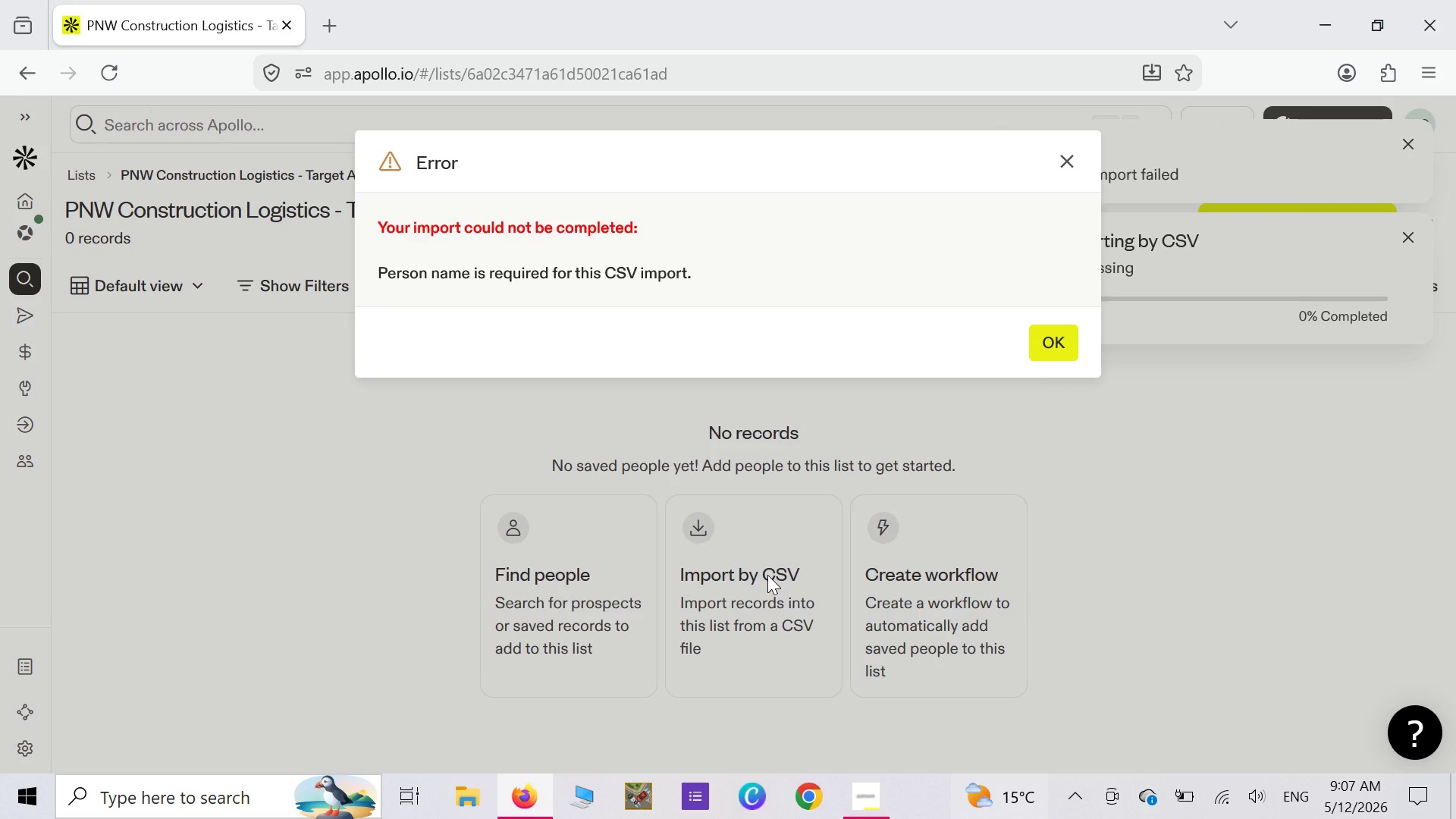 
wait(8.83)
 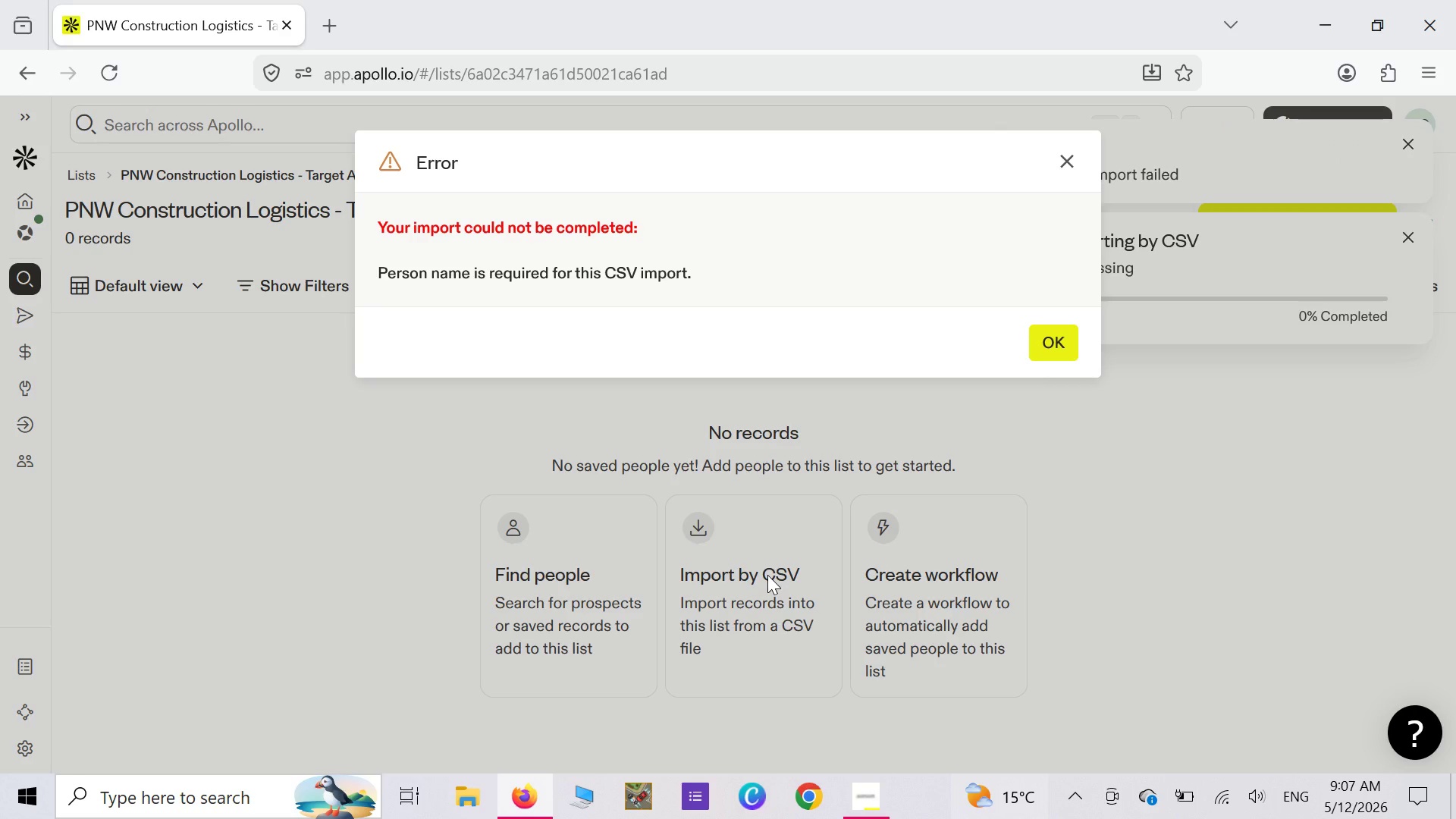 
left_click([1051, 345])
 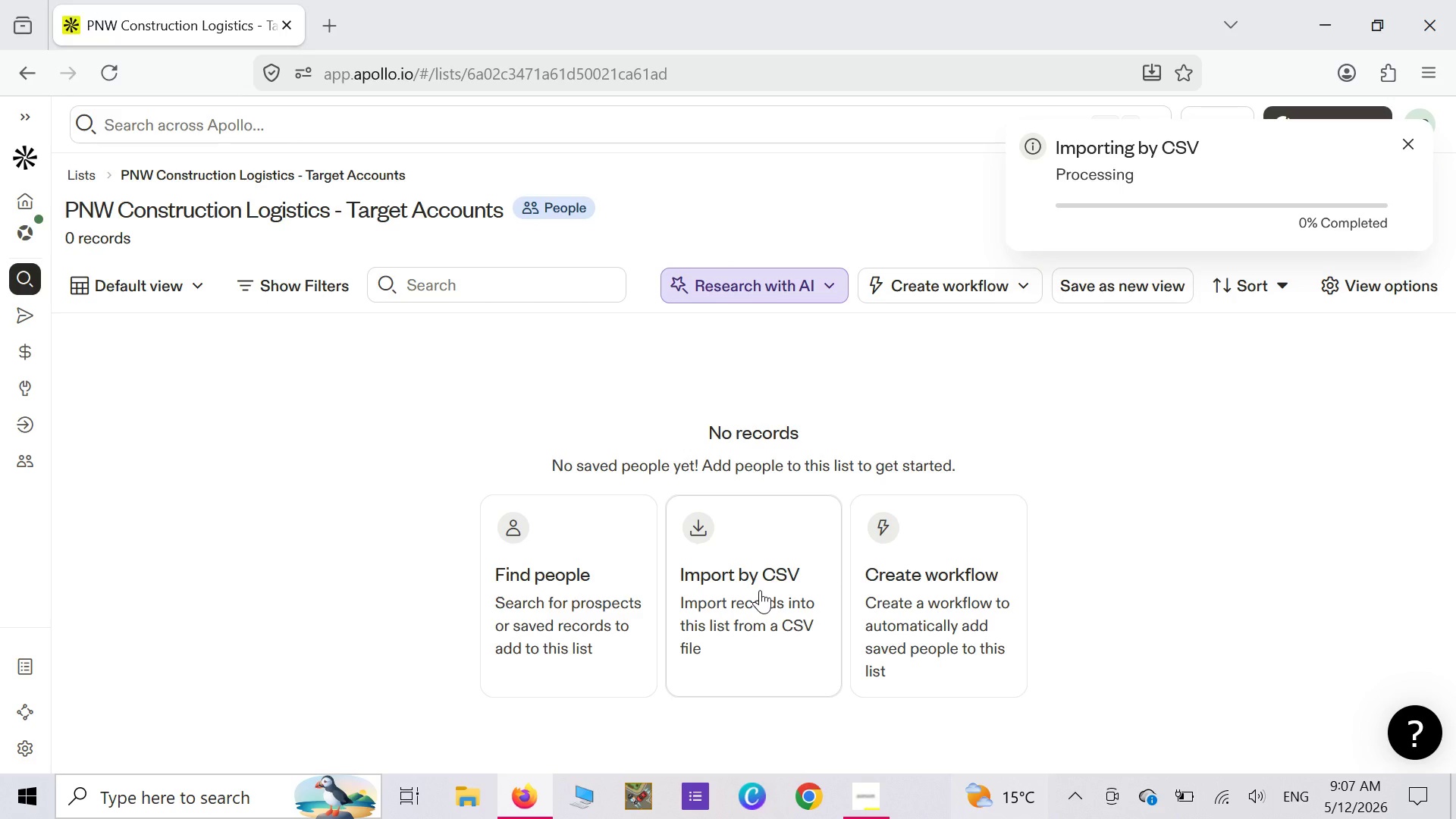 
wait(5.62)
 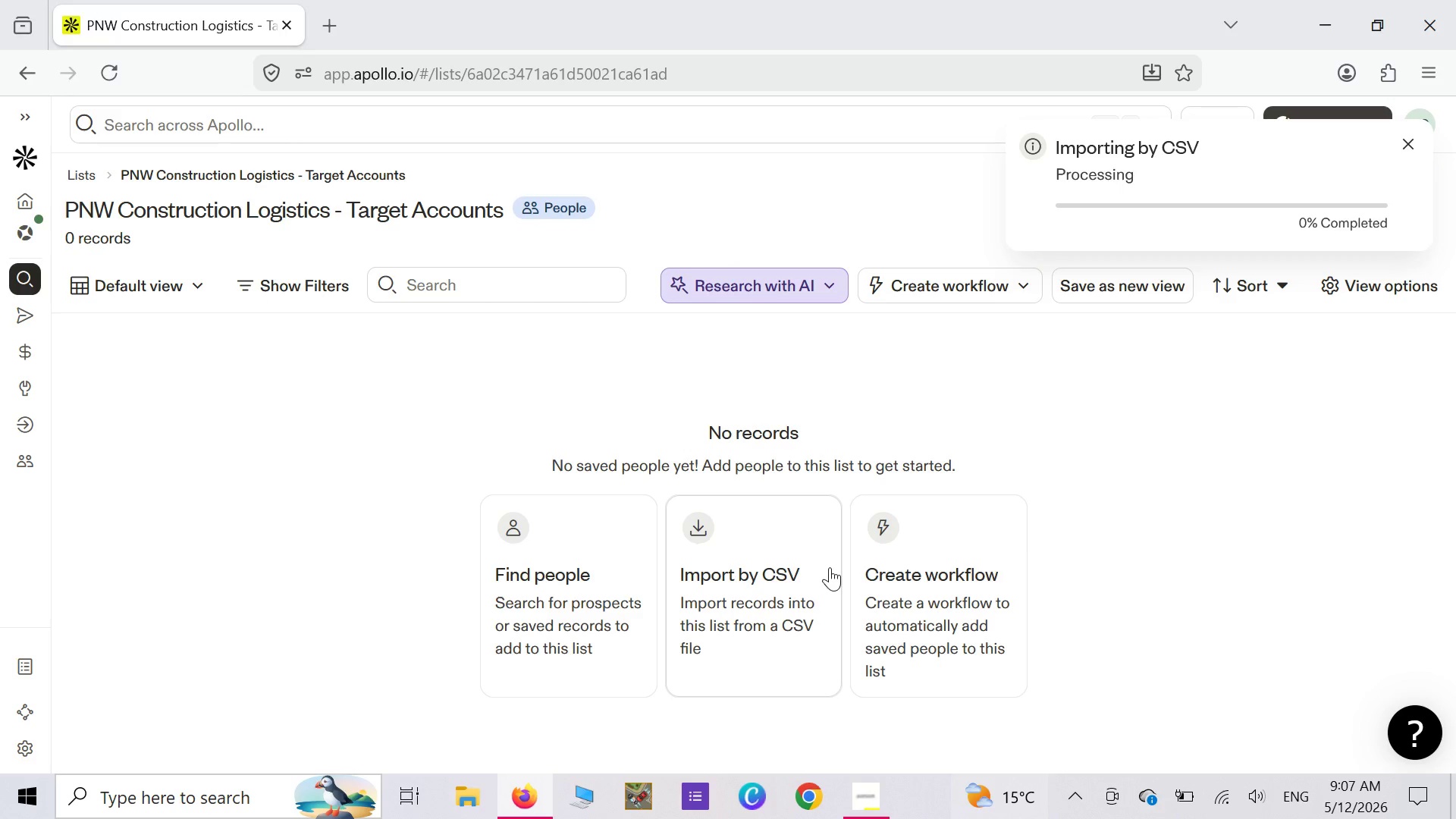 
left_click([760, 590])
 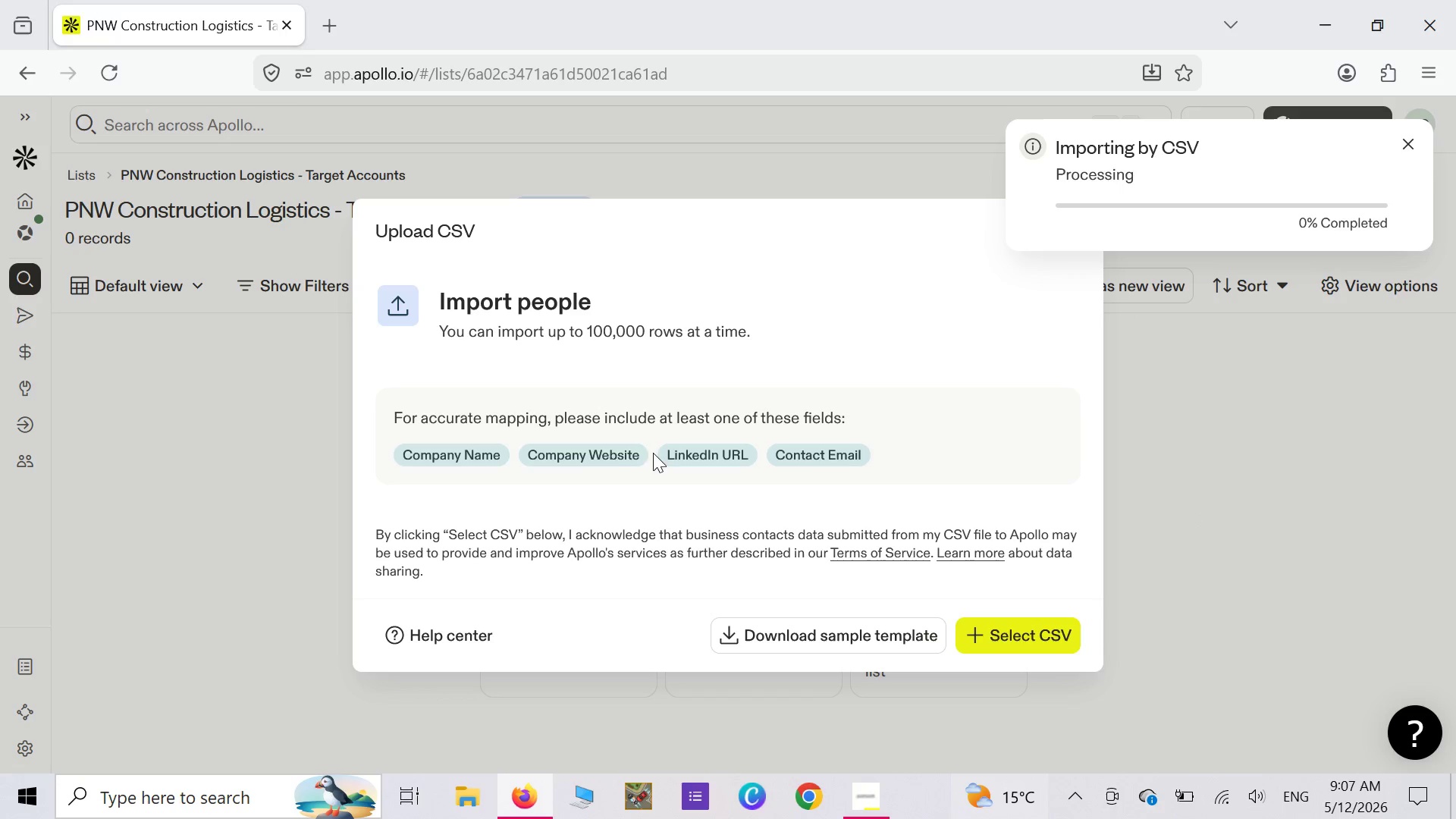 
wait(29.14)
 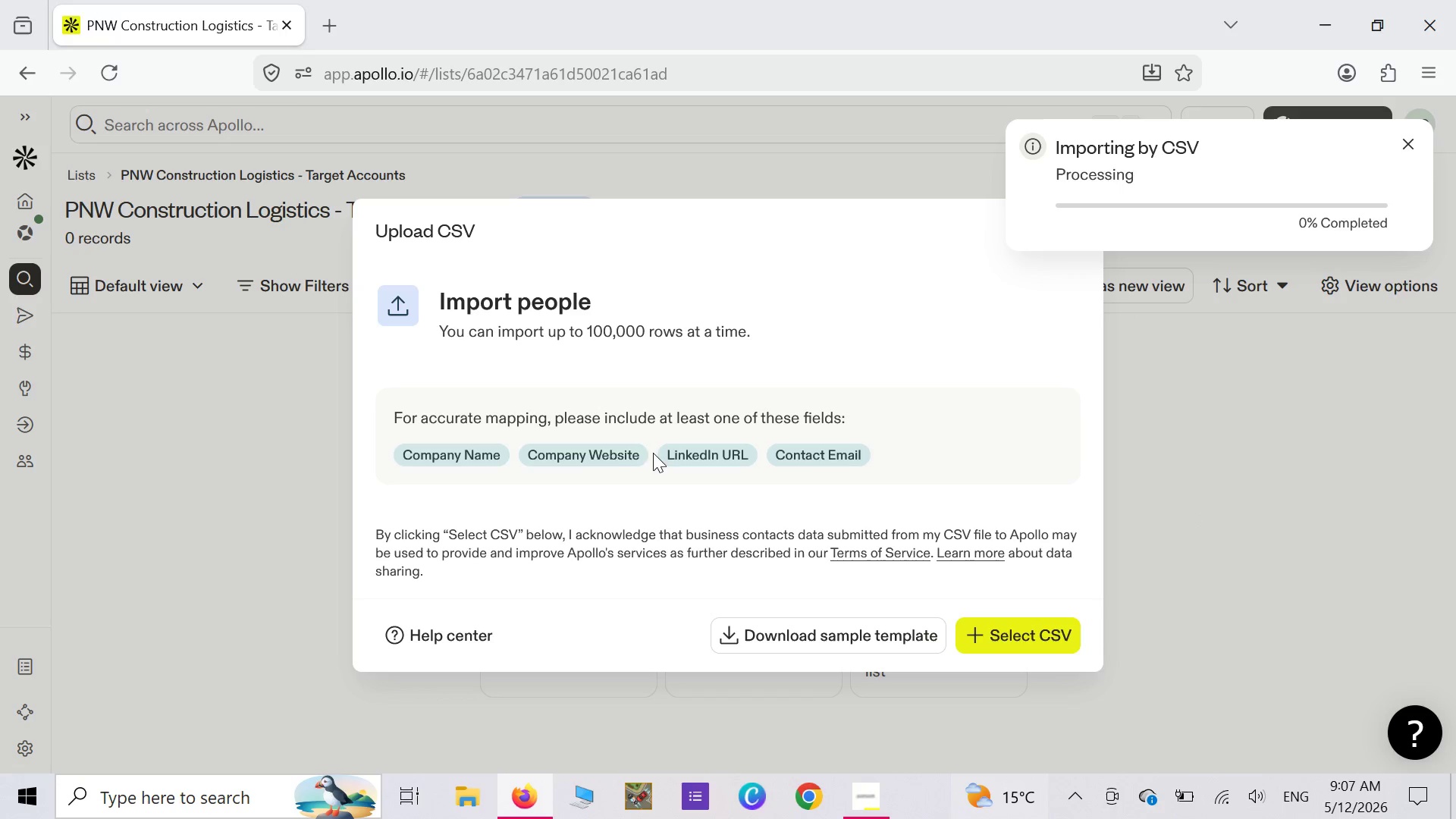 
left_click([1015, 642])
 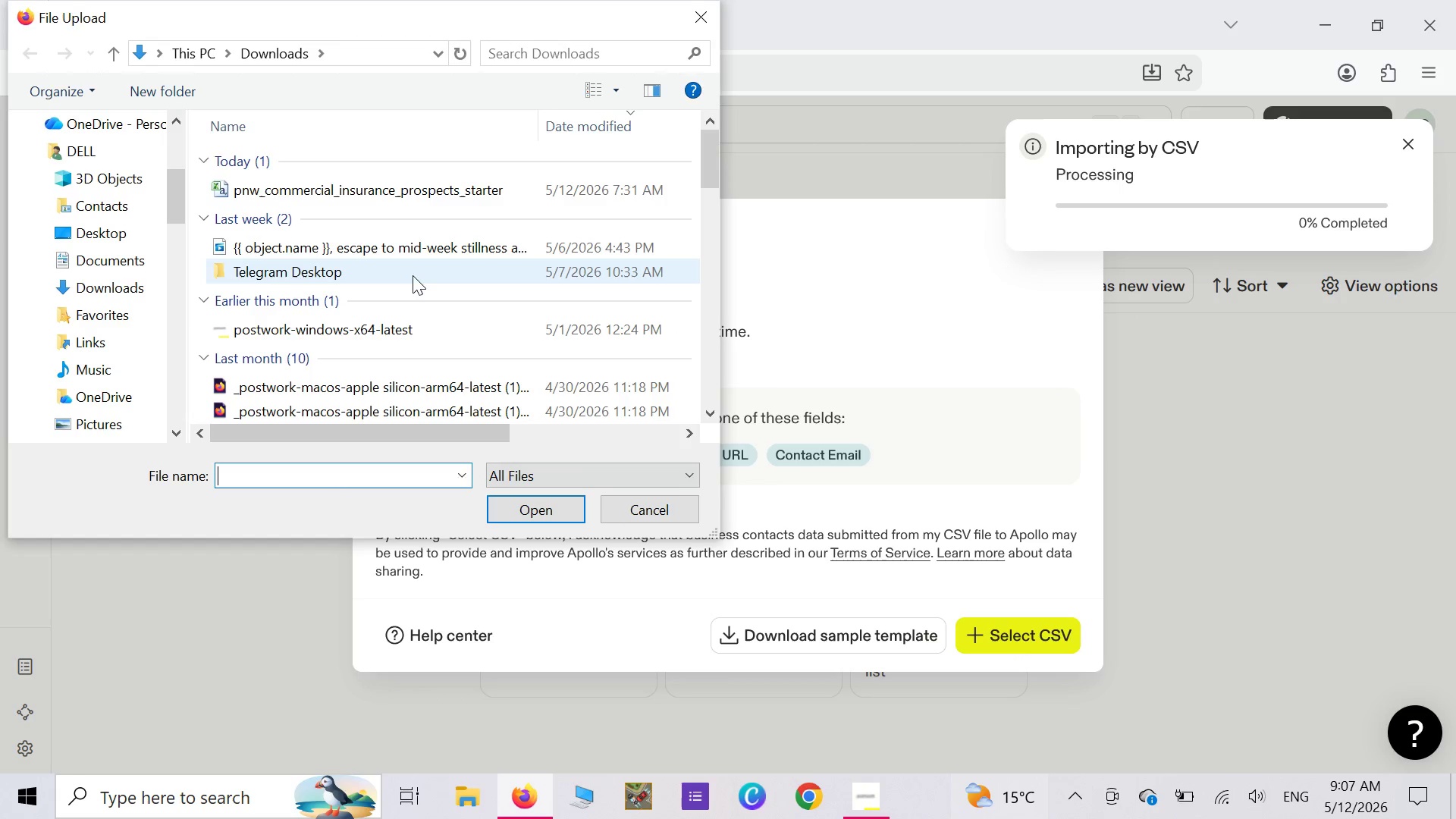 
left_click([424, 185])
 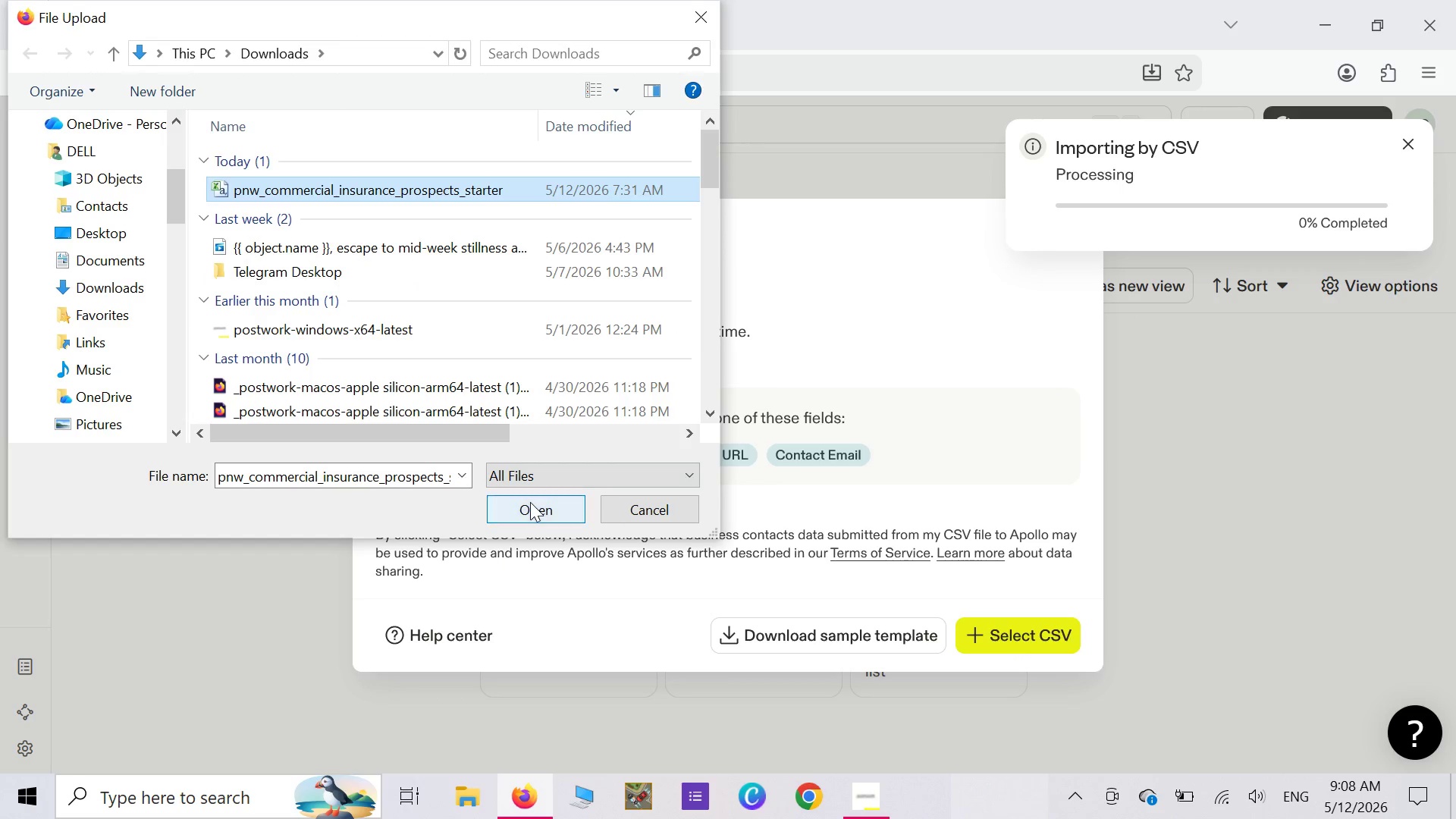 
left_click([530, 502])
 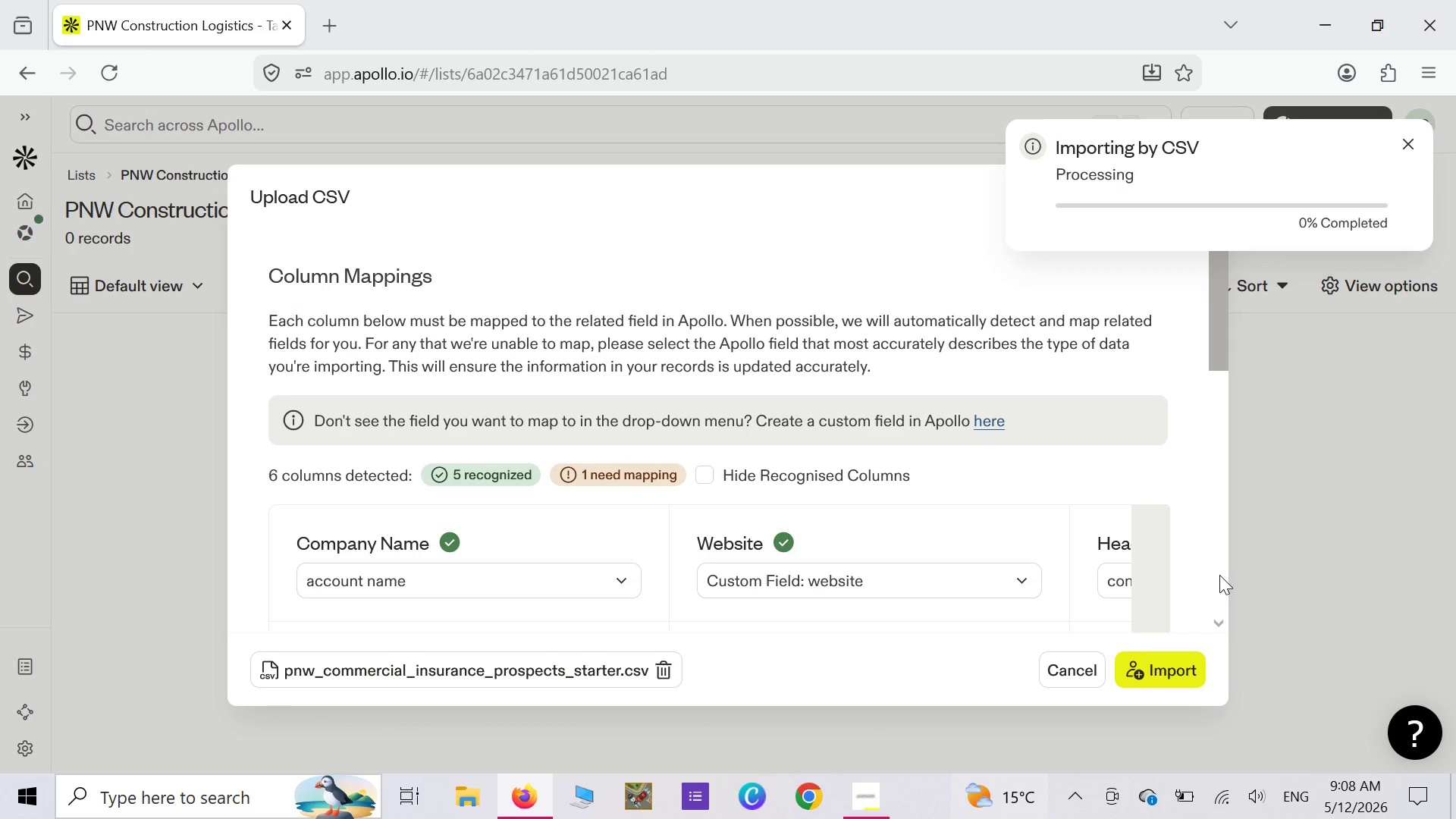 
wait(5.75)
 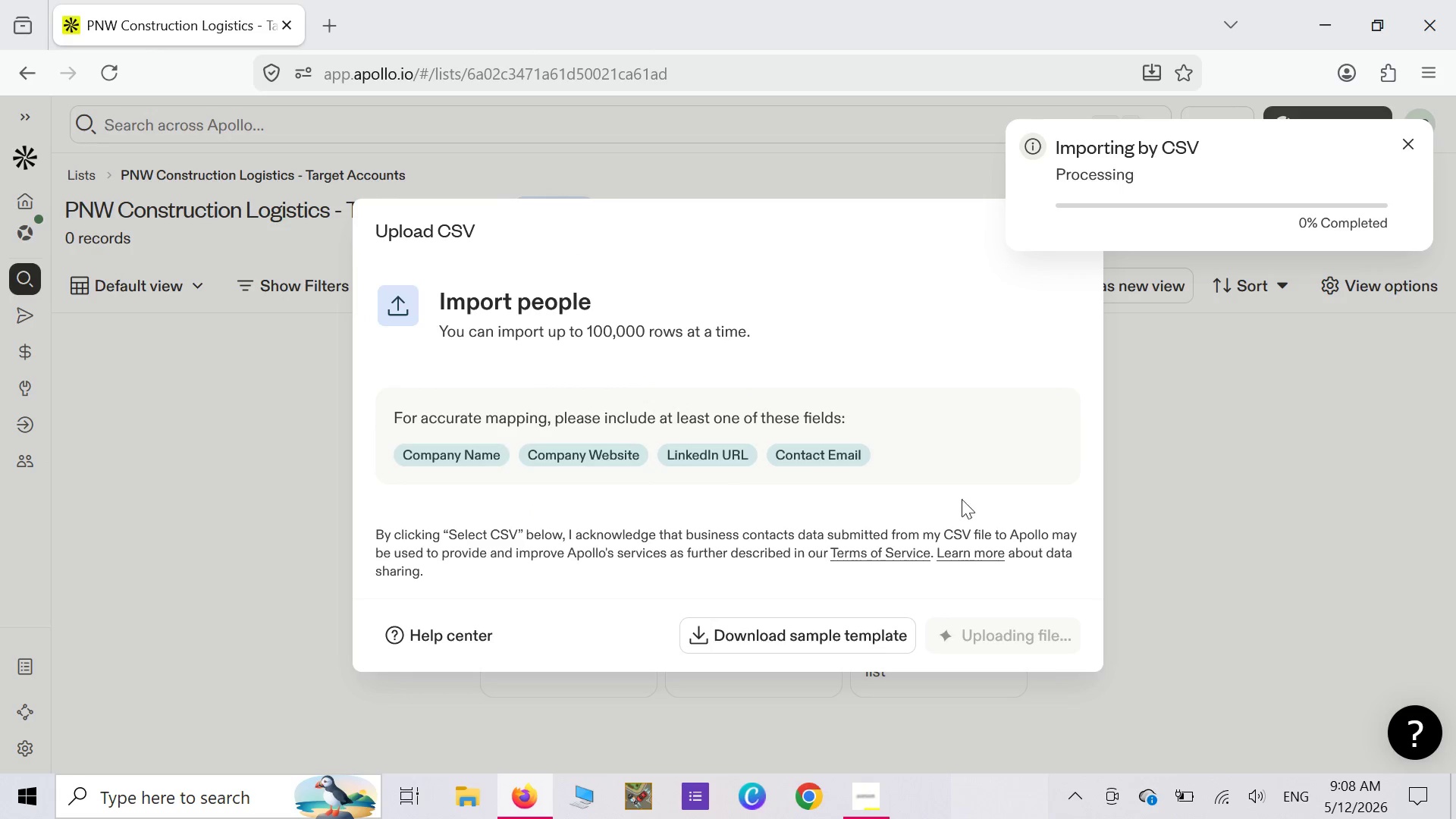 
left_click_drag(start_coordinate=[1103, 579], to_coordinate=[780, 593])
 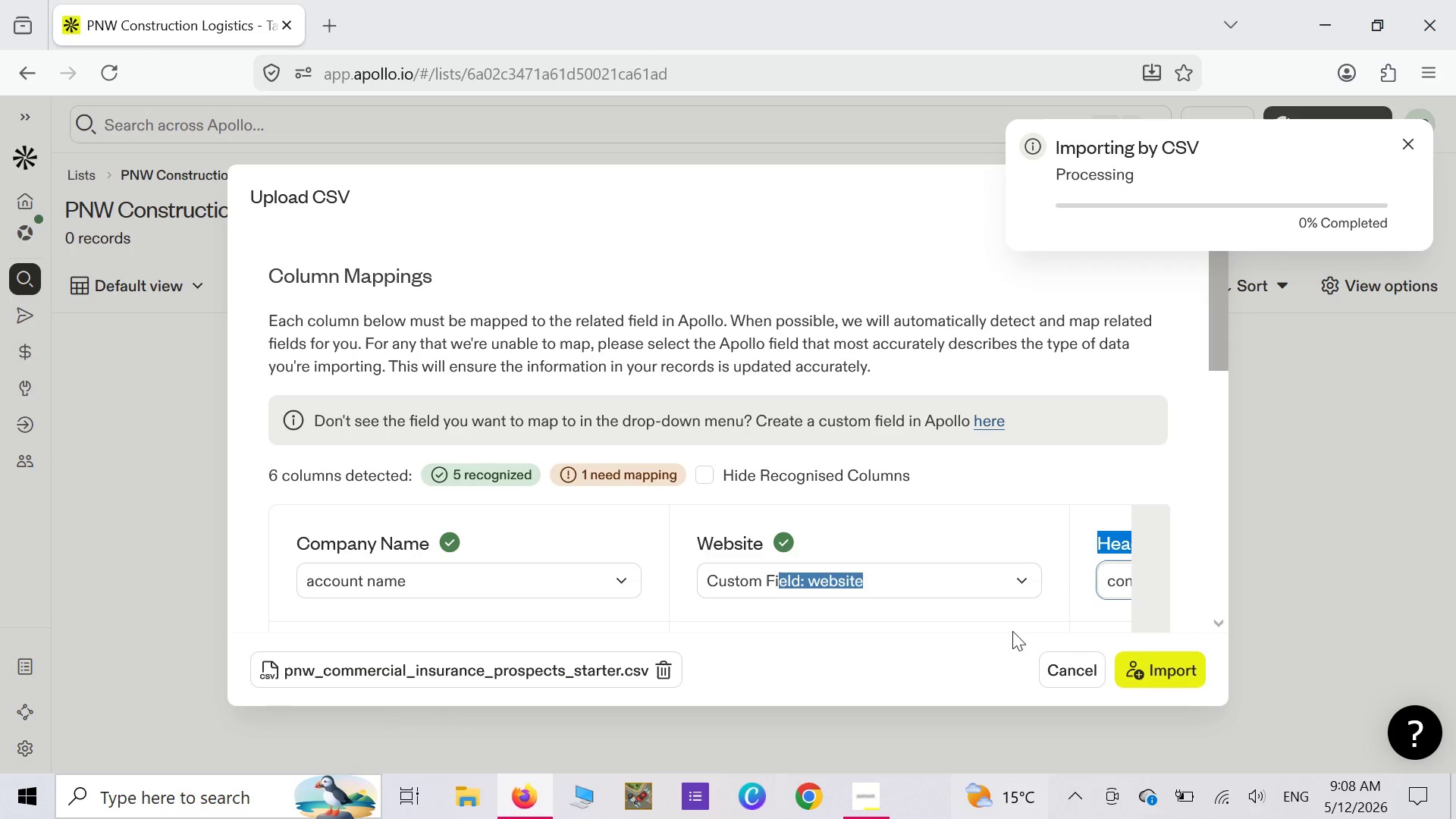 
left_click_drag(start_coordinate=[1014, 633], to_coordinate=[649, 639])
 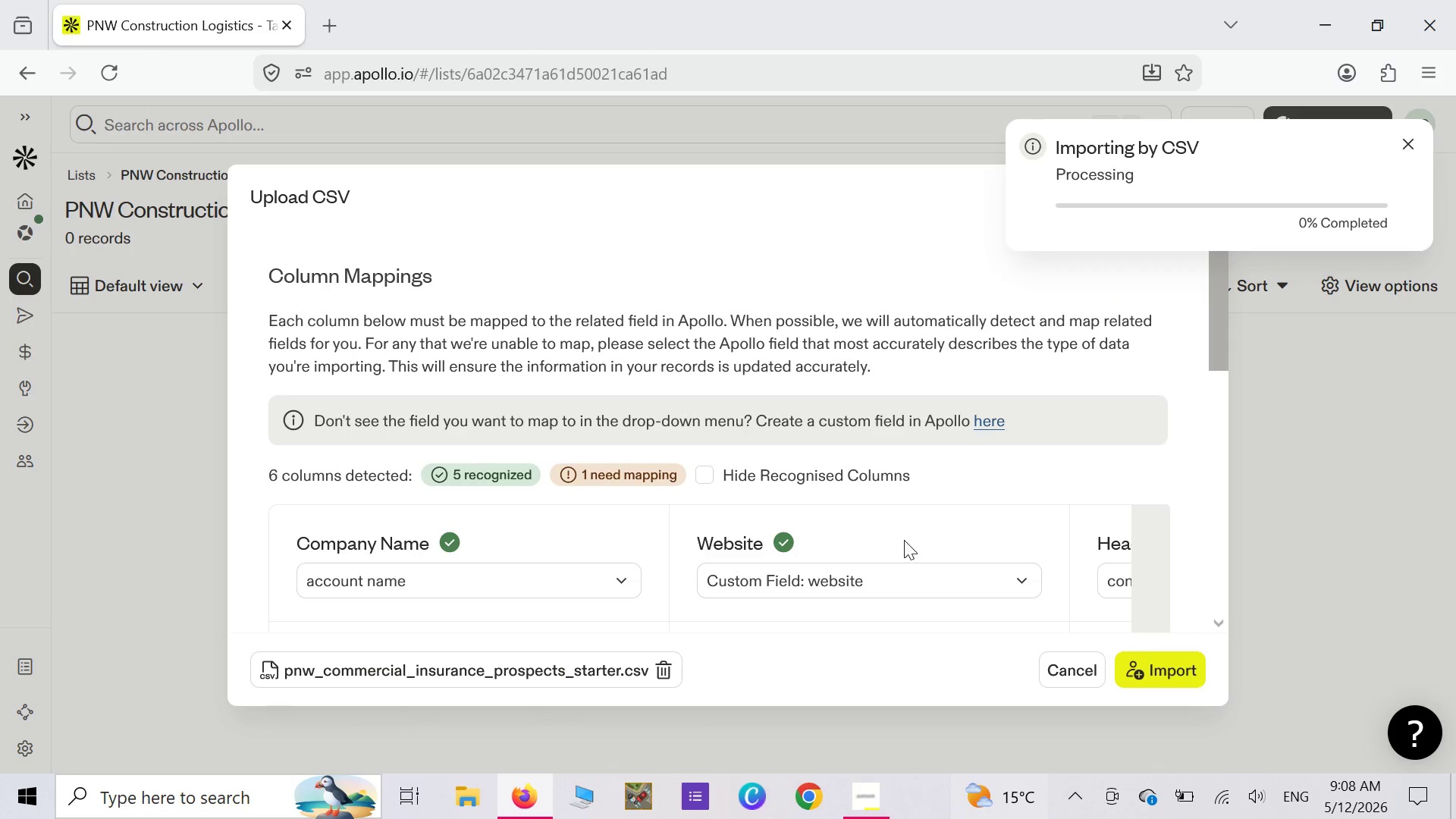 
left_click_drag(start_coordinate=[903, 540], to_coordinate=[542, 551])
 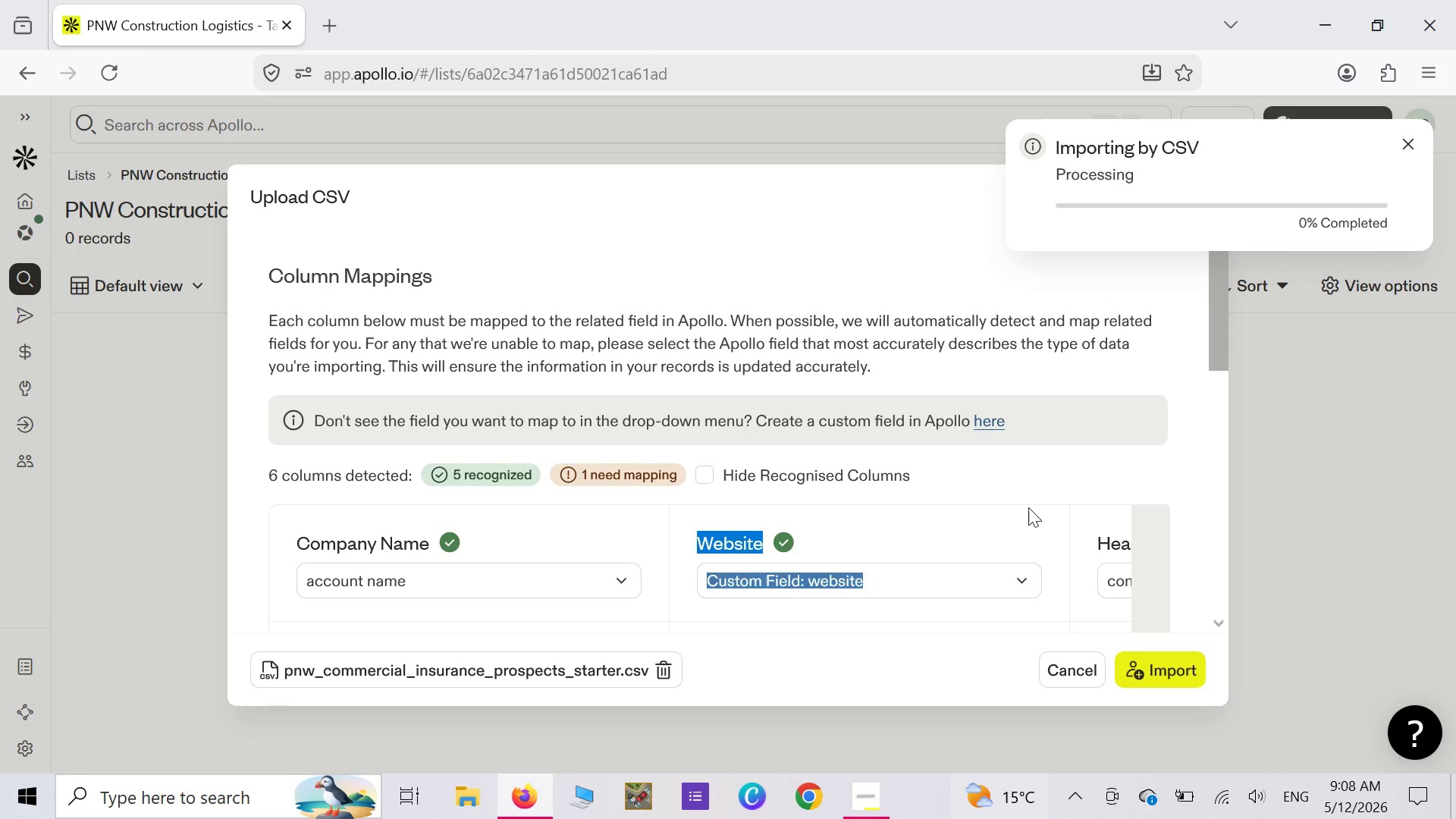 
left_click([1028, 507])
 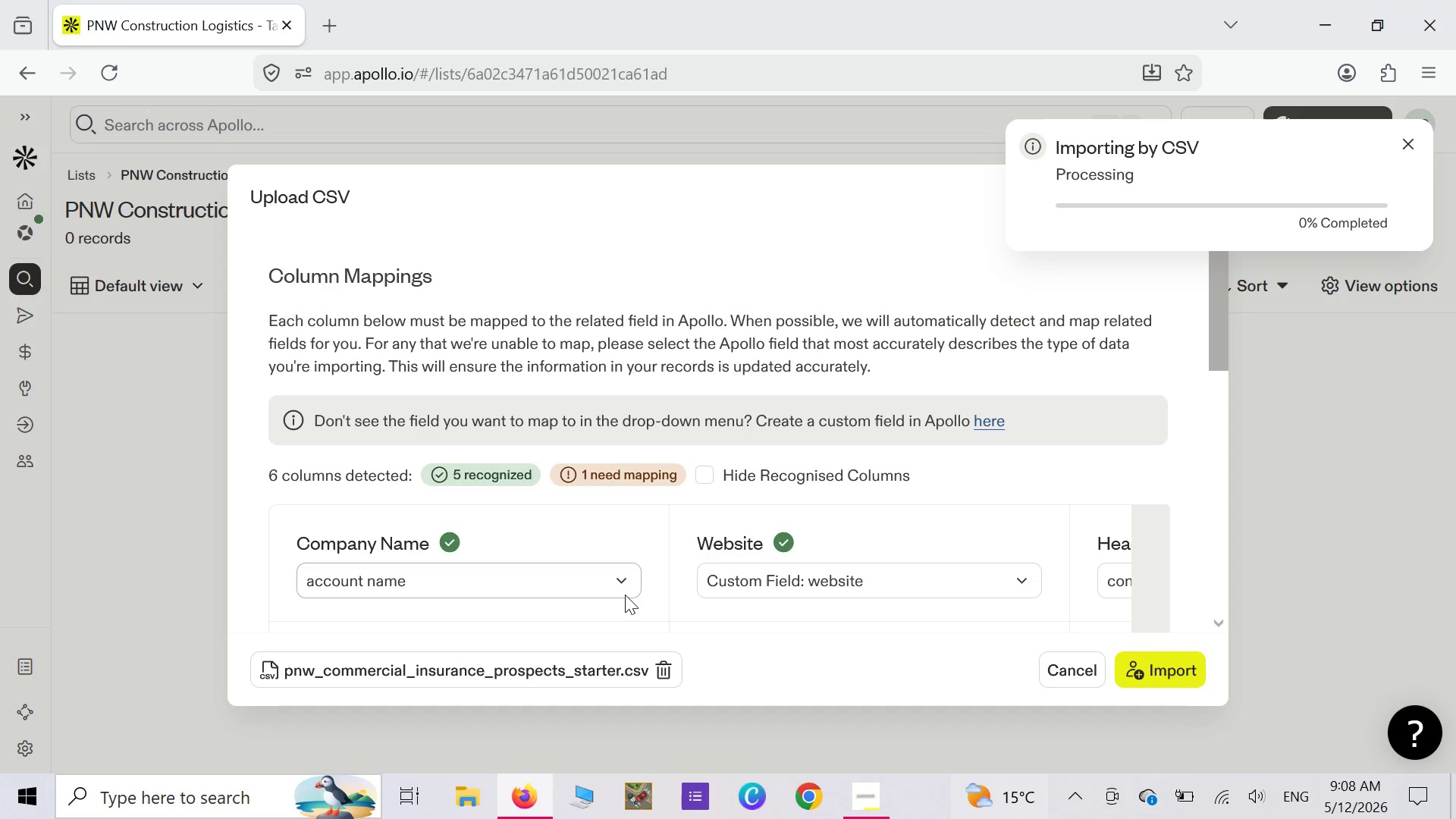 
left_click_drag(start_coordinate=[1036, 580], to_coordinate=[798, 597])
 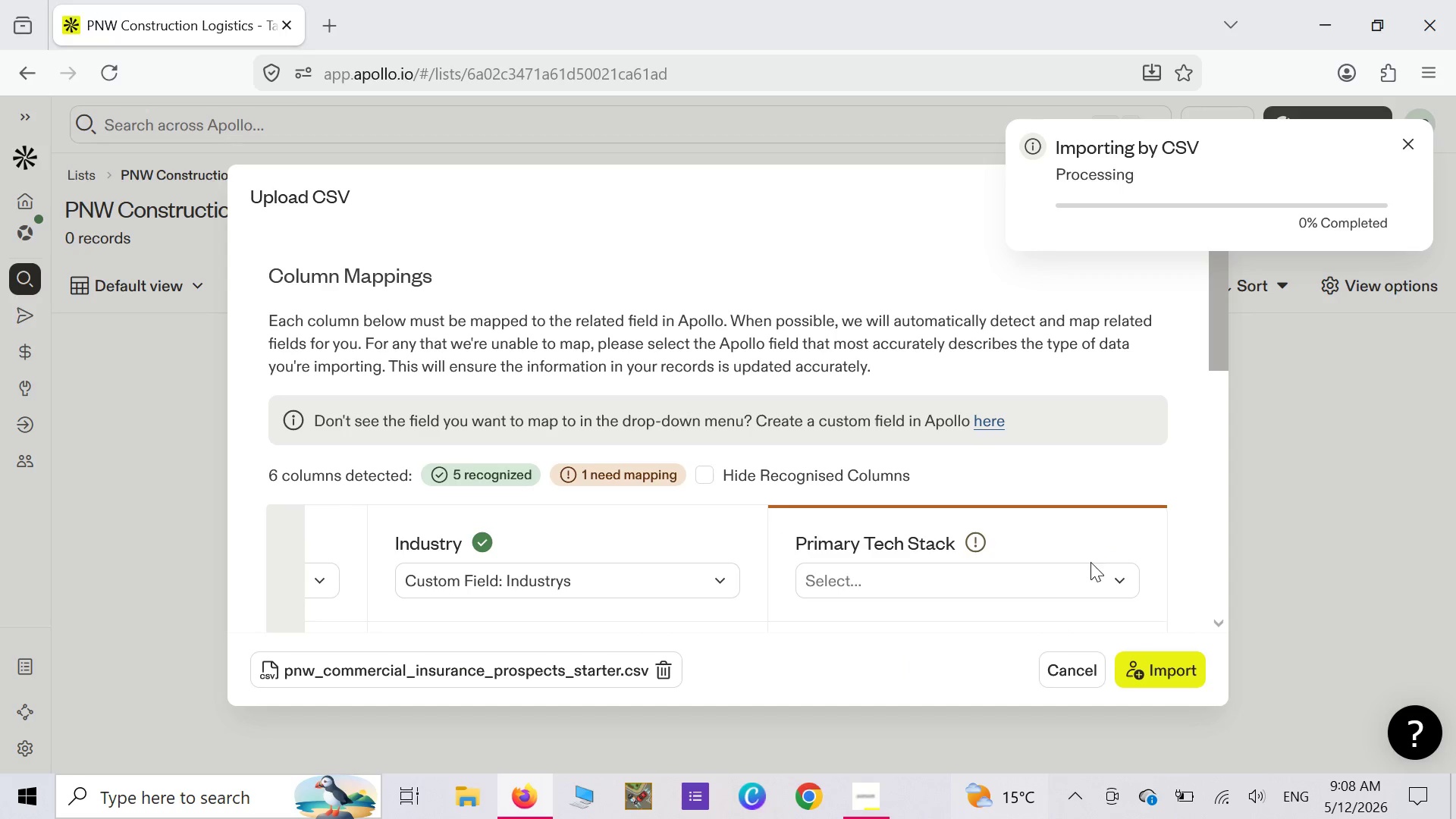 
left_click([1118, 588])
 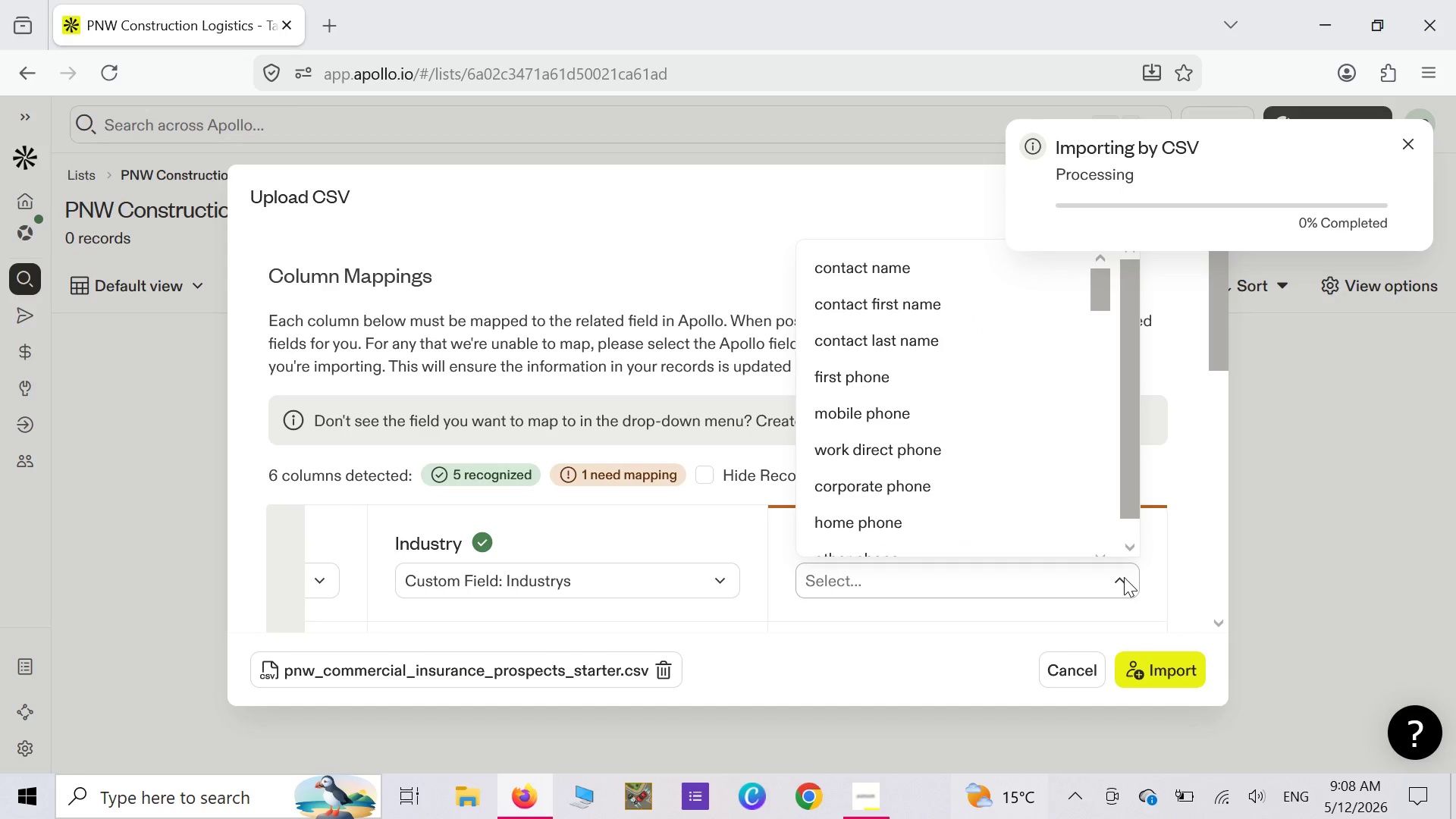 
left_click([1124, 577])
 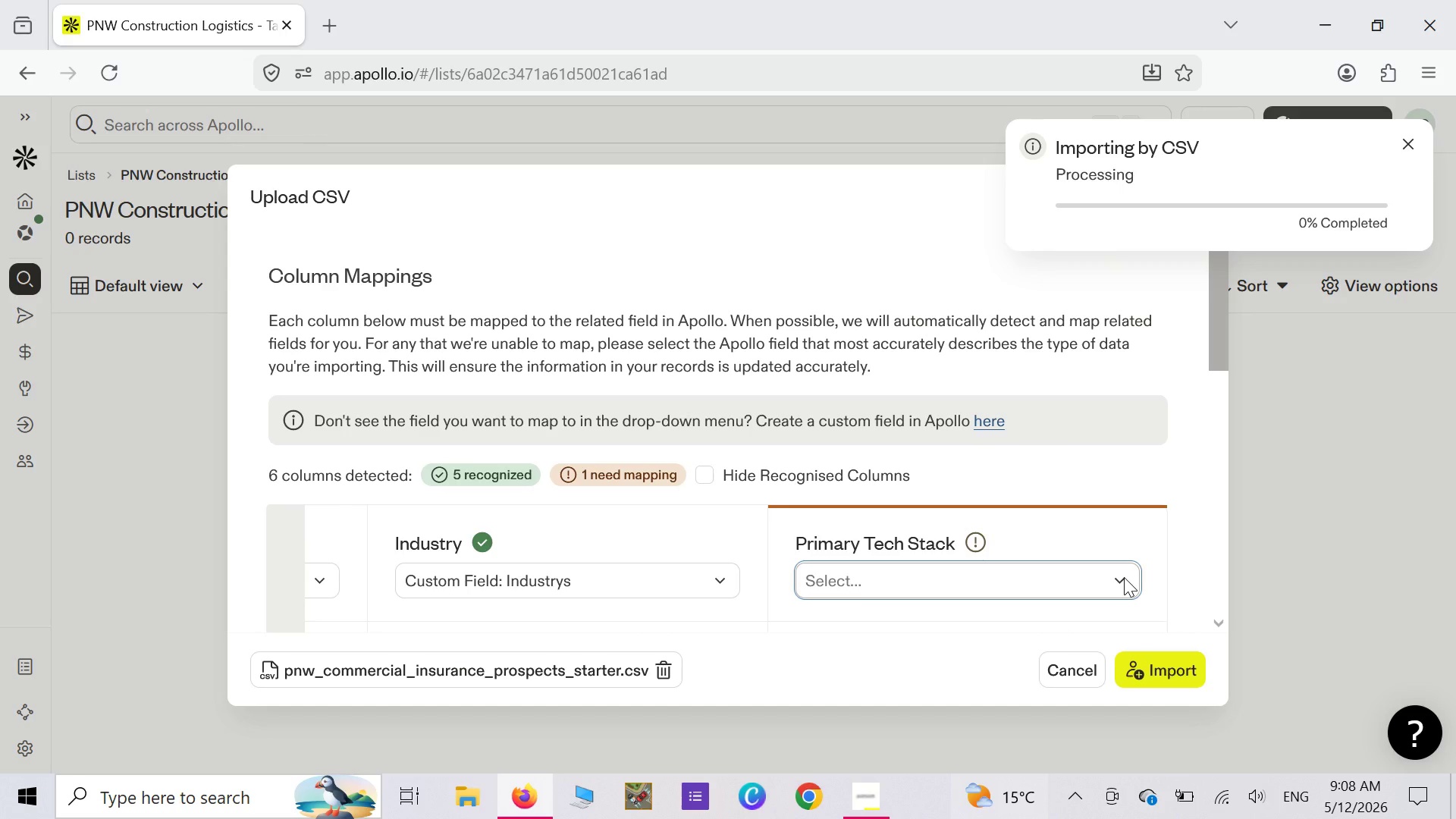 
left_click([1124, 577])
 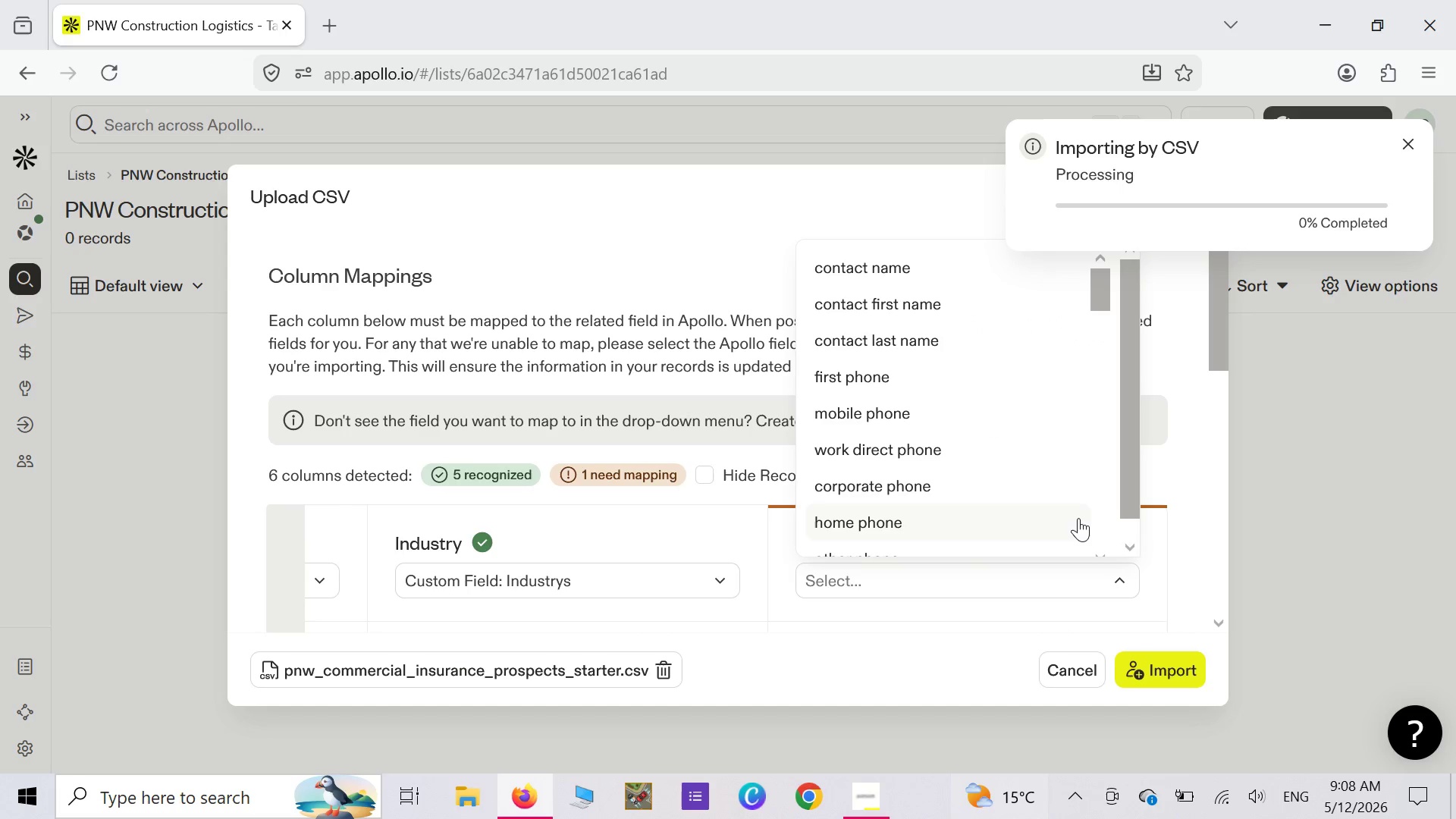 
scroll: coordinate [1078, 518], scroll_direction: down, amount: 10.0
 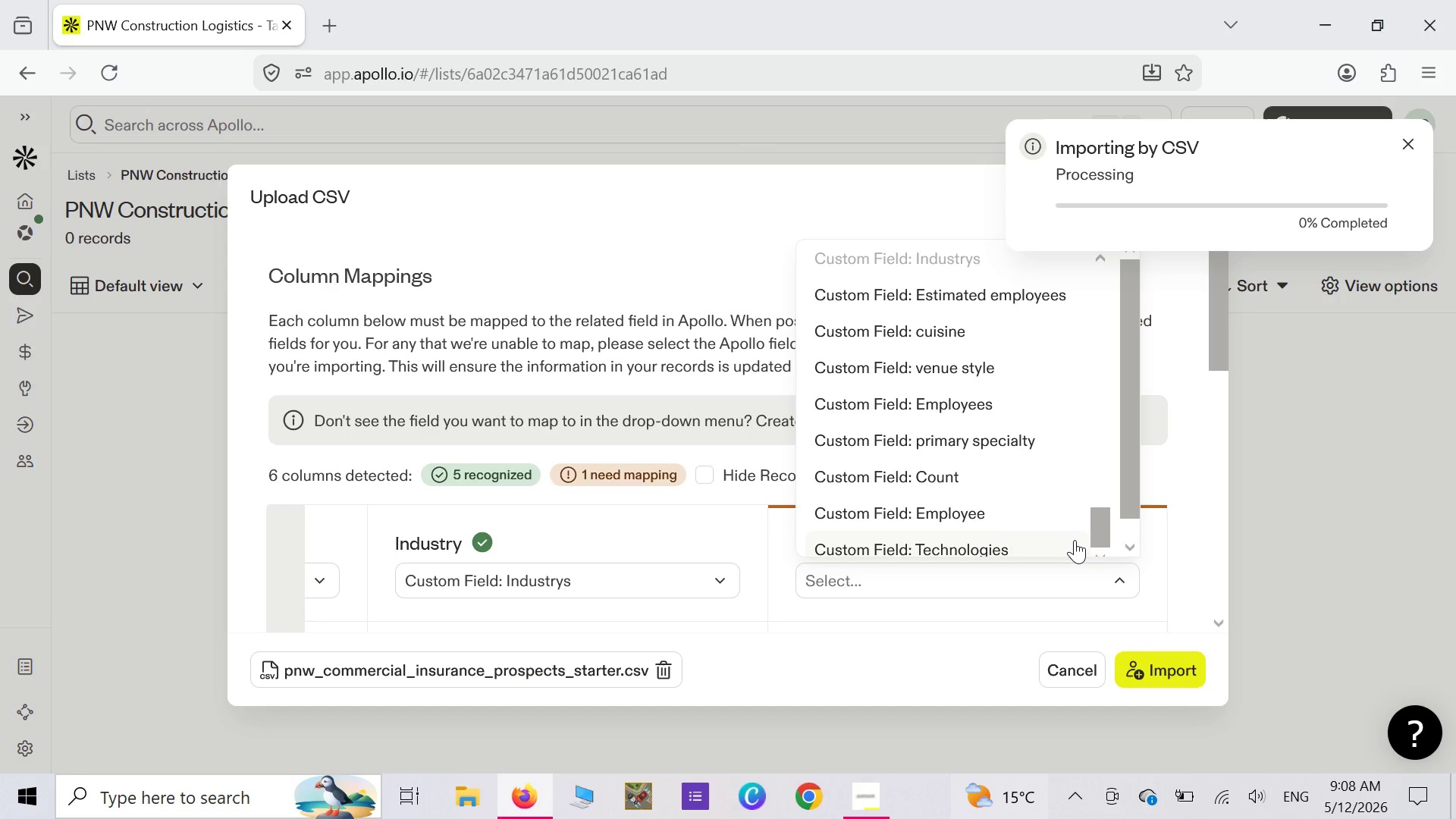 
left_click([1073, 546])
 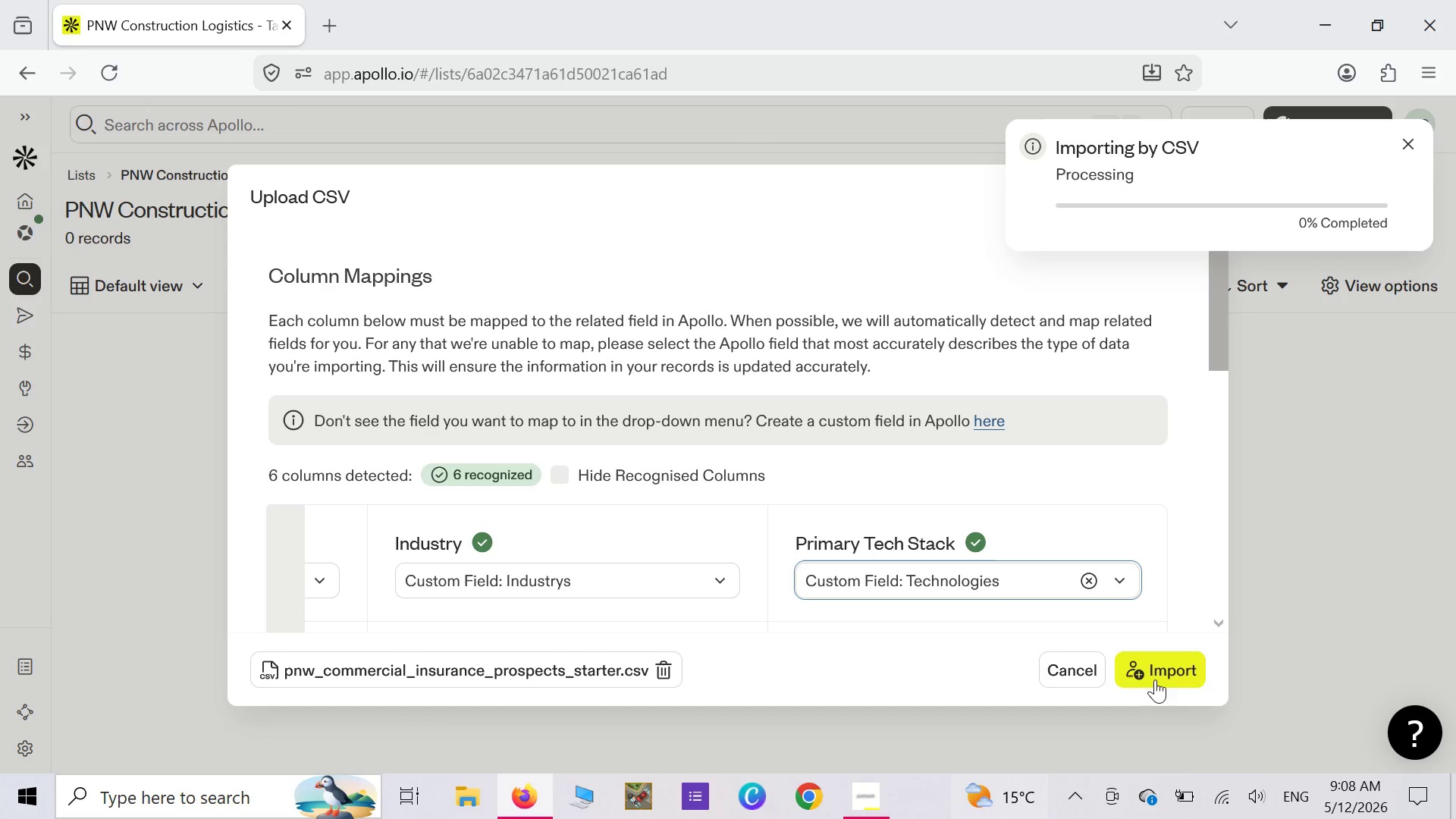 
left_click([1155, 671])
 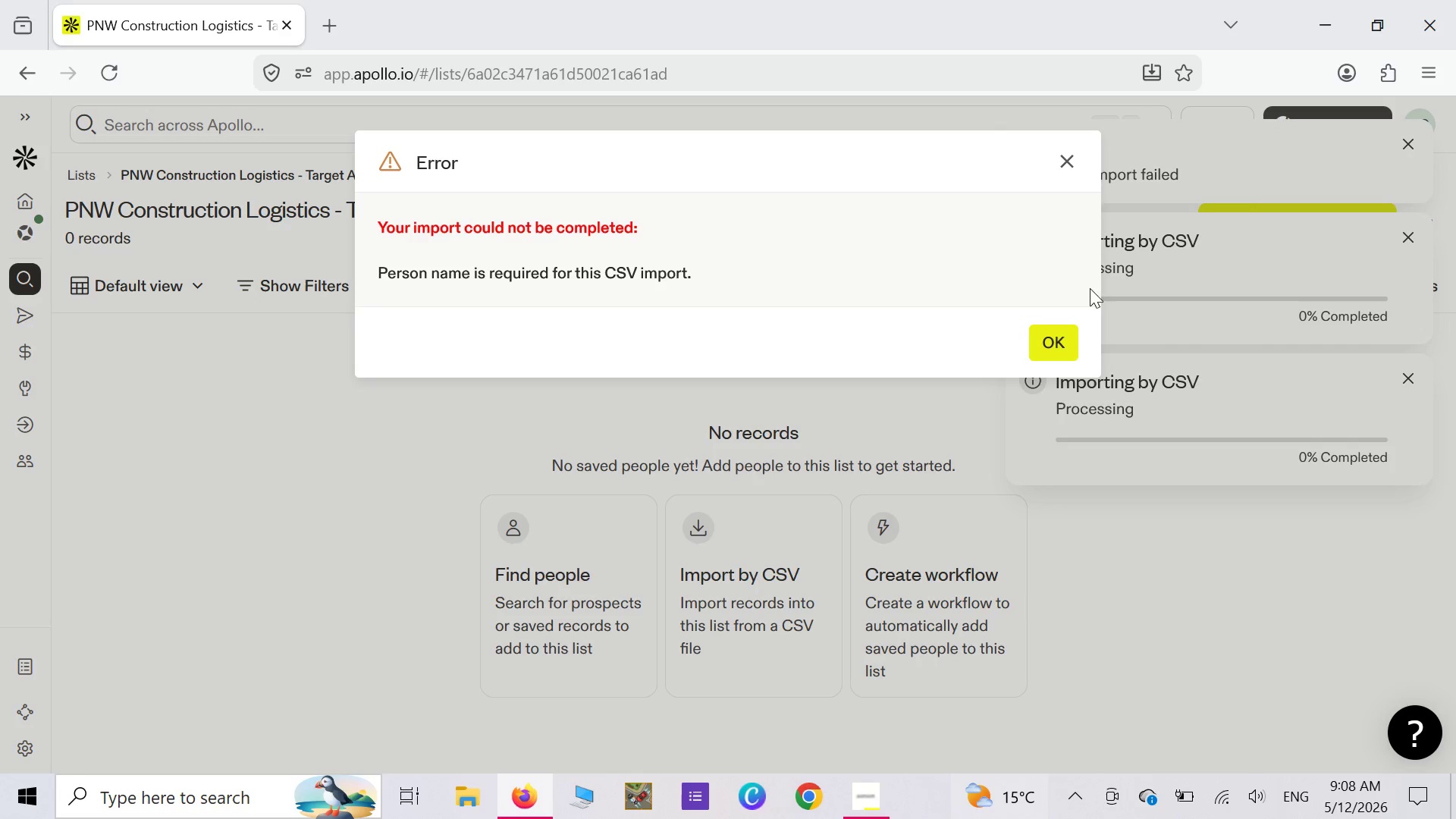 
left_click([1047, 349])
 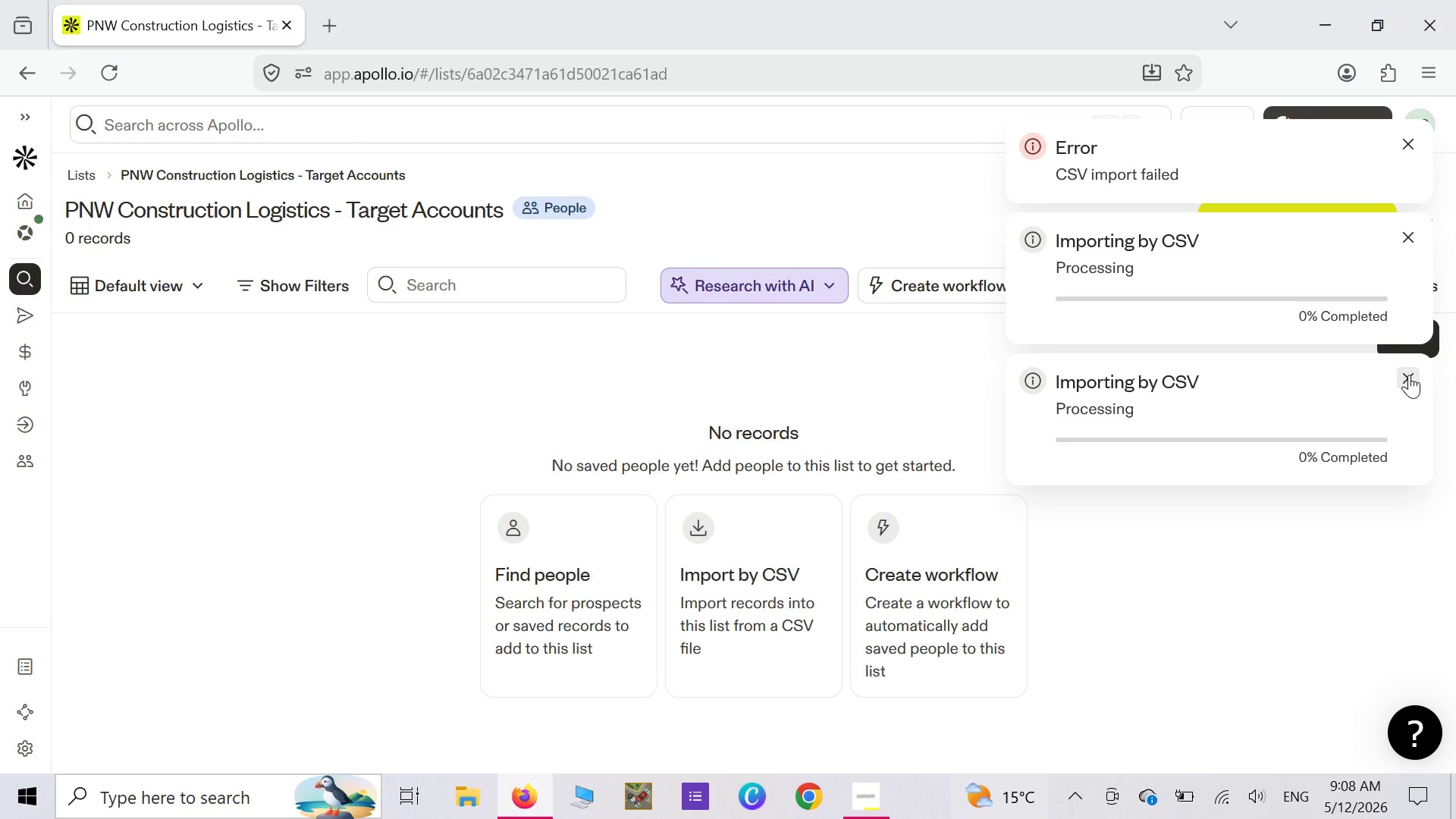 
left_click([1410, 375])
 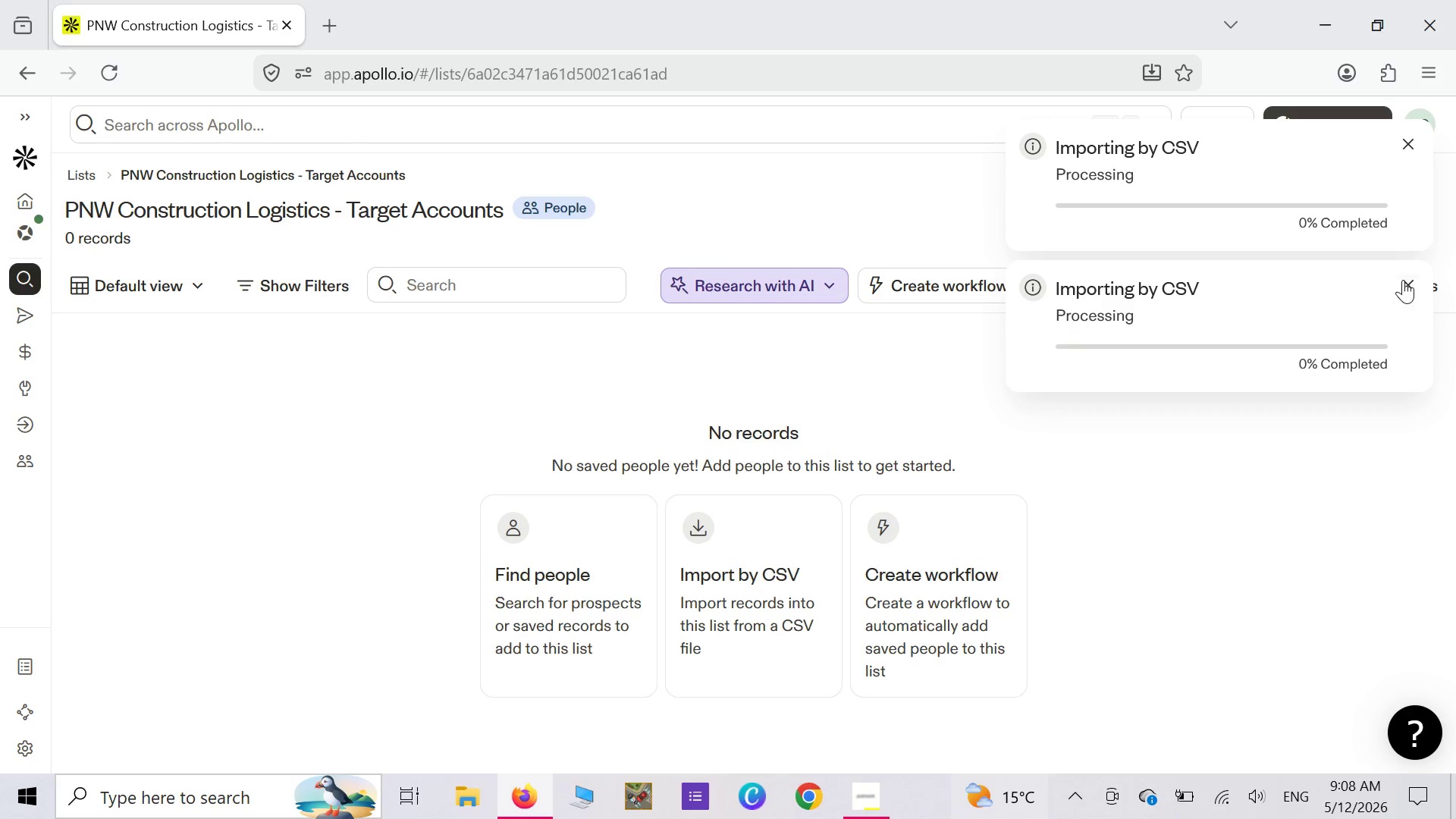 
left_click([1405, 280])
 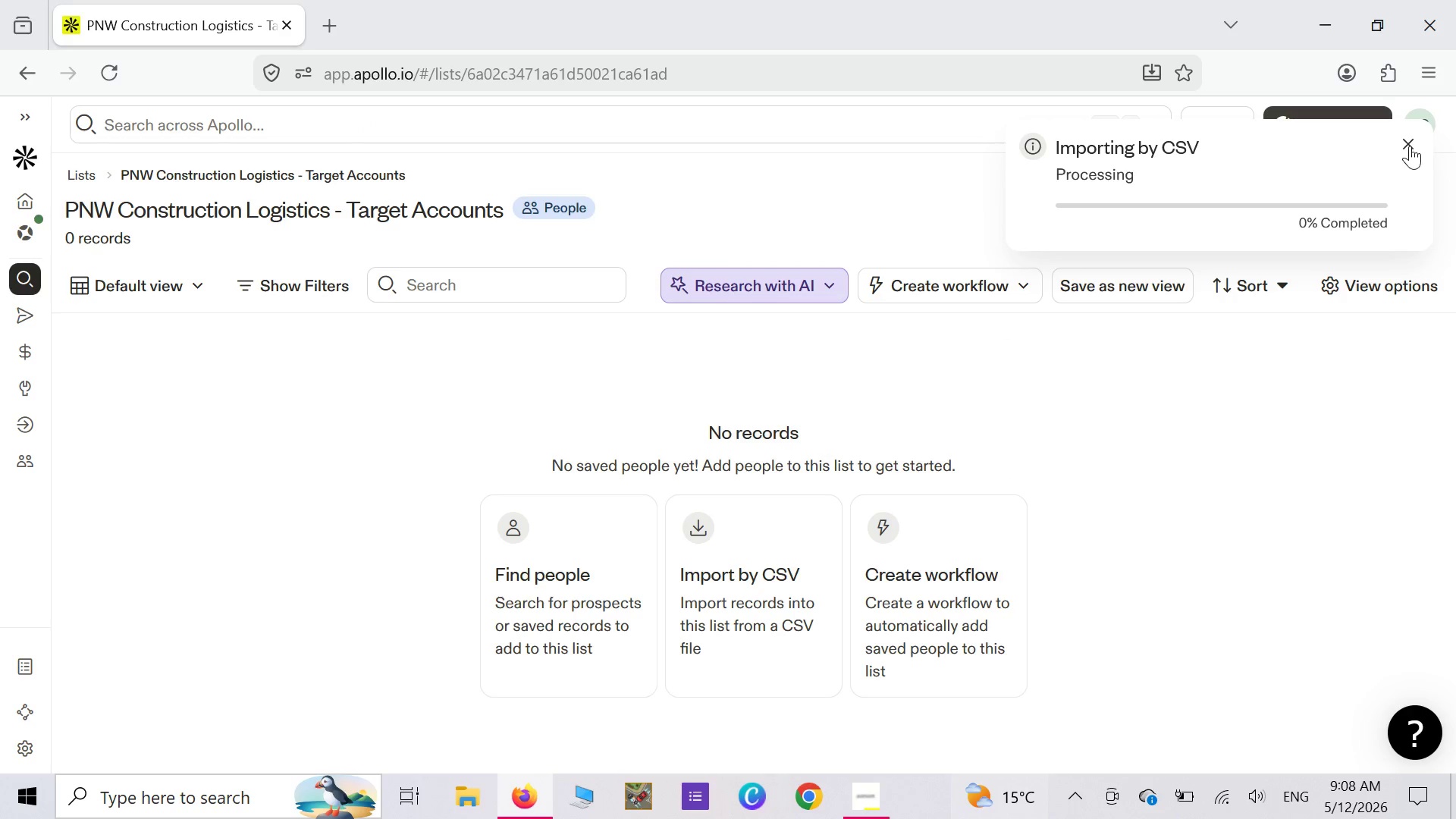 
left_click([1410, 146])
 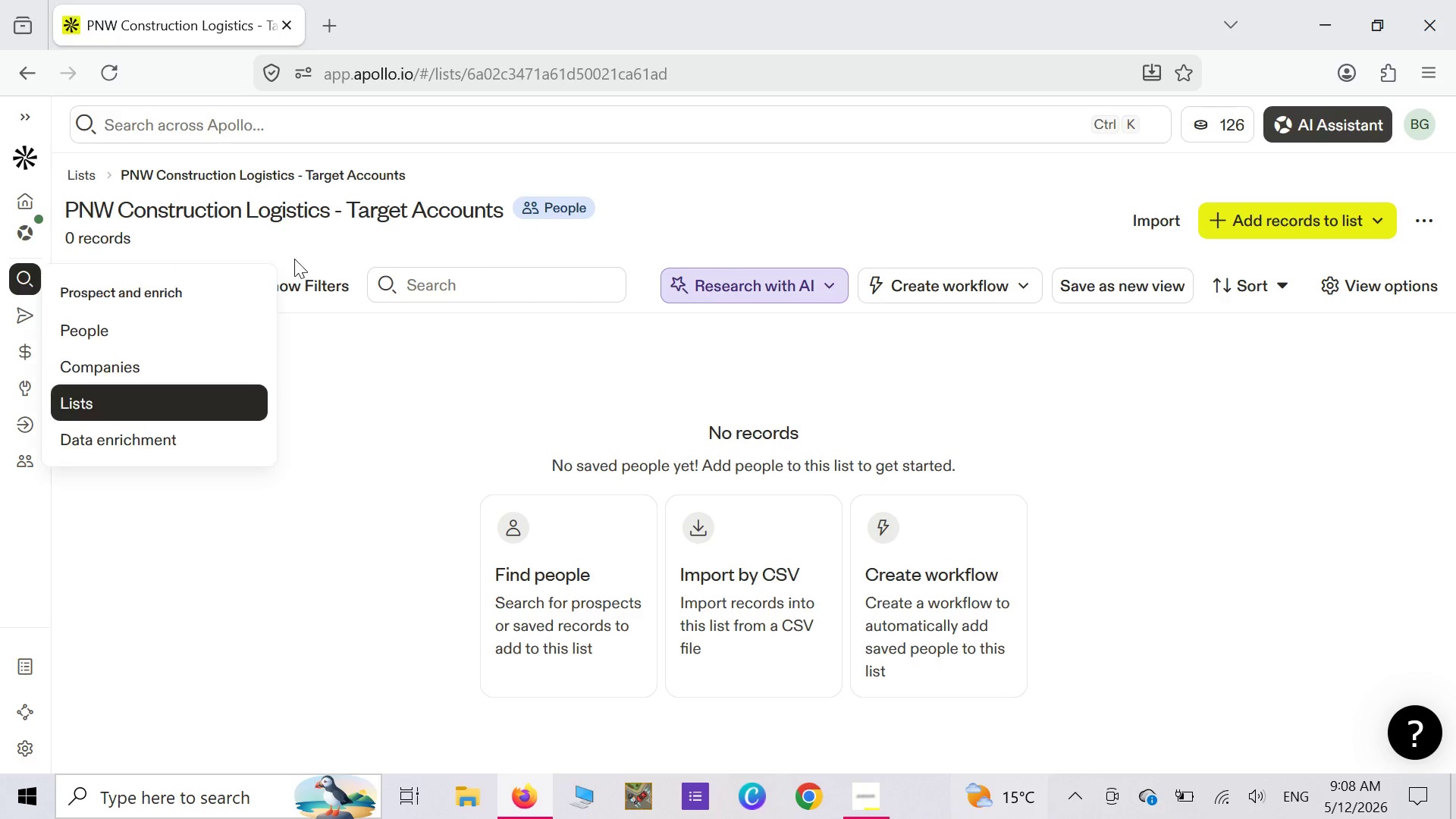 
wait(7.17)
 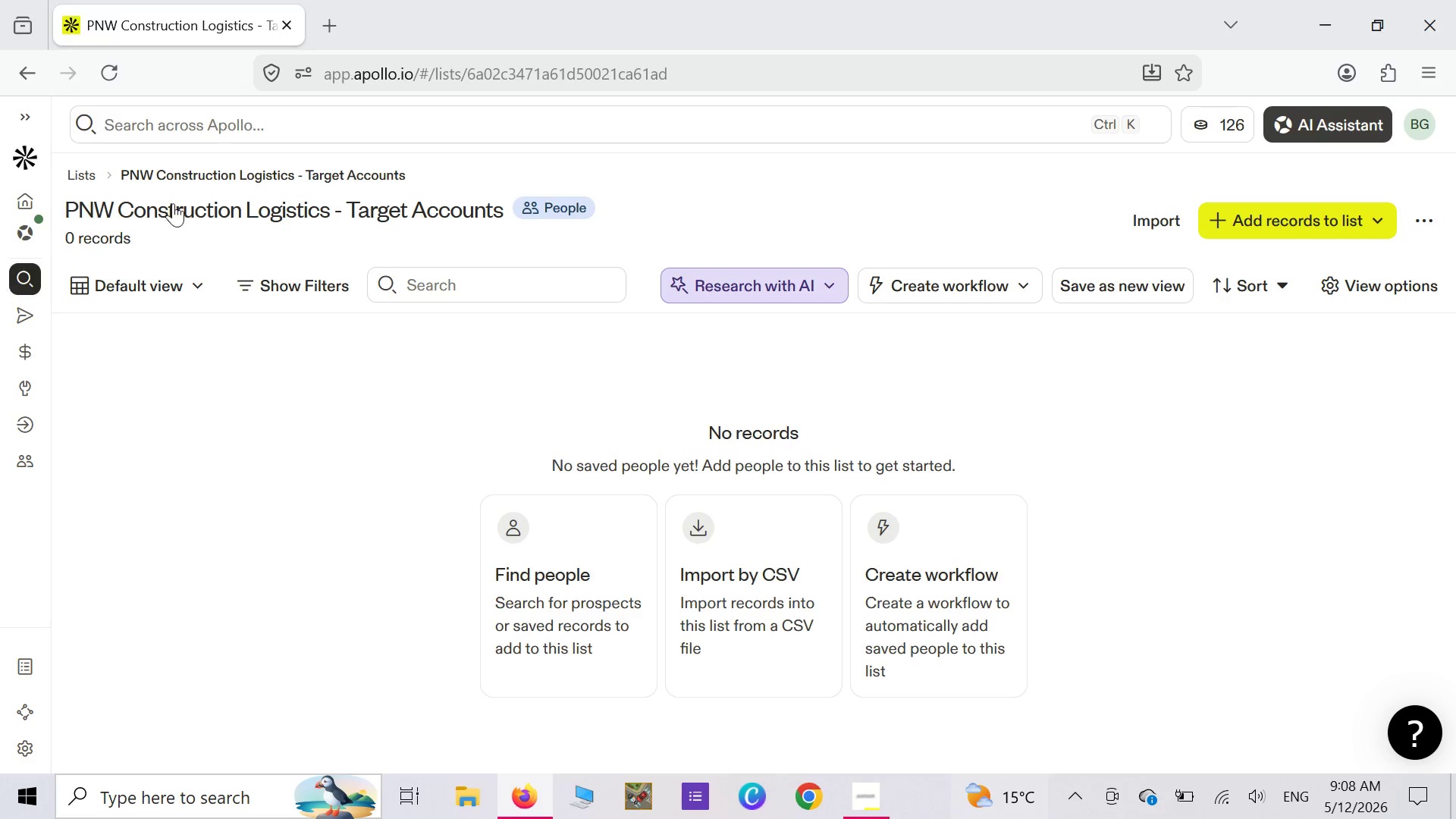 
left_click([6, 276])
 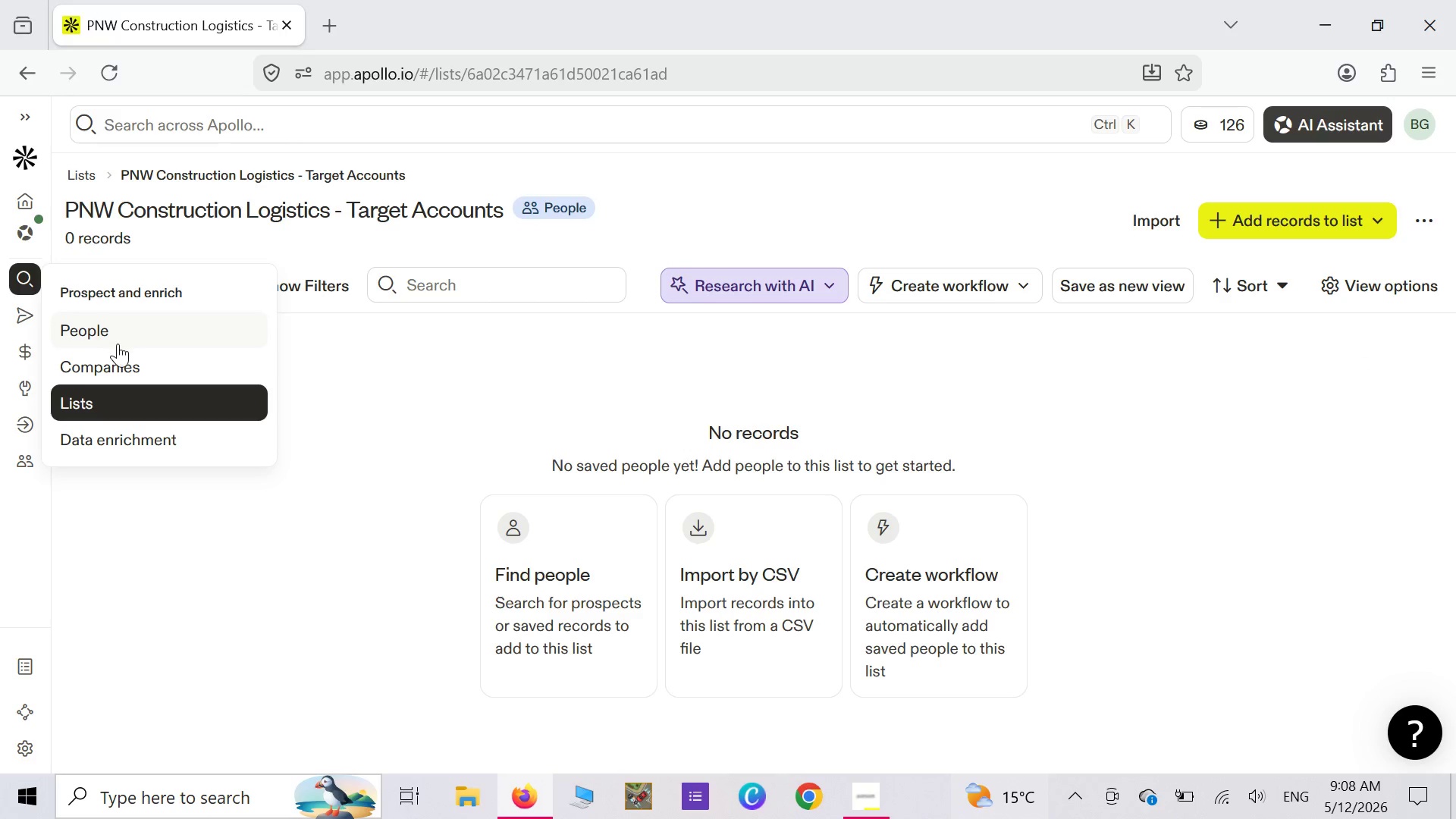 
left_click([109, 362])
 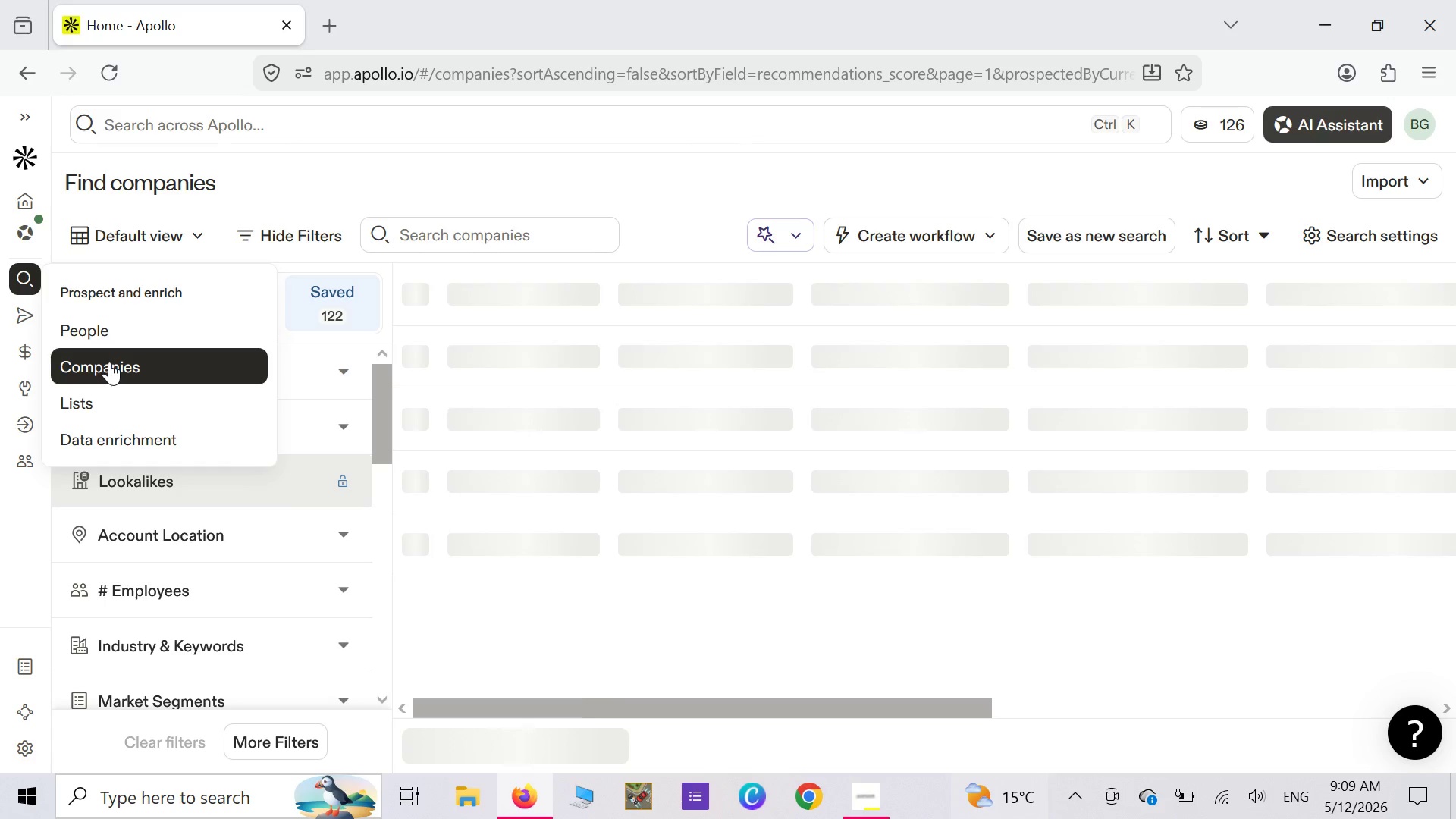 
wait(21.7)
 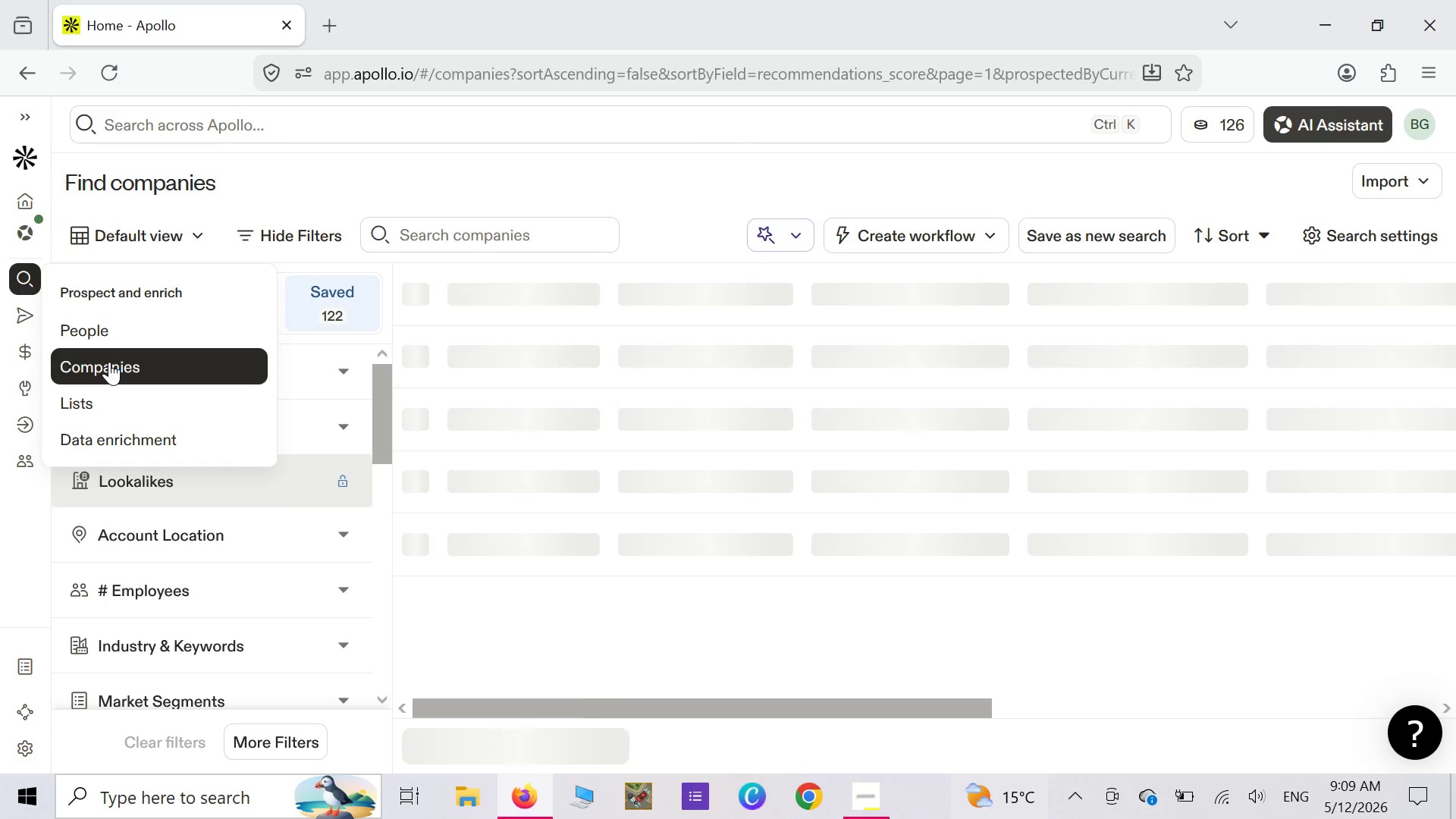 
left_click([96, 397])
 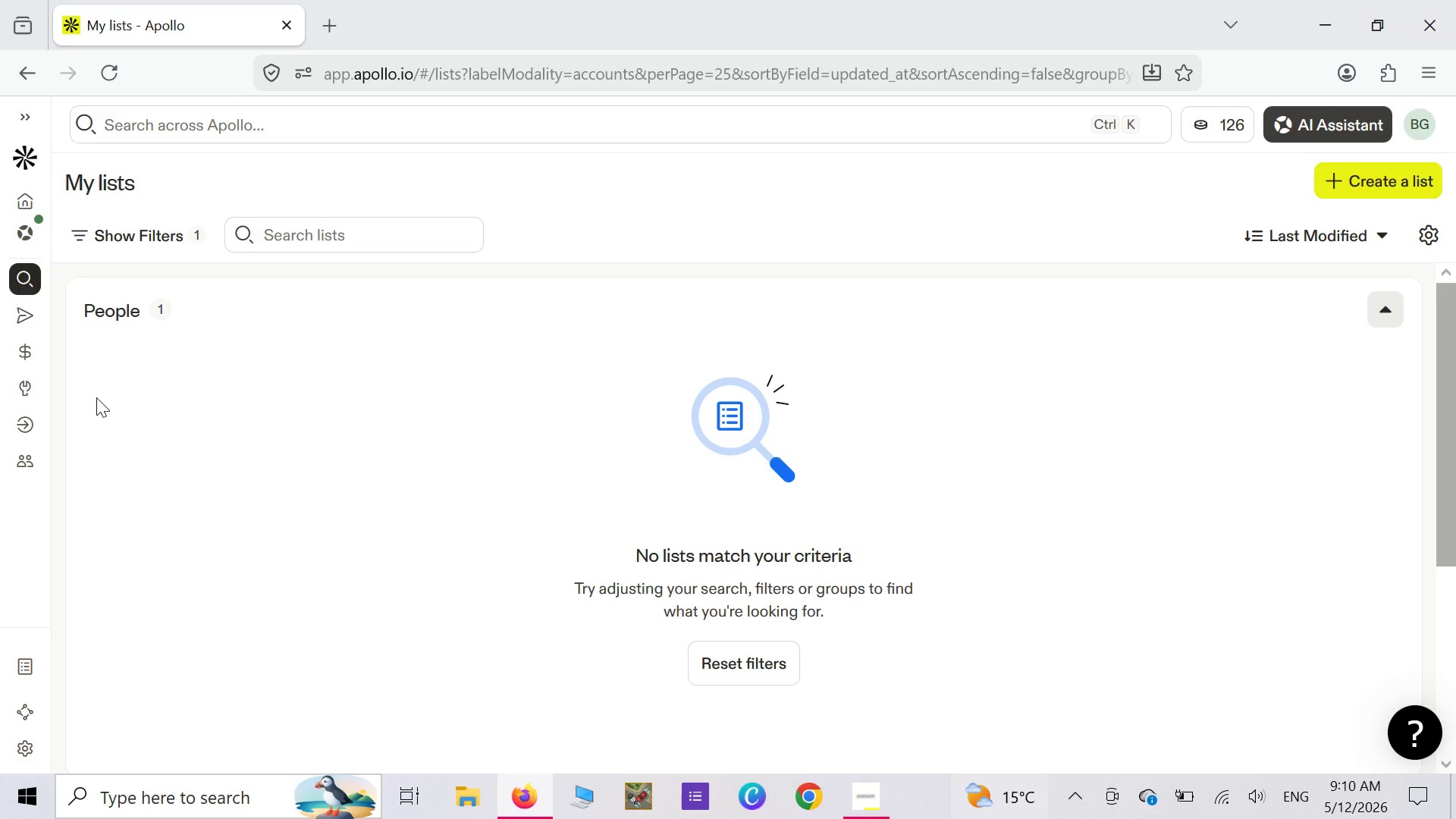 
wait(68.98)
 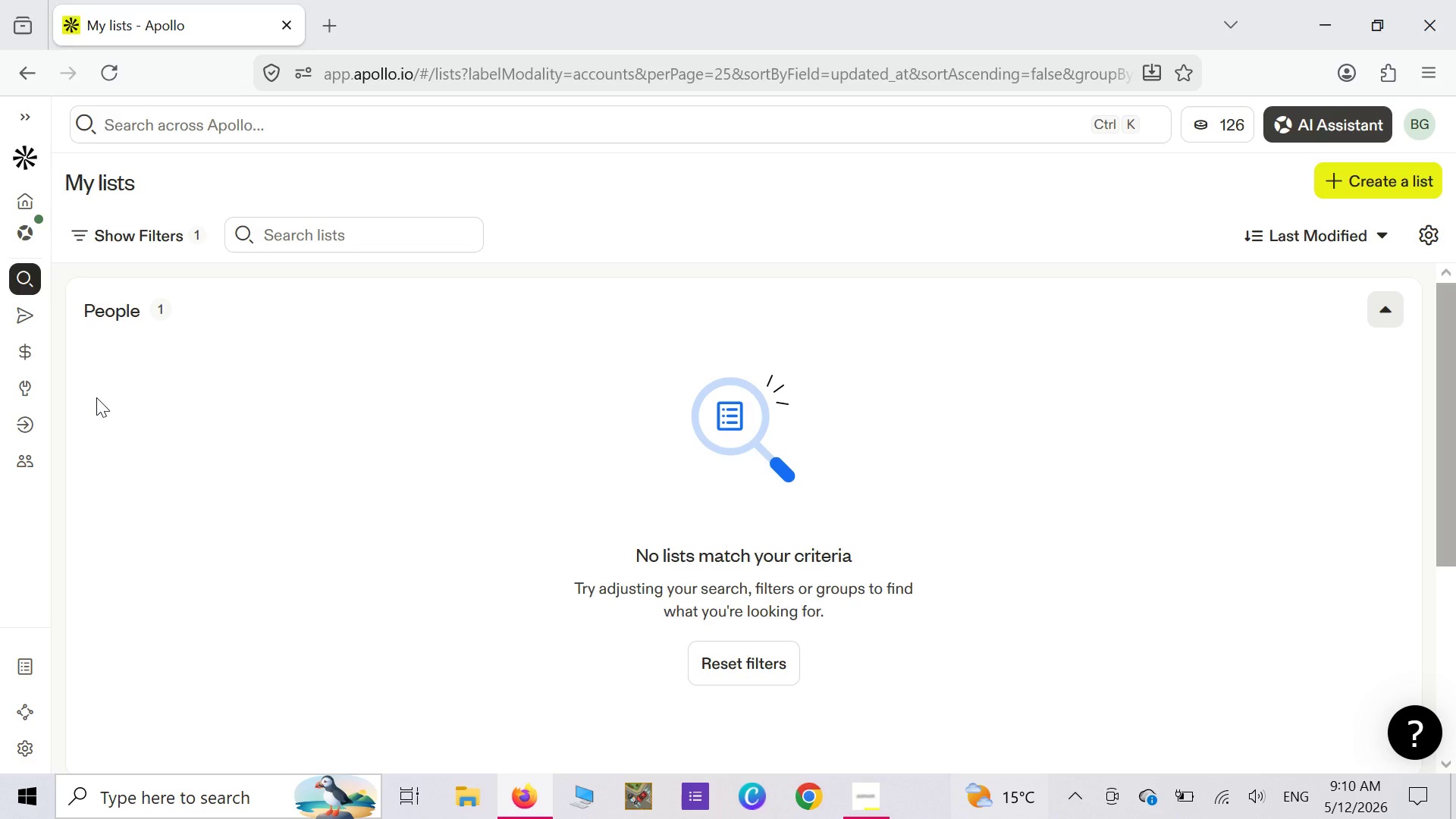 
left_click([29, 77])
 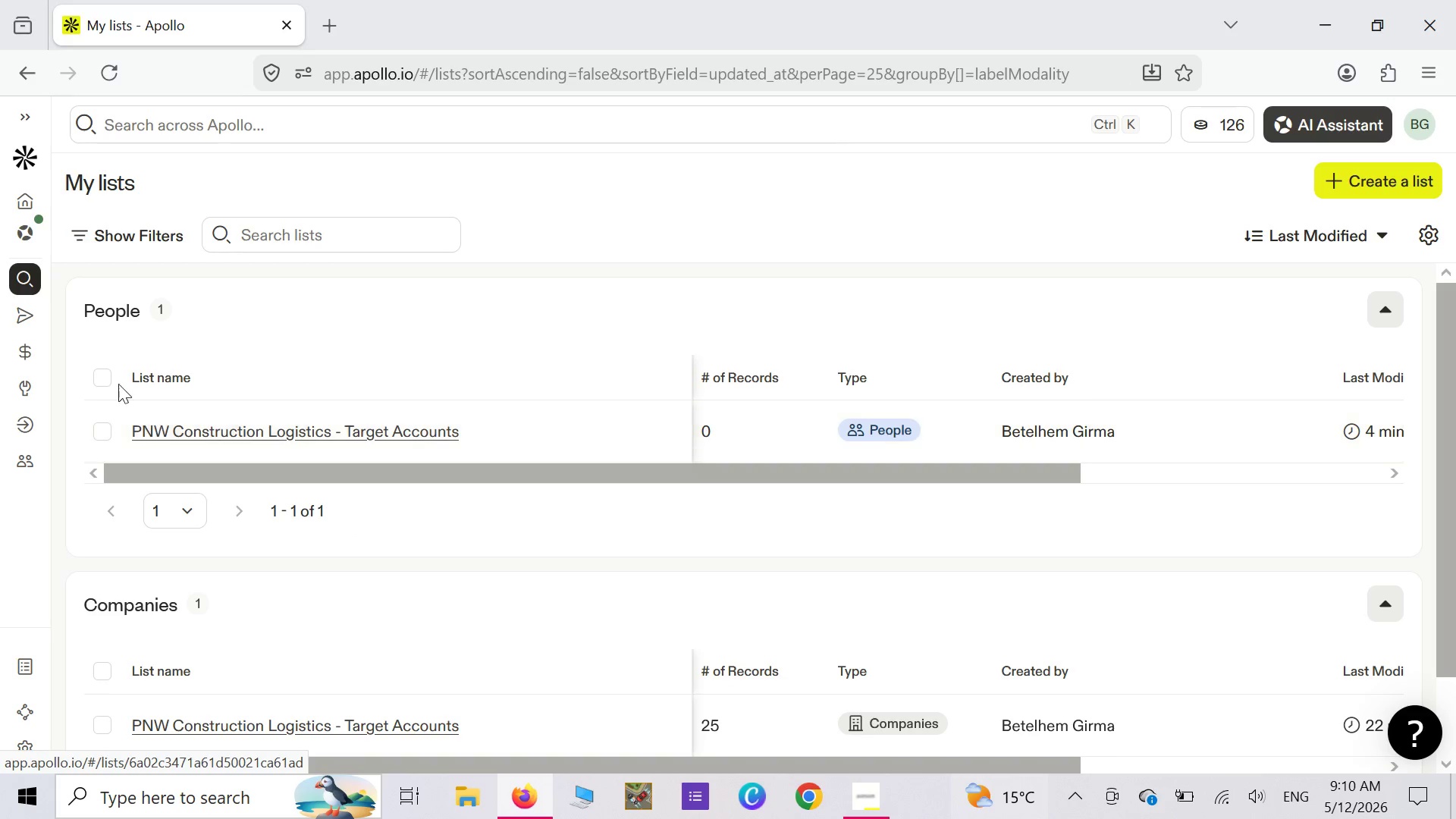 
wait(12.72)
 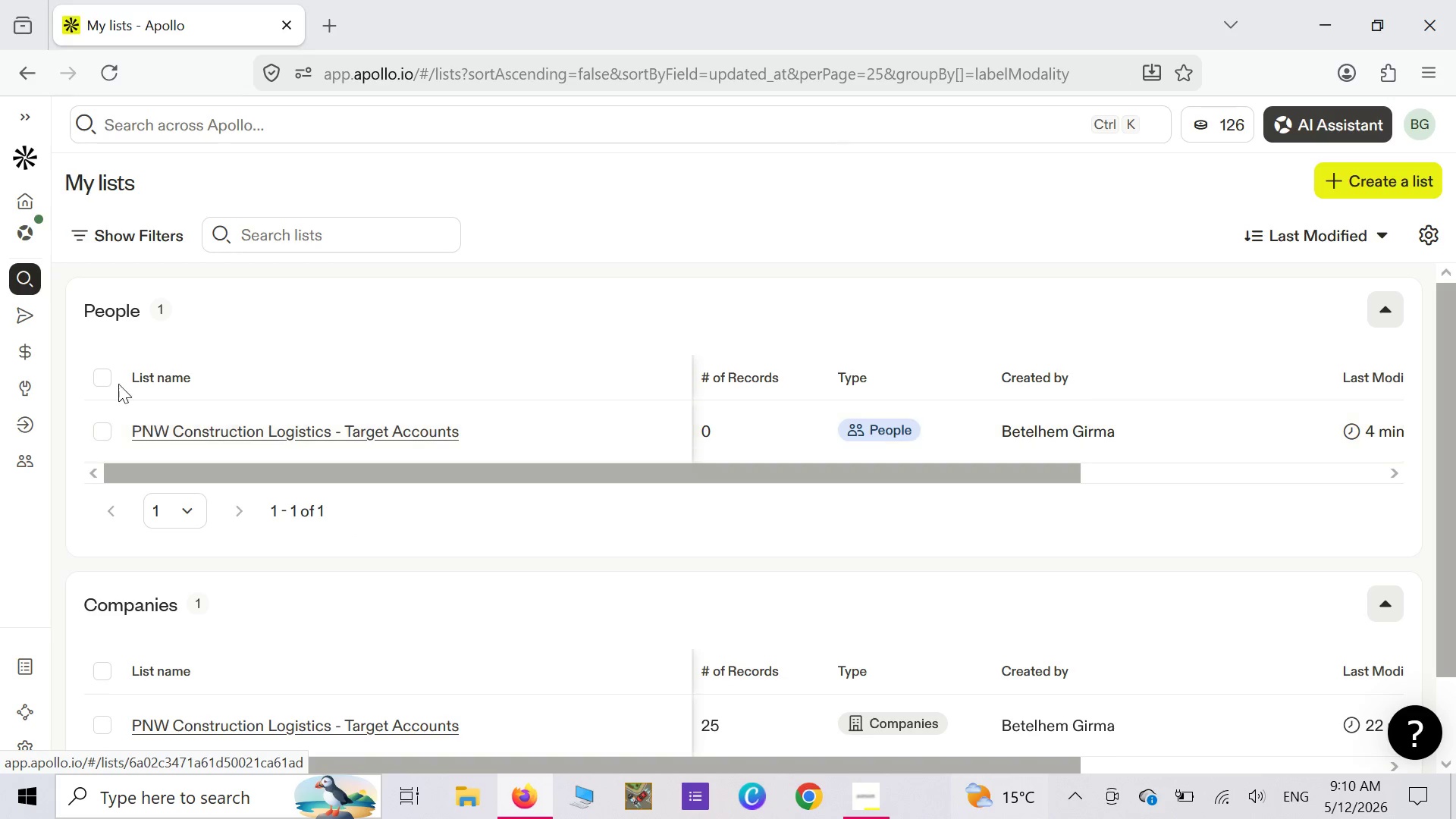 
left_click([24, 284])
 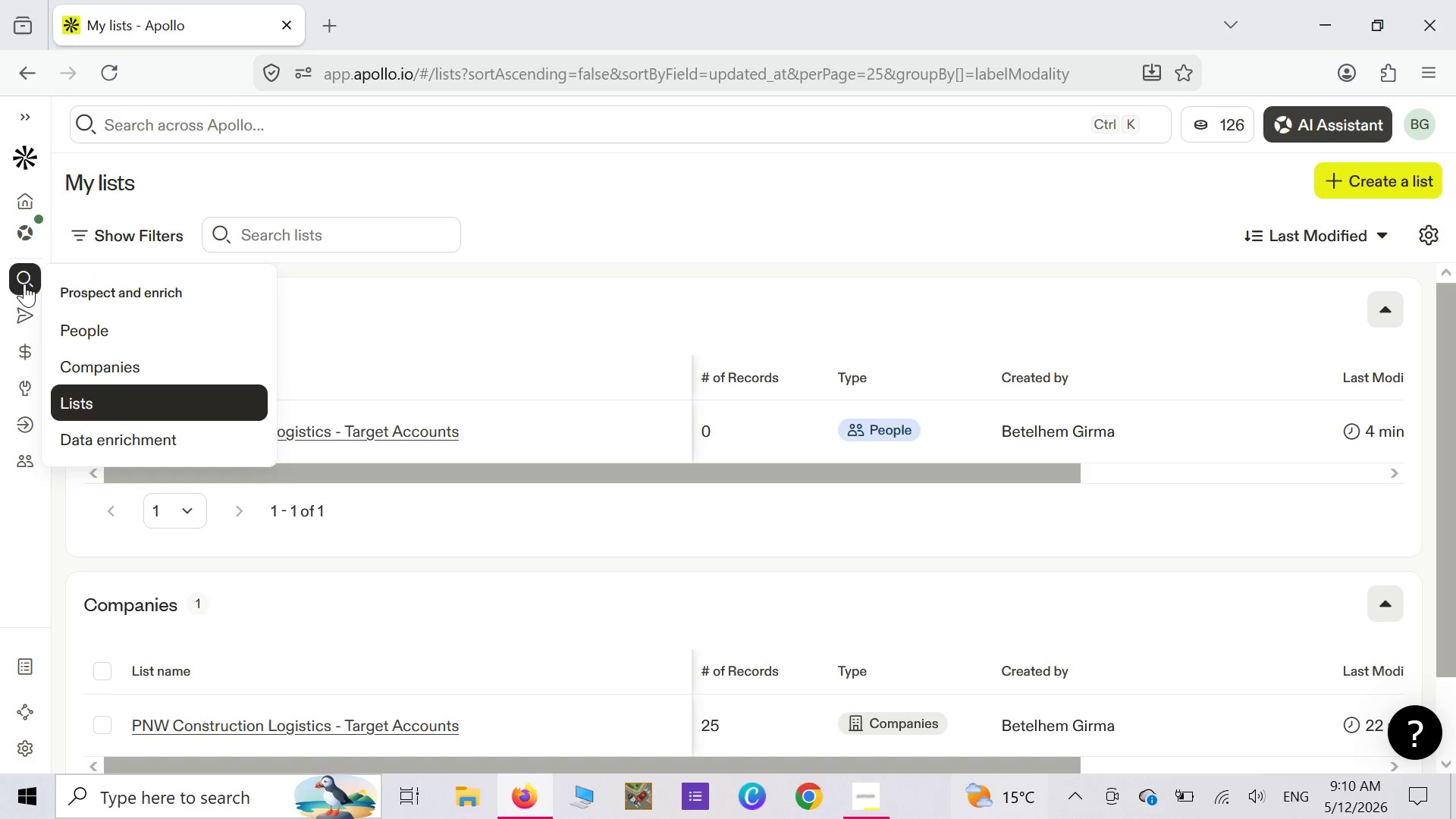 
left_click([24, 284])
 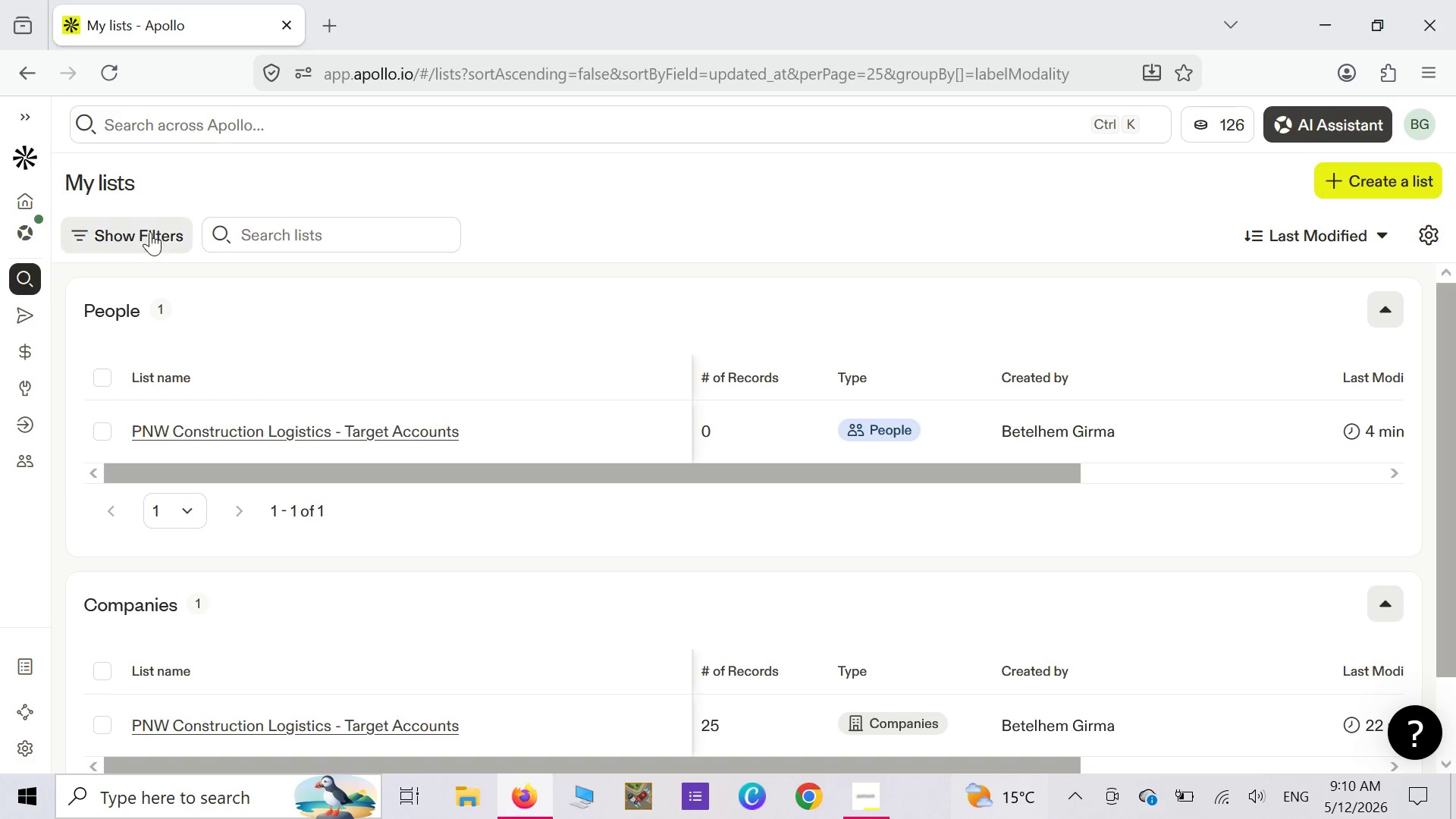 
left_click([155, 239])
 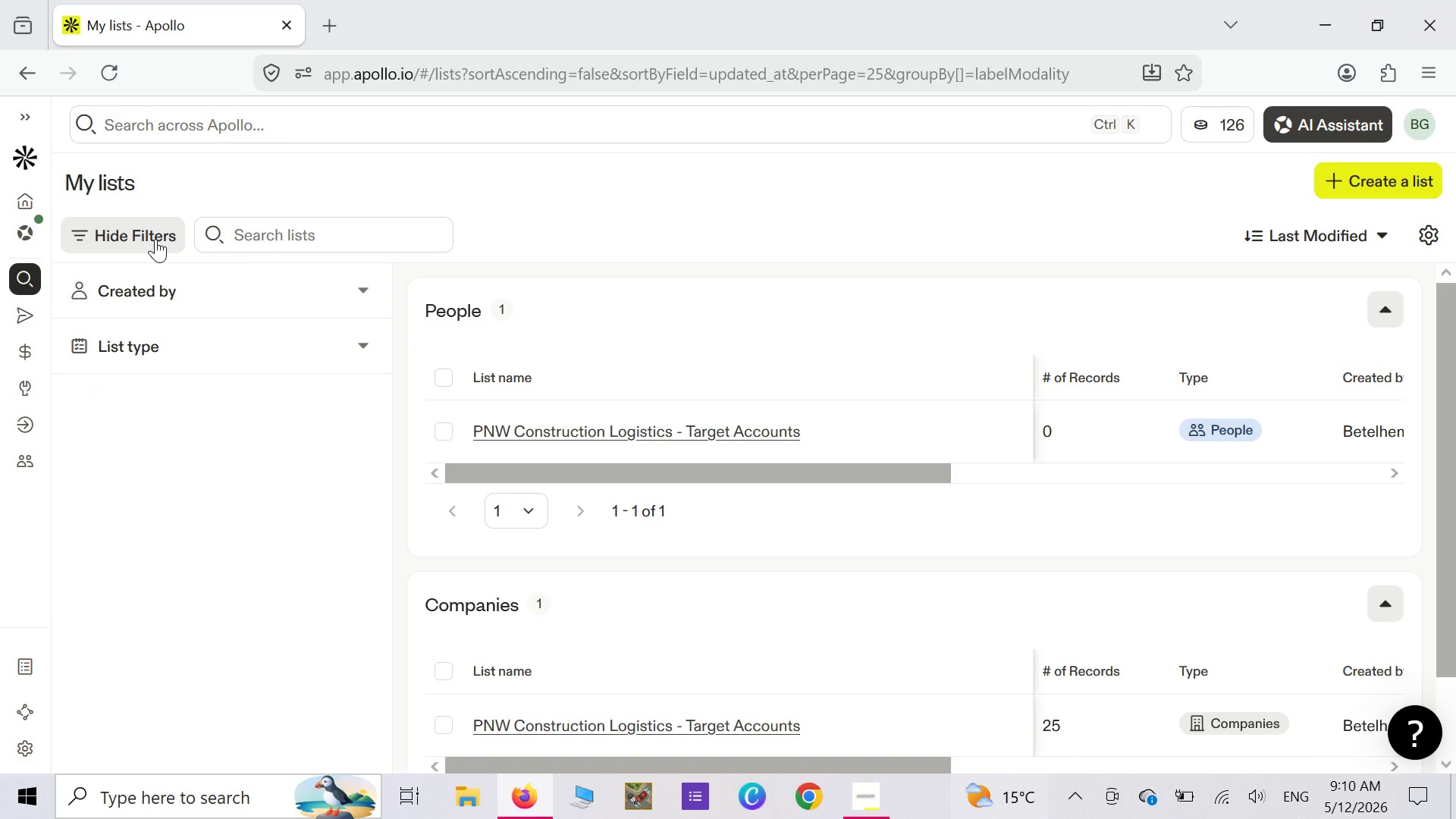 
left_click([155, 239])
 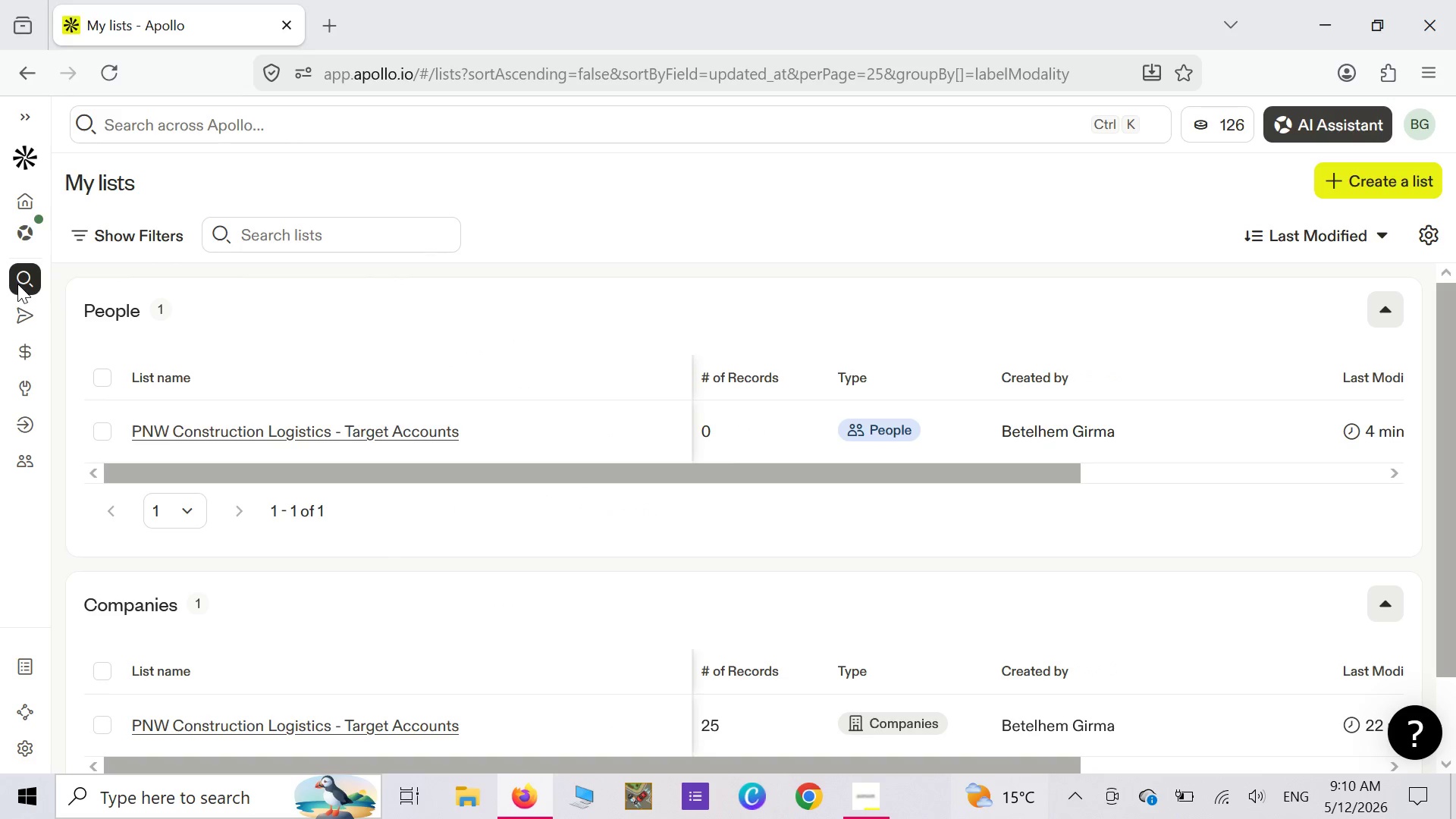 
left_click([17, 284])
 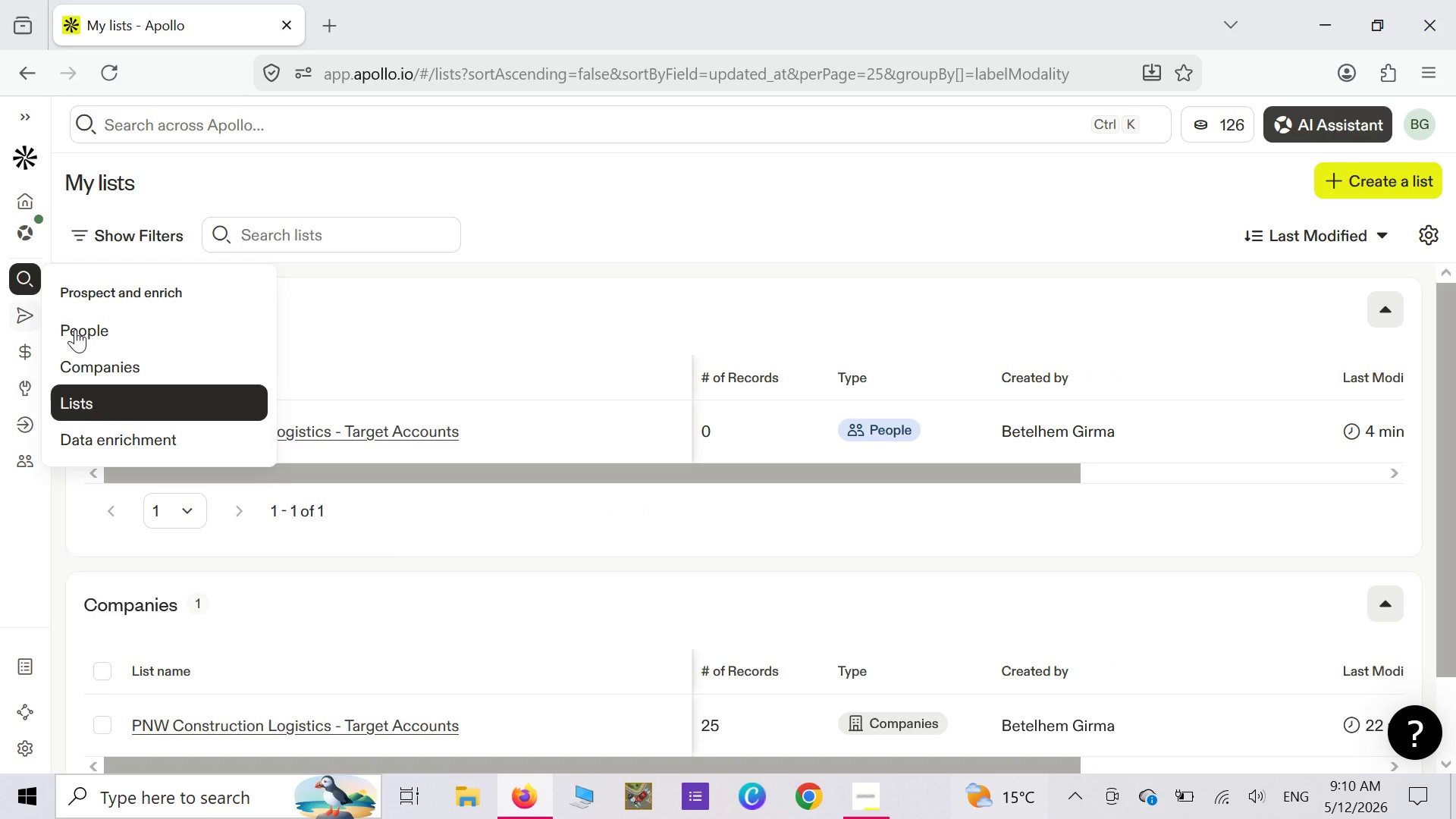 
mouse_move([102, 331])
 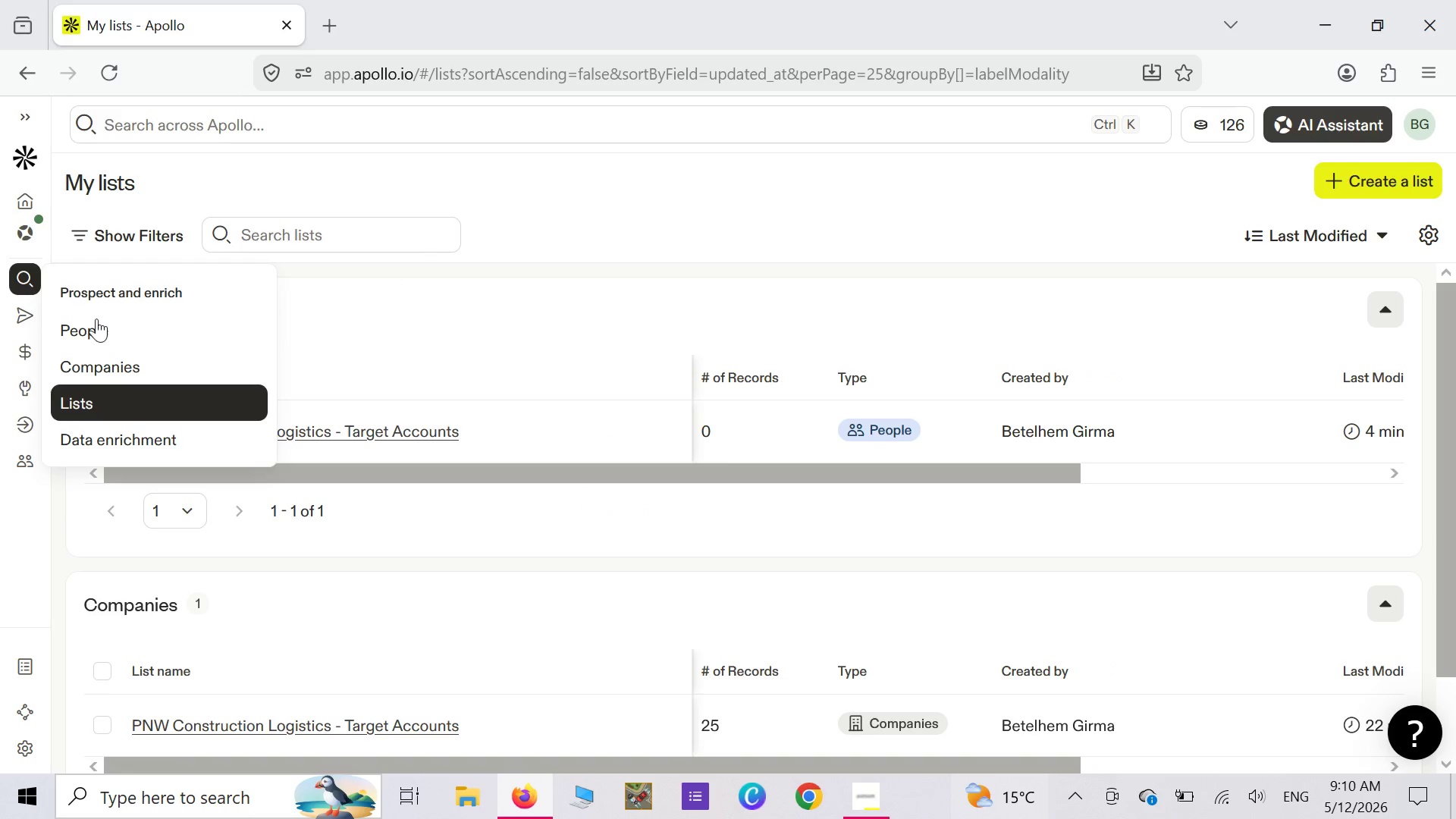 
left_click([94, 325])
 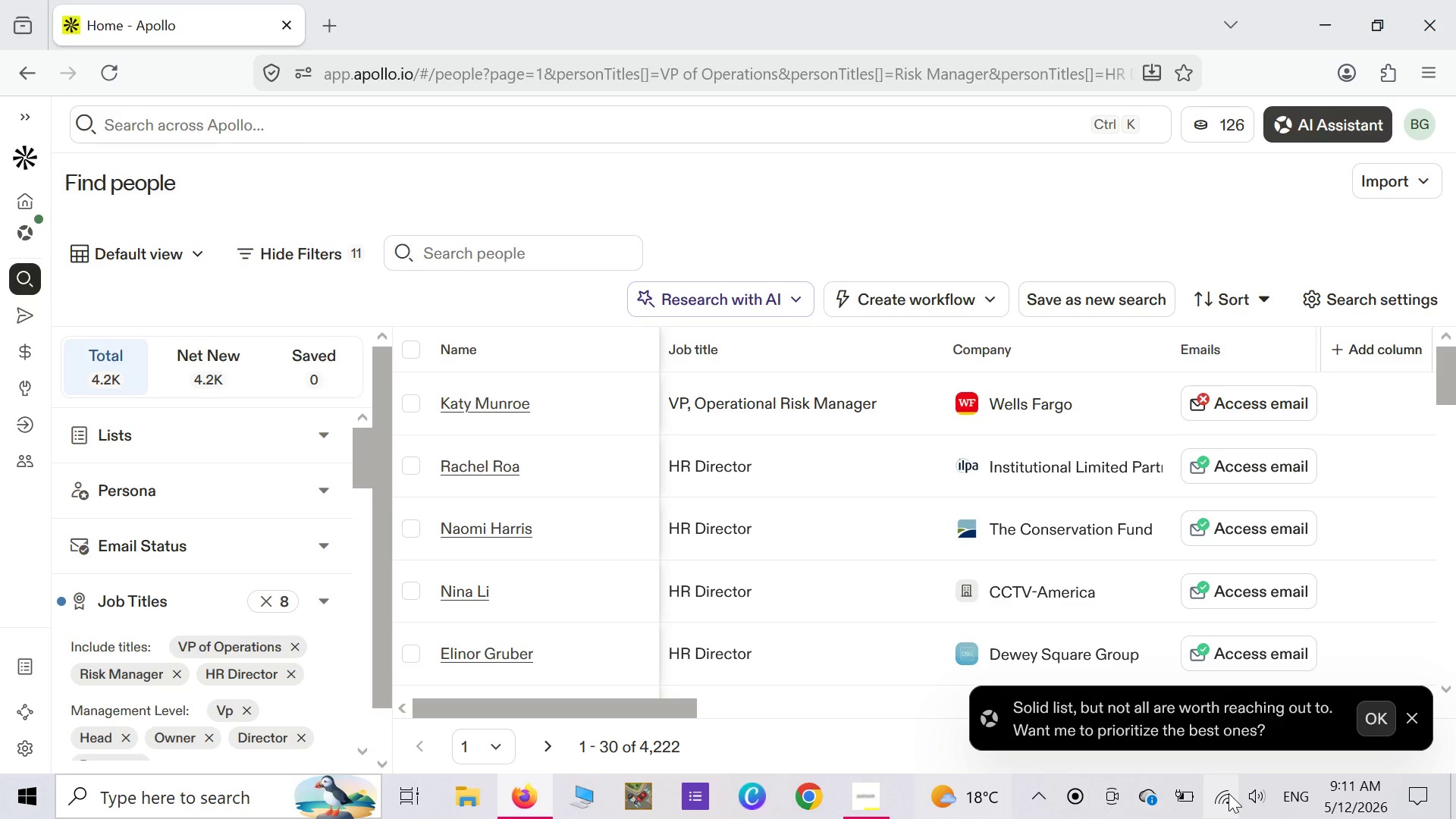 
wait(63.14)
 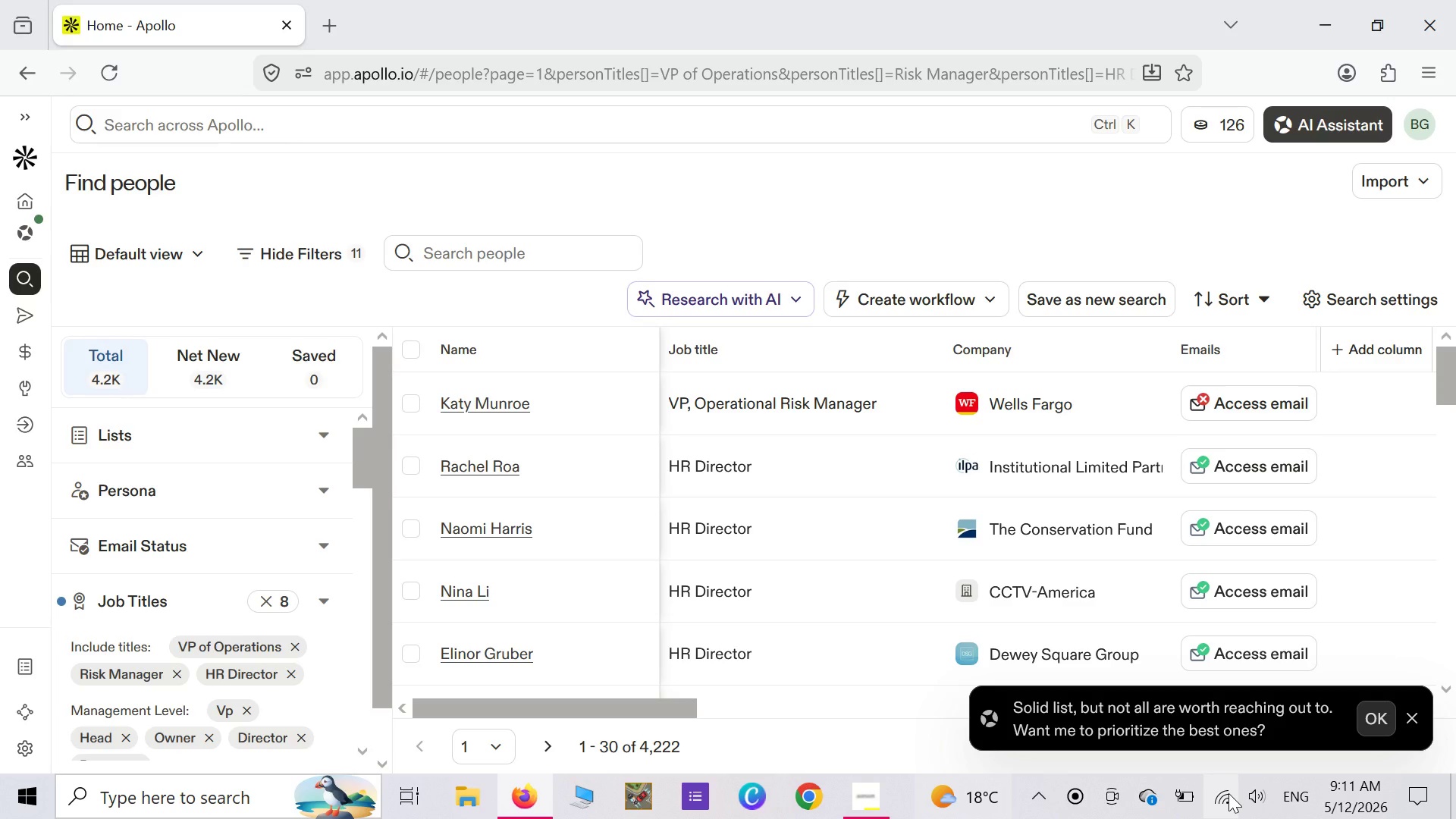 
scroll: coordinate [361, 604], scroll_direction: down, amount: 20.0
 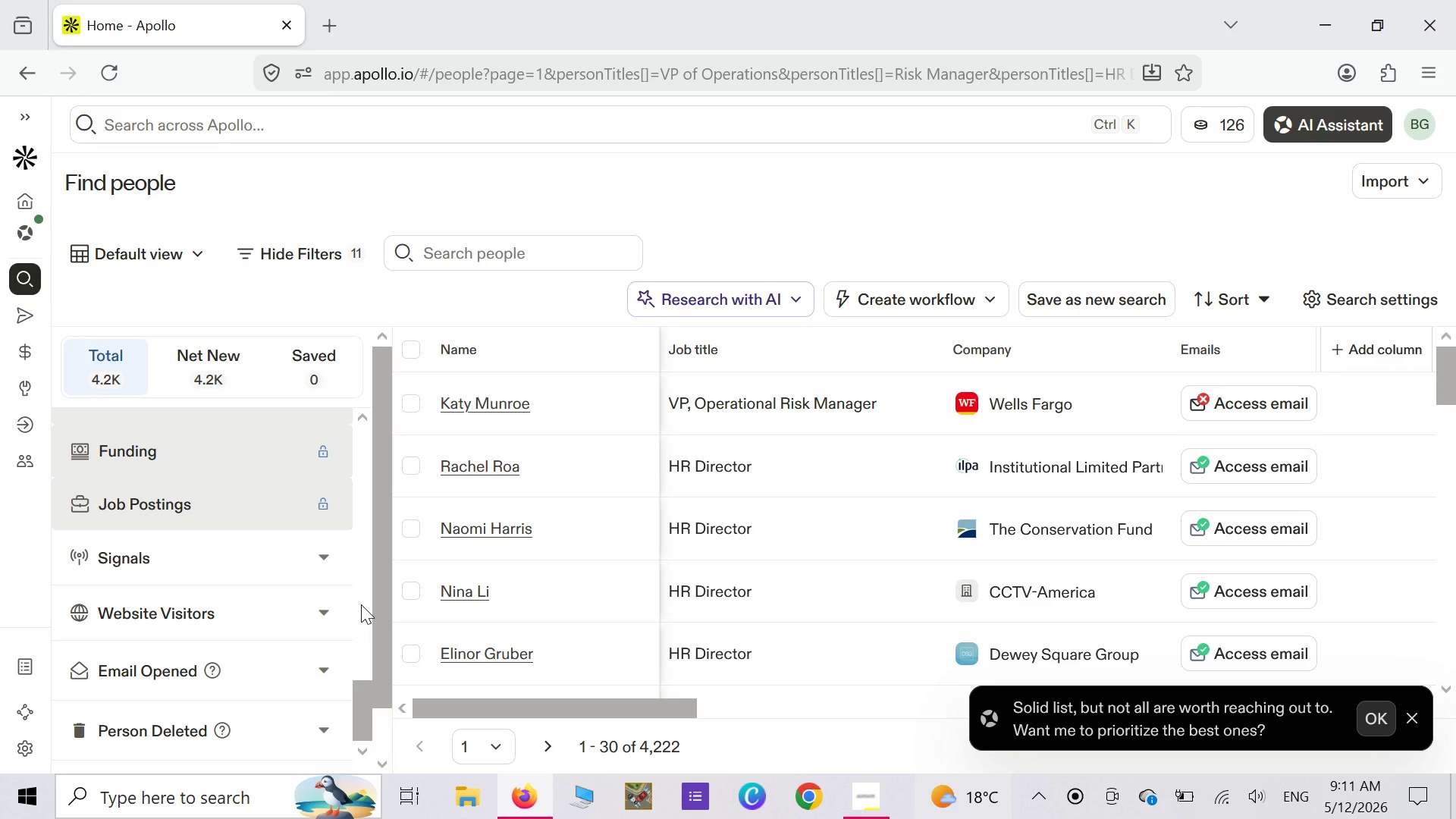 
scroll: coordinate [362, 604], scroll_direction: up, amount: 7.0
 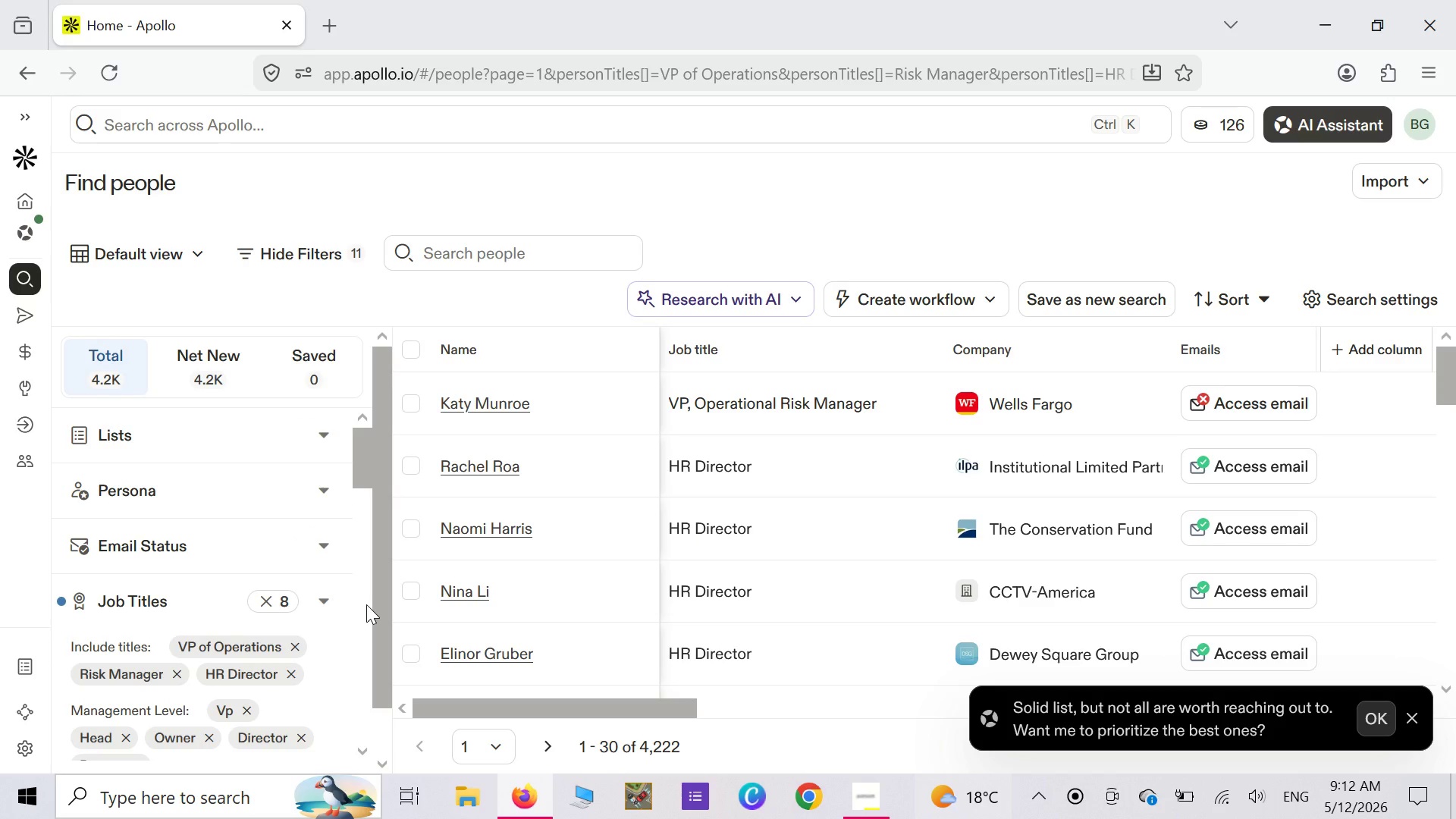 
wait(12.62)
 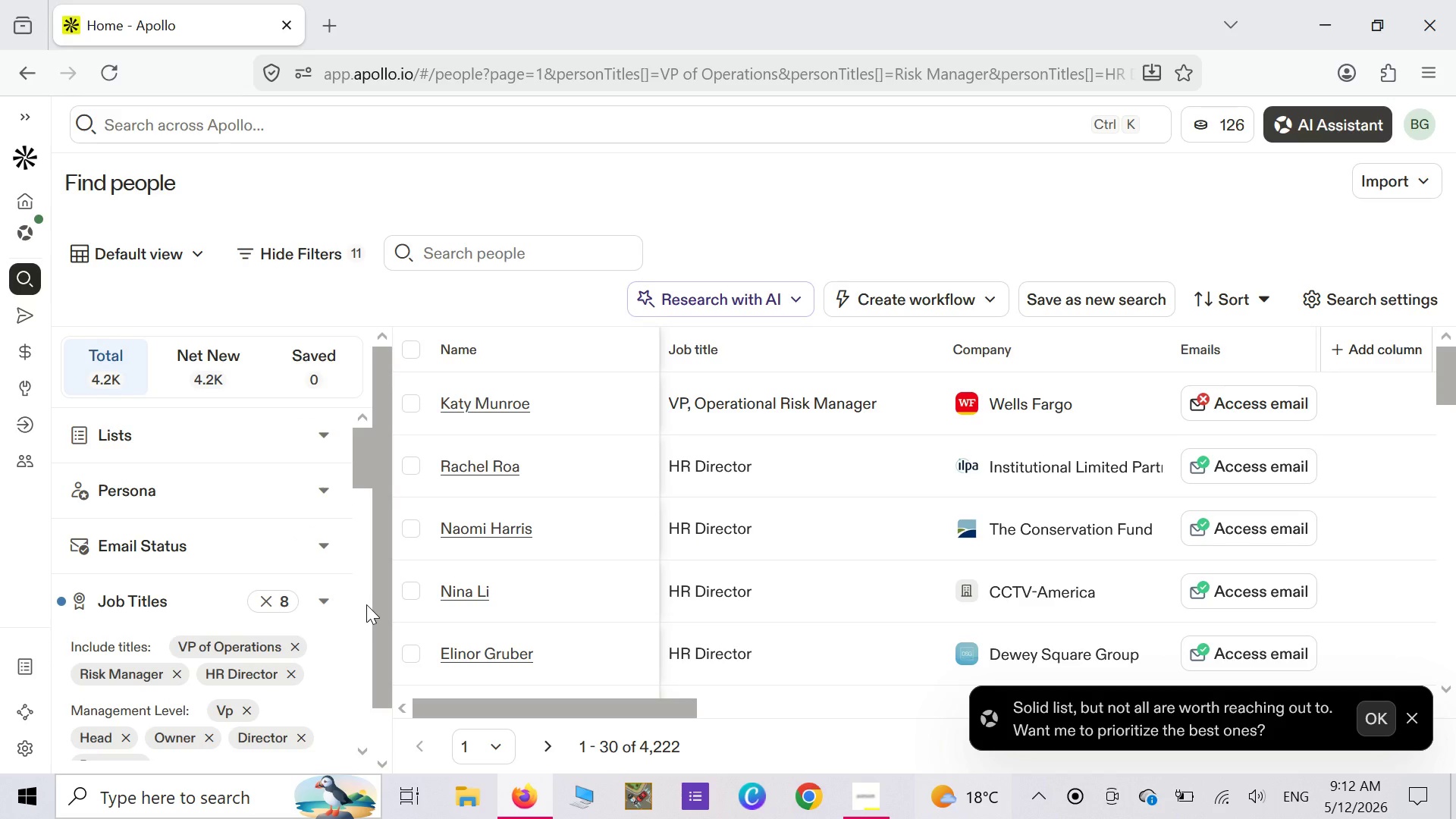 
left_click([337, 438])
 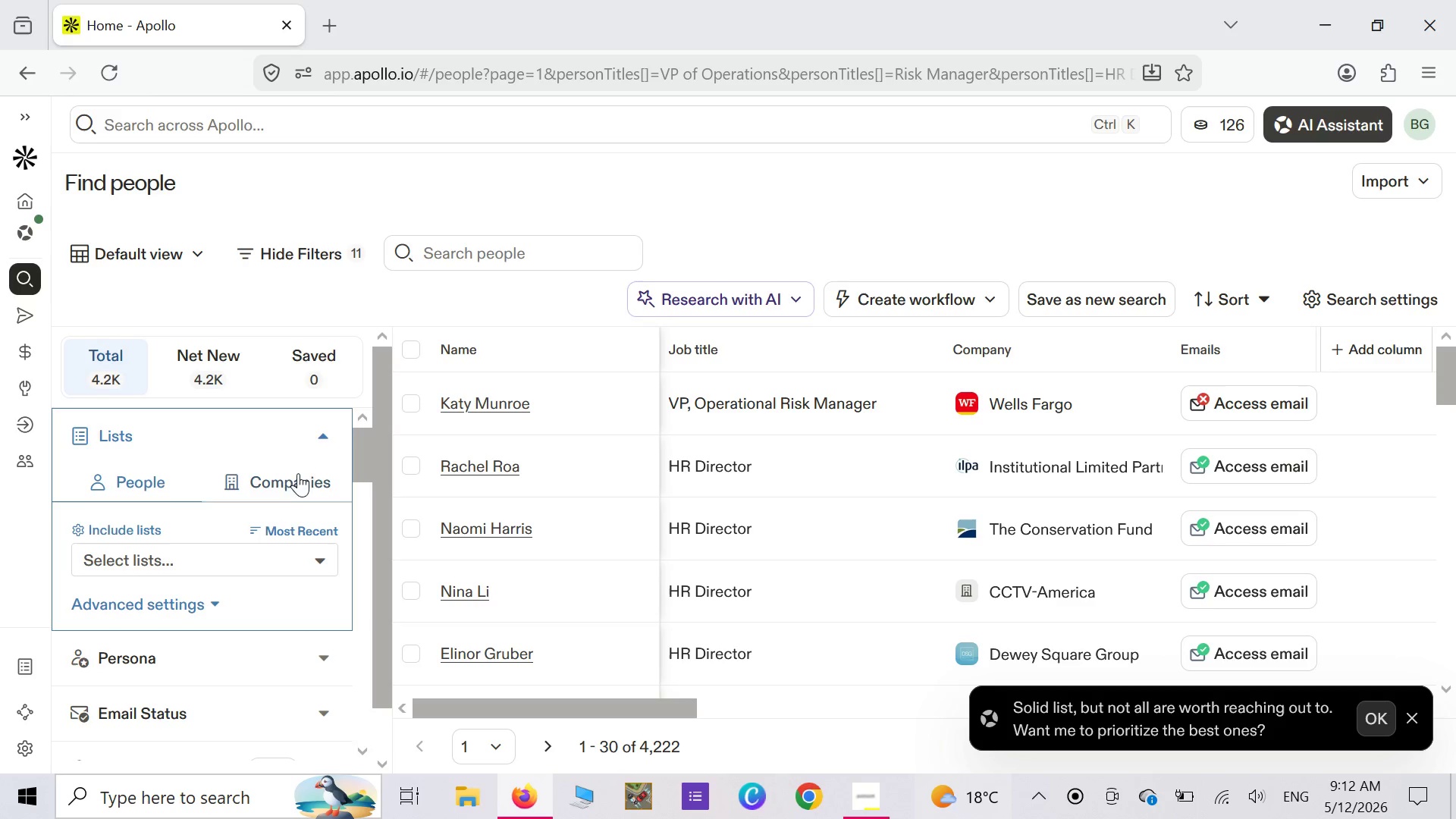 
left_click([240, 482])
 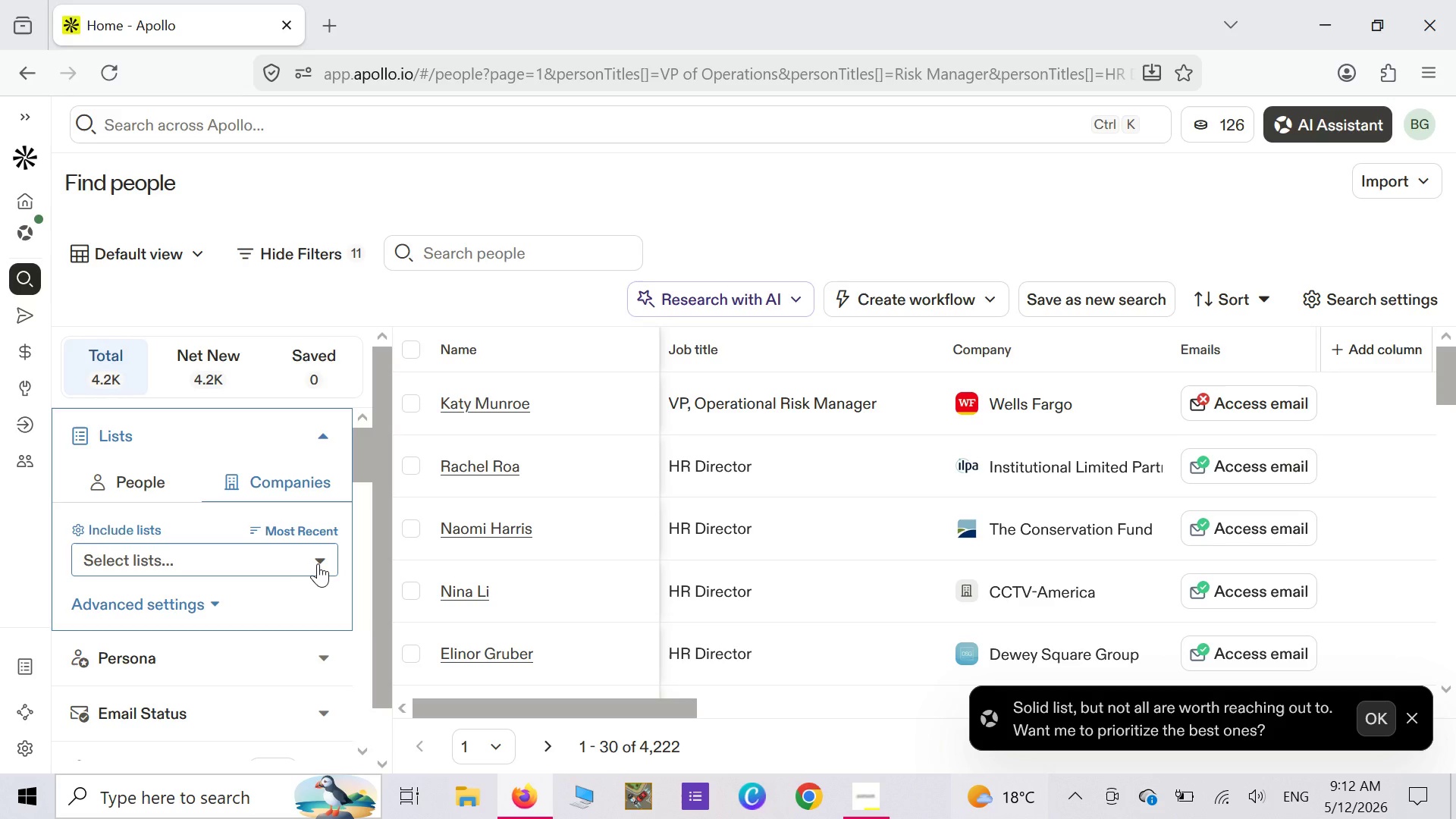 
left_click([318, 563])
 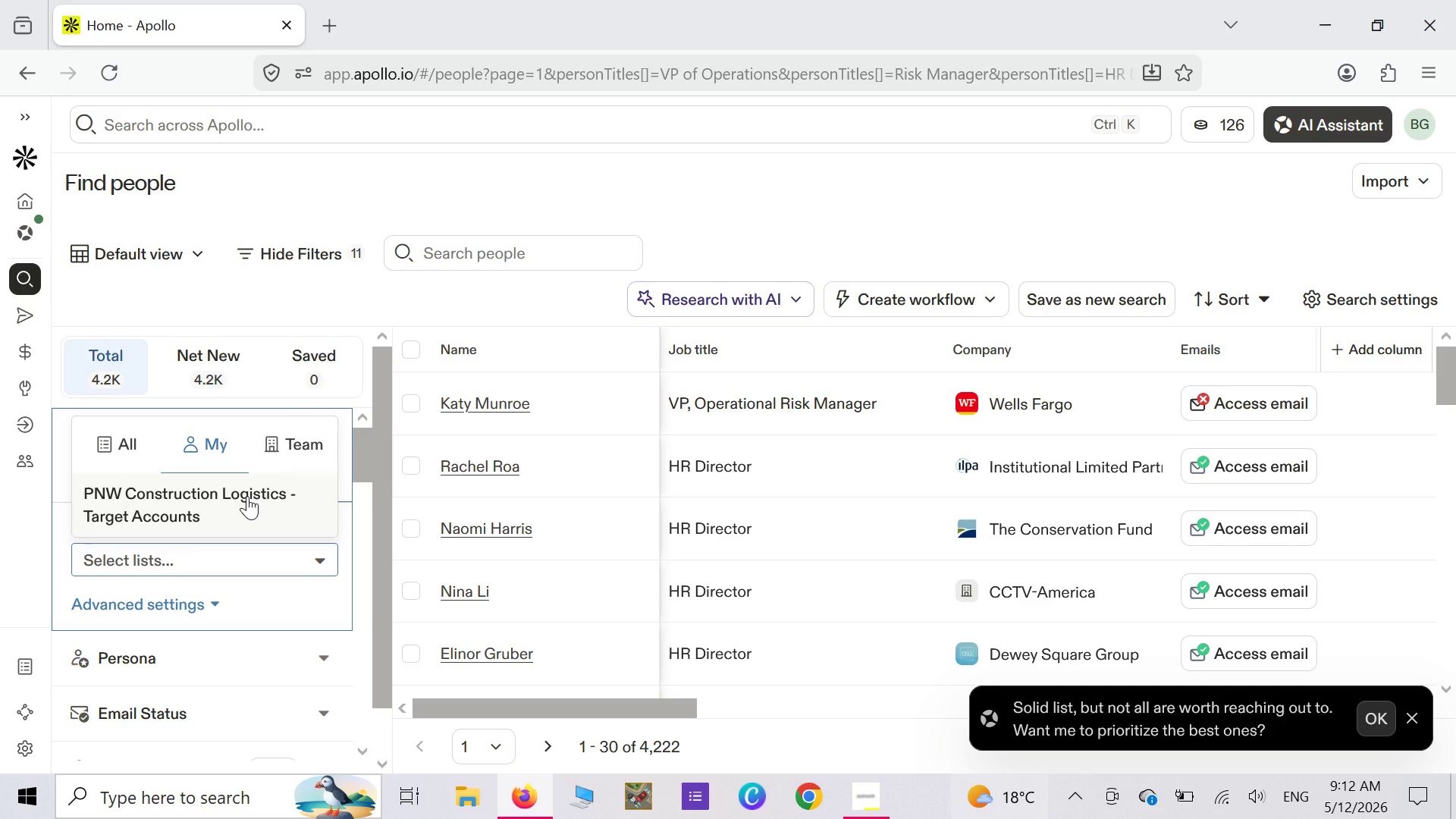 
left_click([247, 496])
 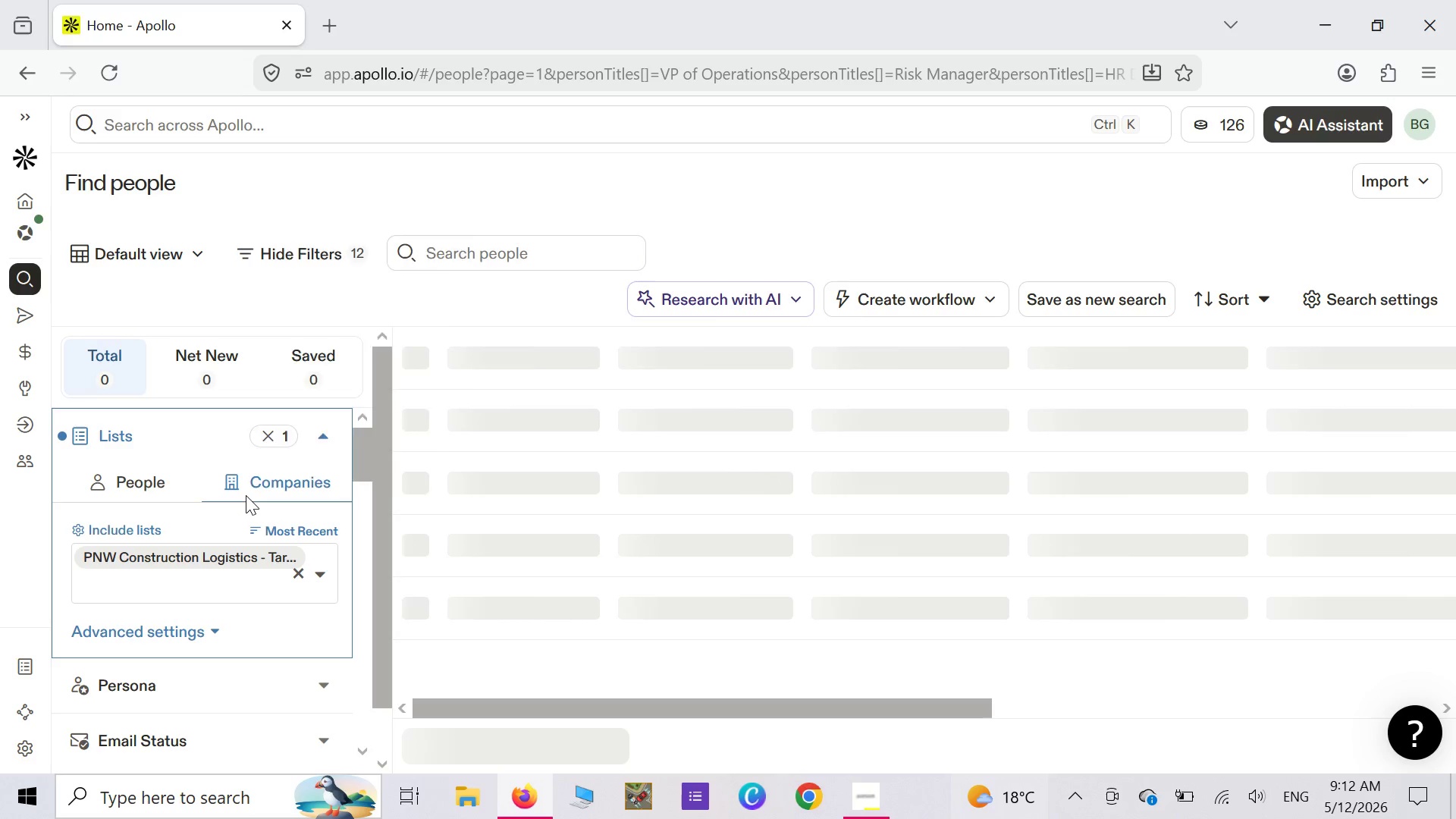 
wait(7.27)
 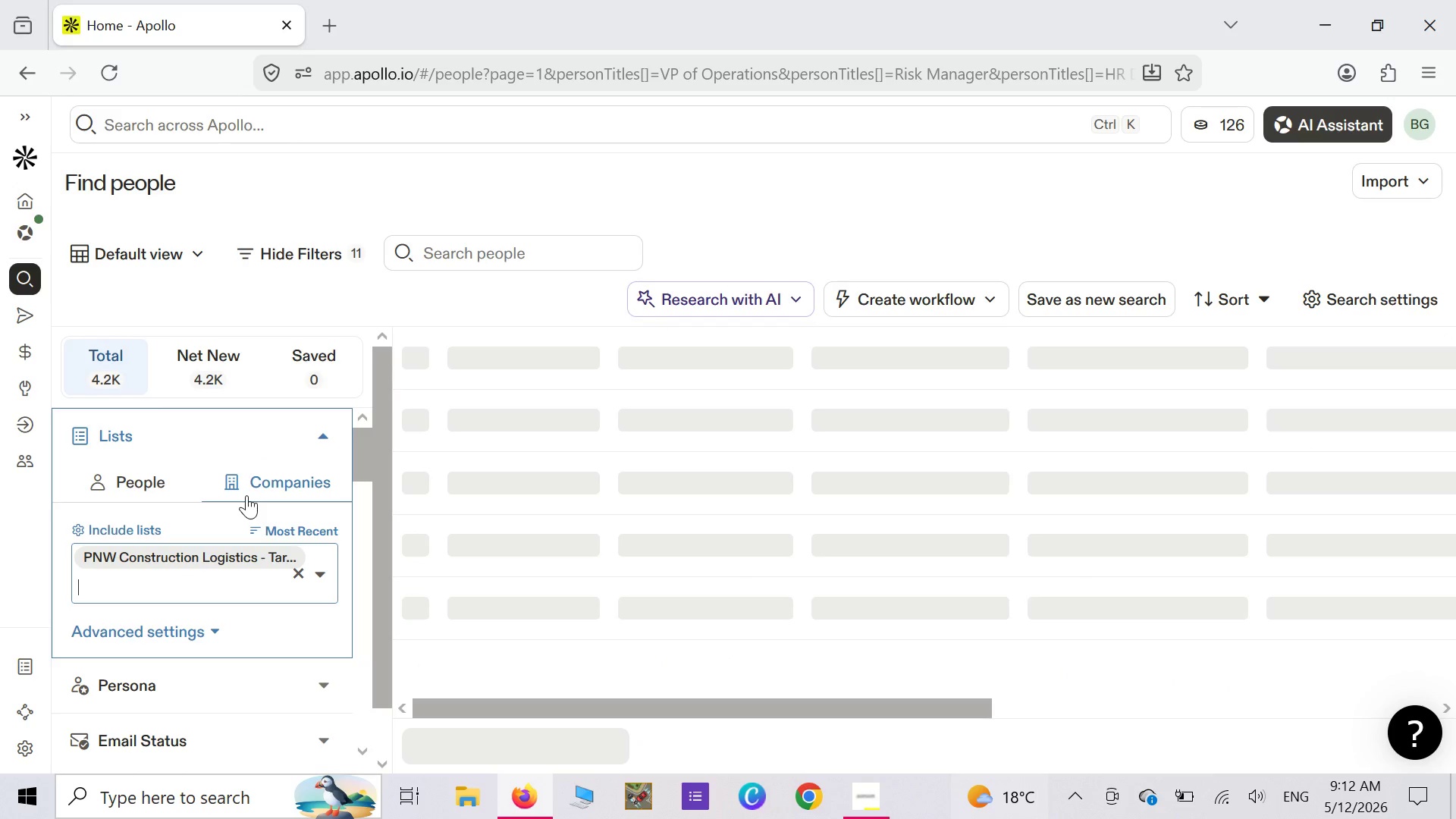 
left_click([315, 311])
 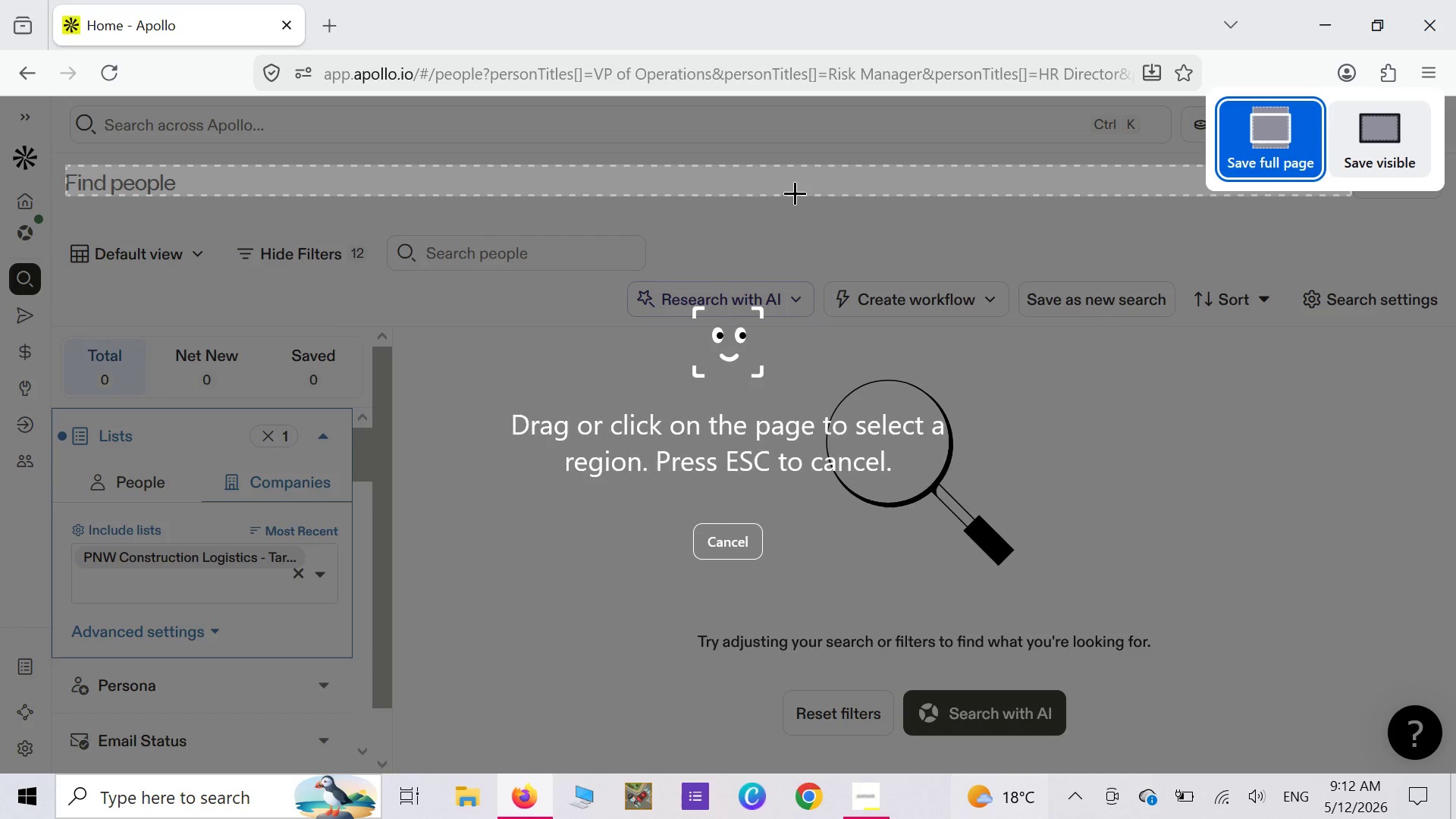 
wait(6.06)
 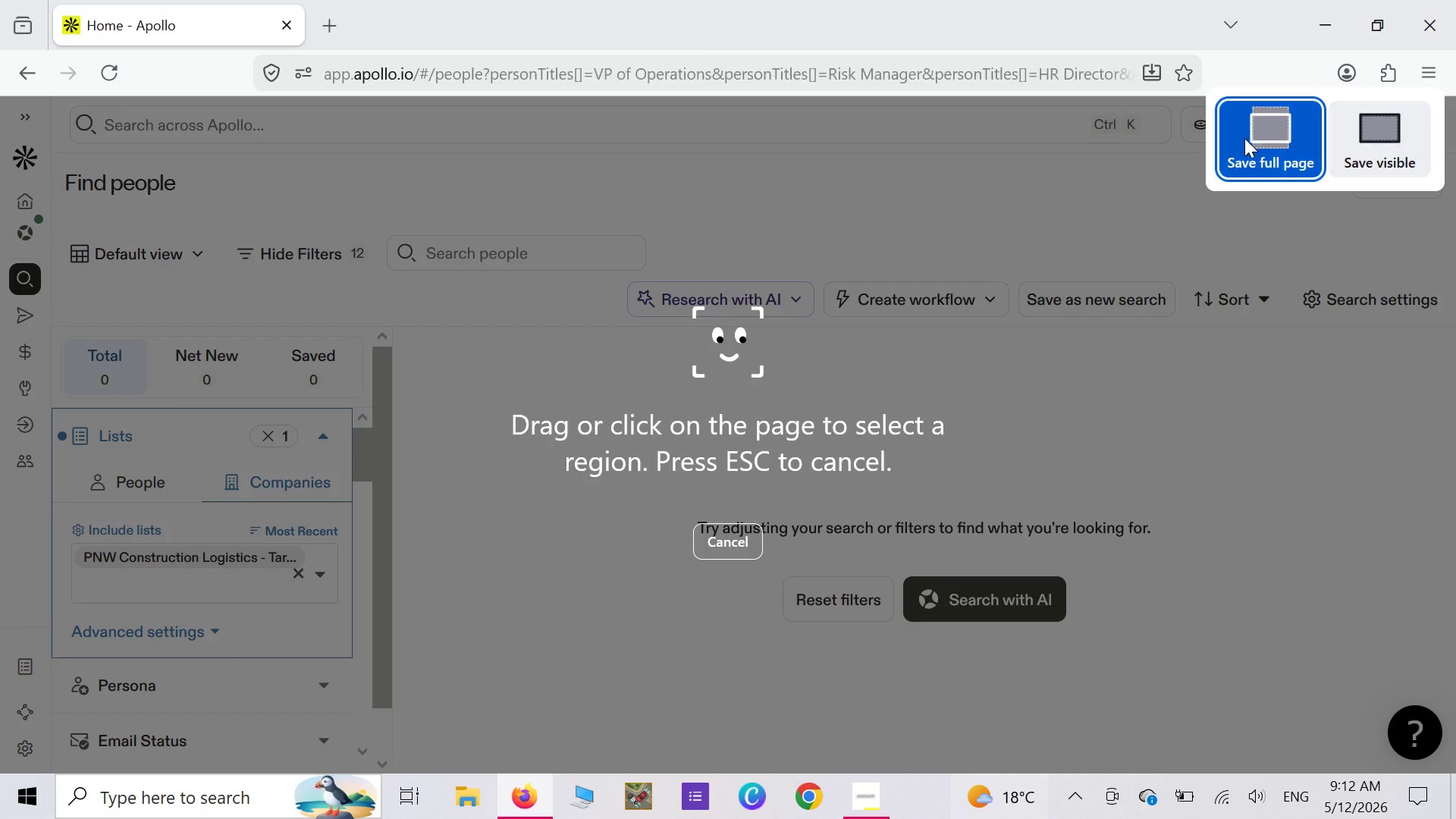 
left_click([741, 544])
 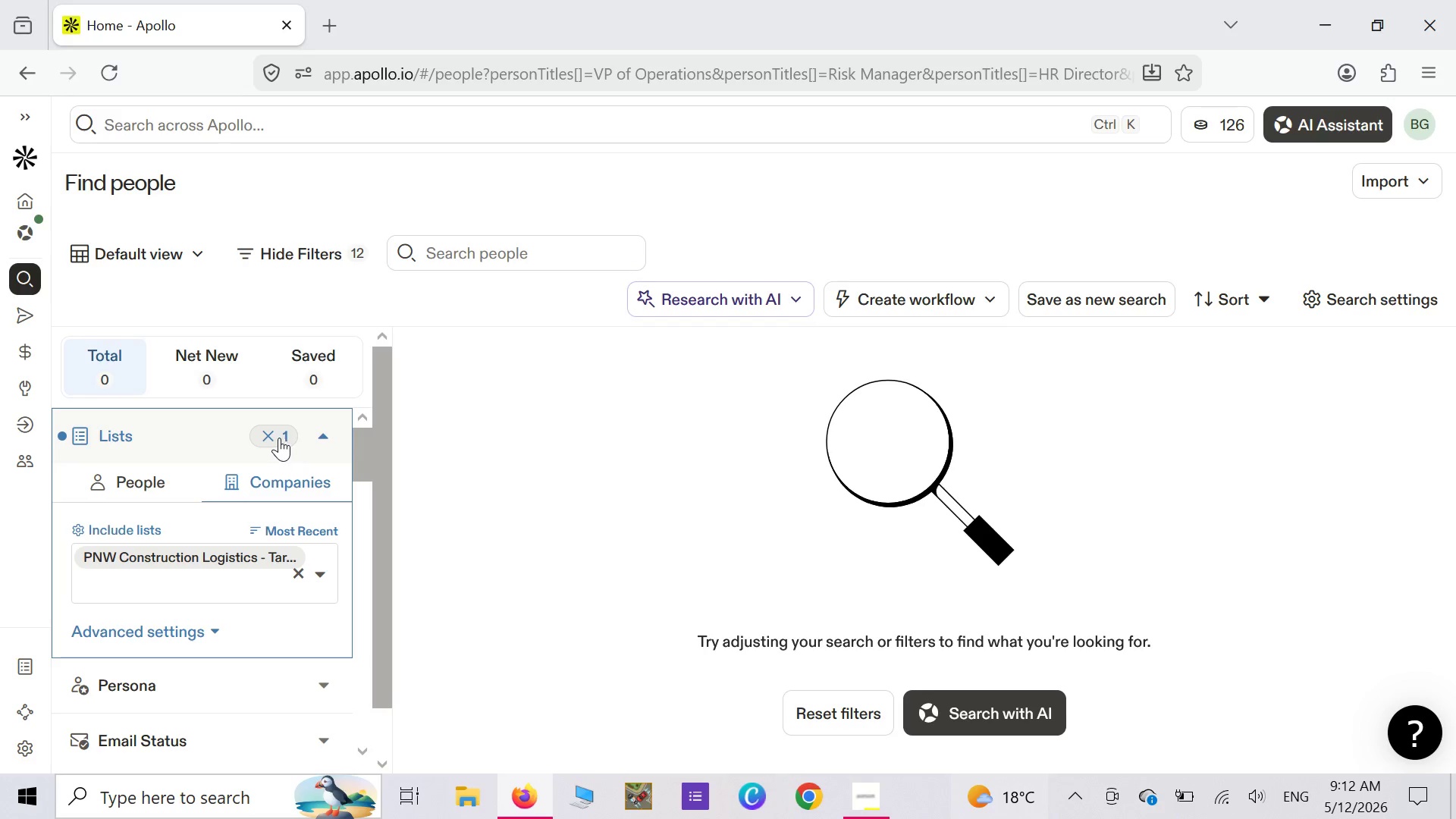 
left_click([278, 435])
 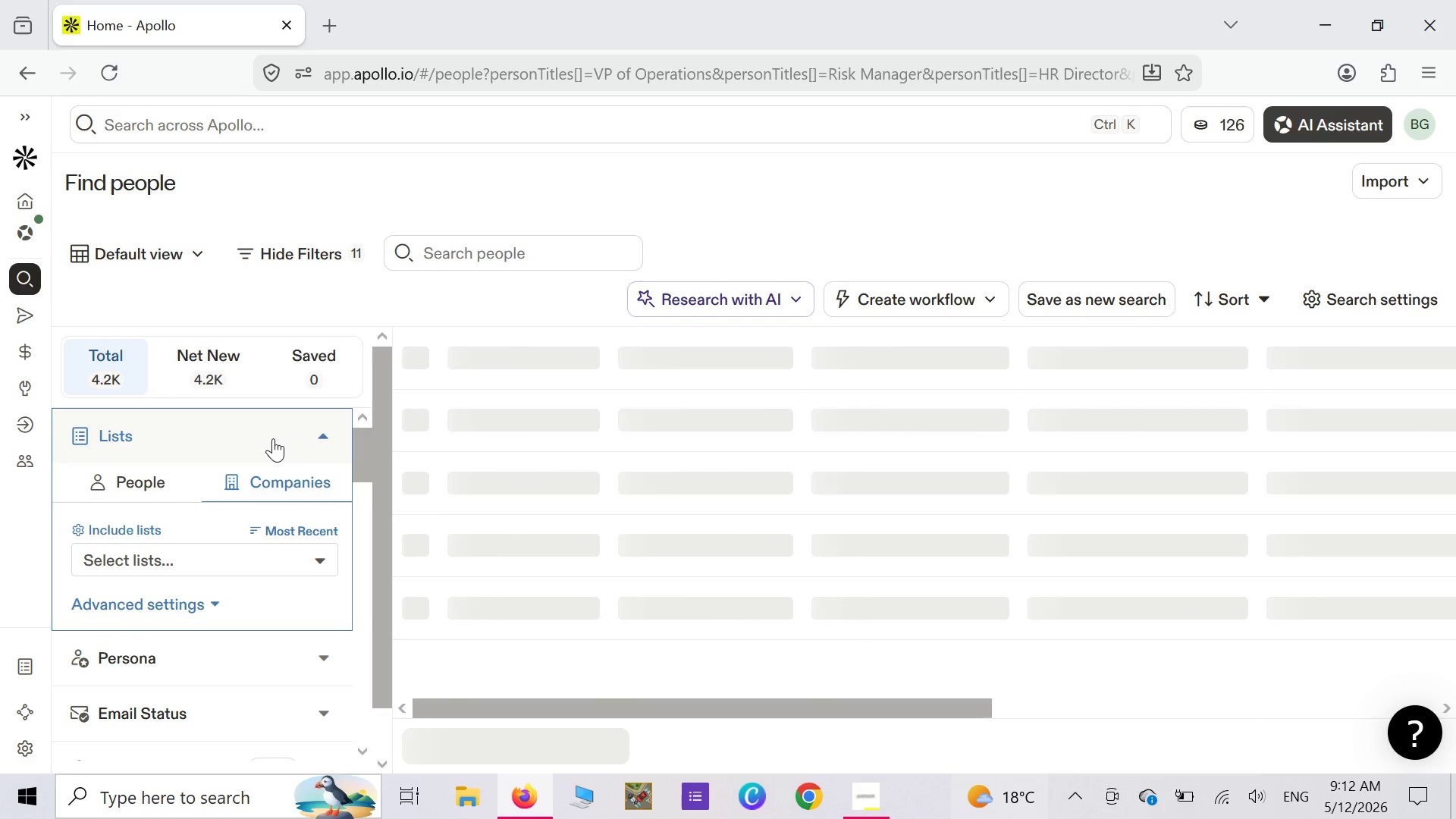 
wait(9.03)
 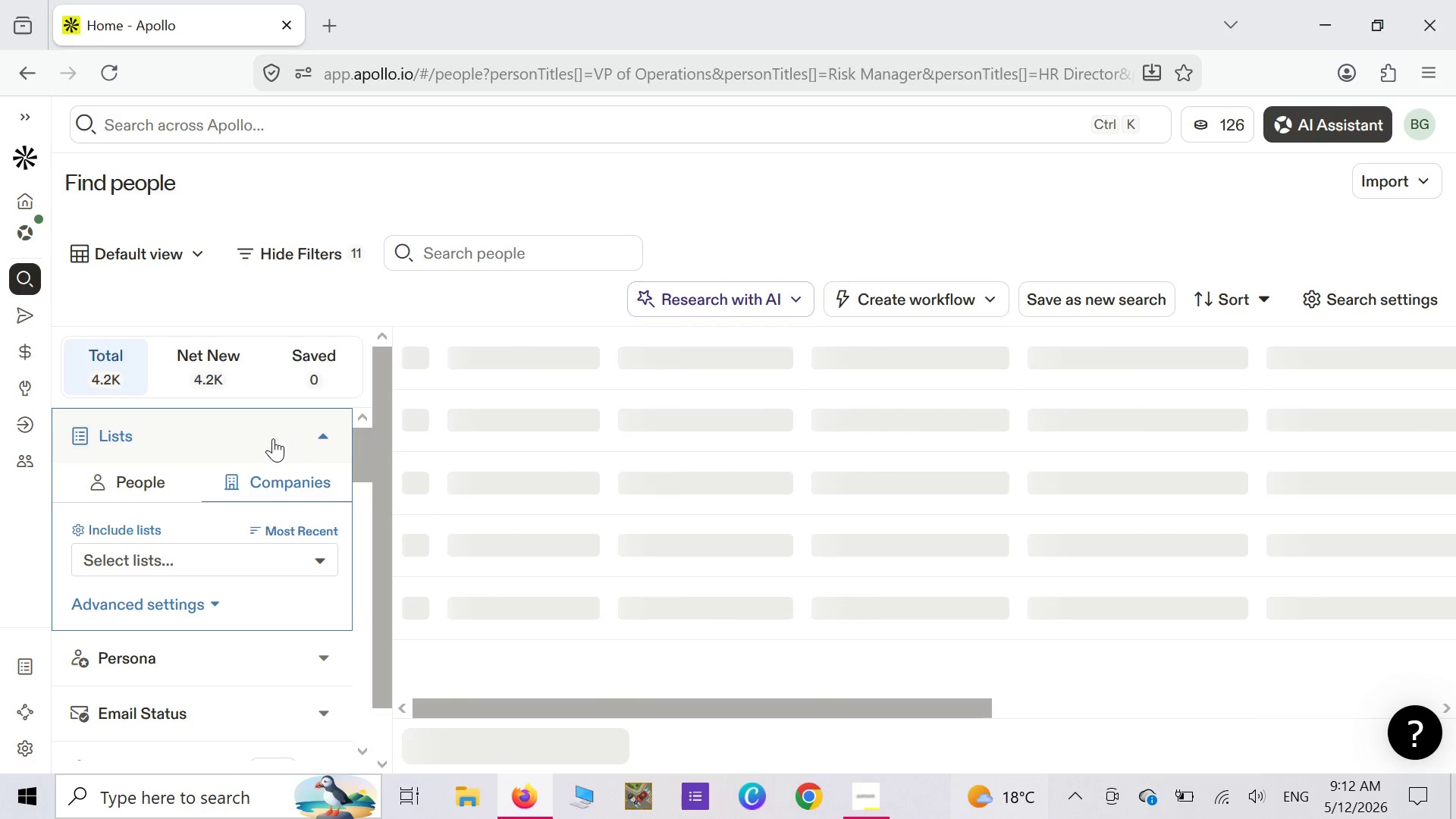 
left_click([321, 566])
 